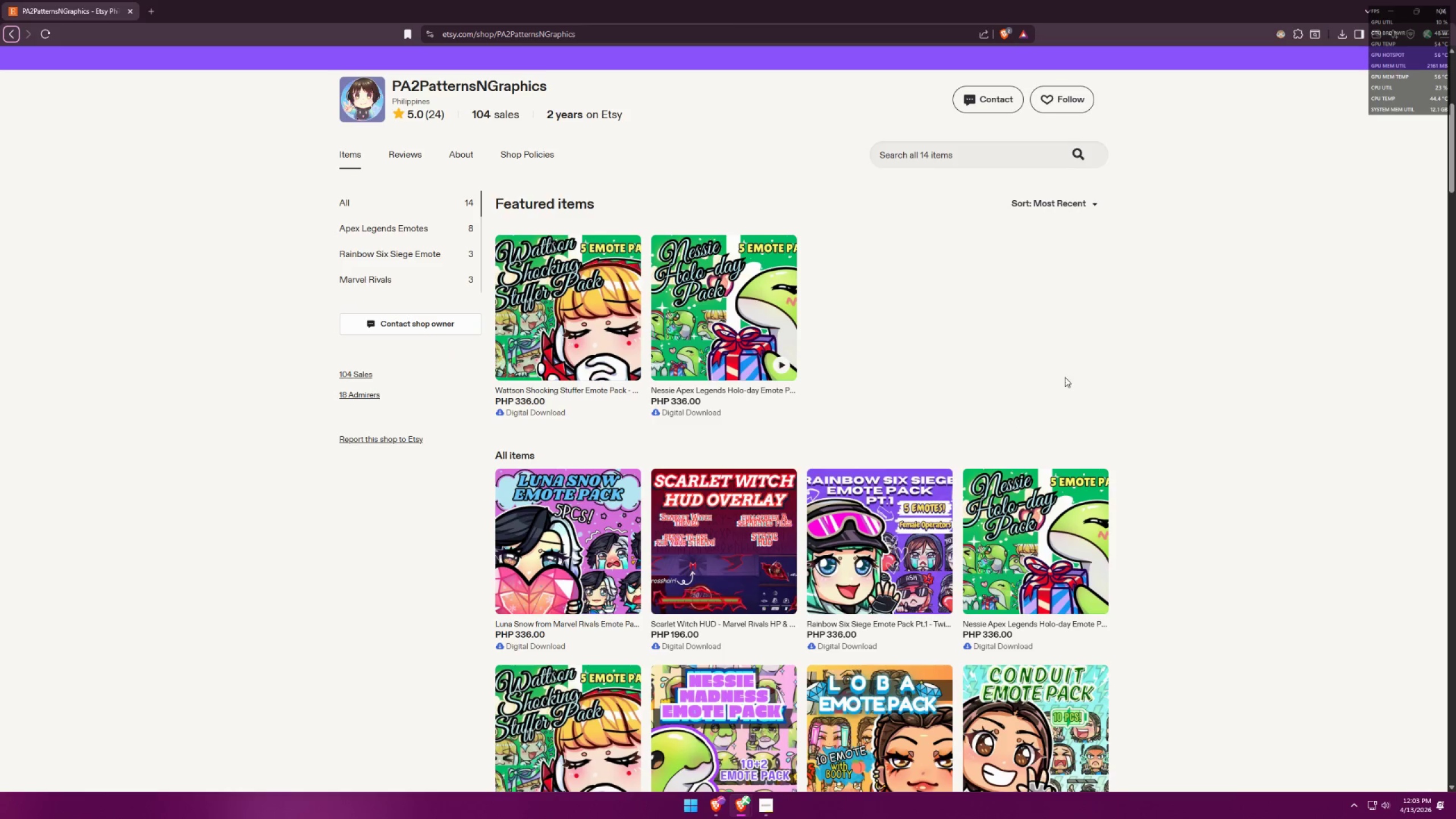 
key(Alt+AltLeft)
 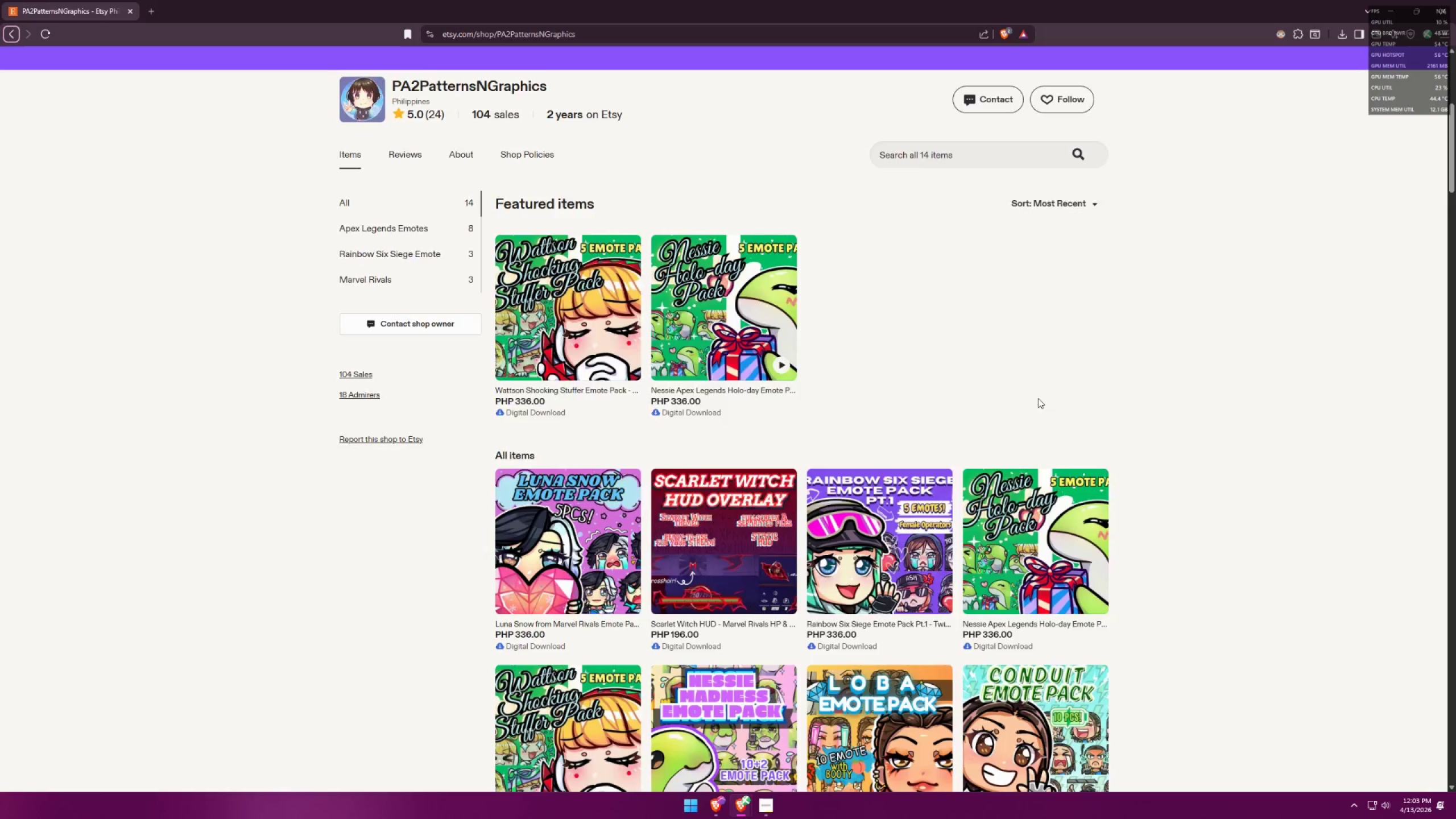 
key(Alt+Tab)
 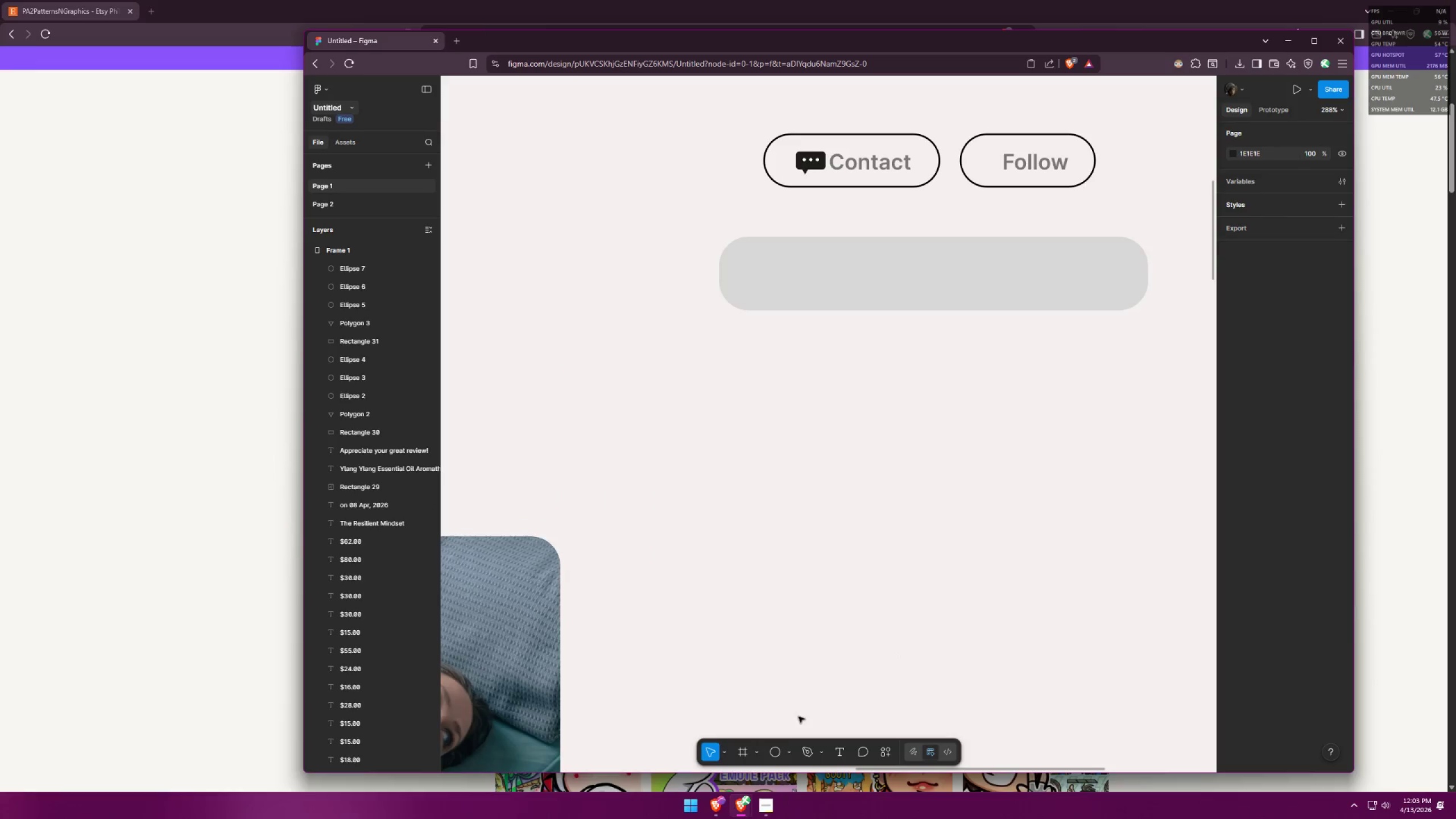 
left_click([774, 754])
 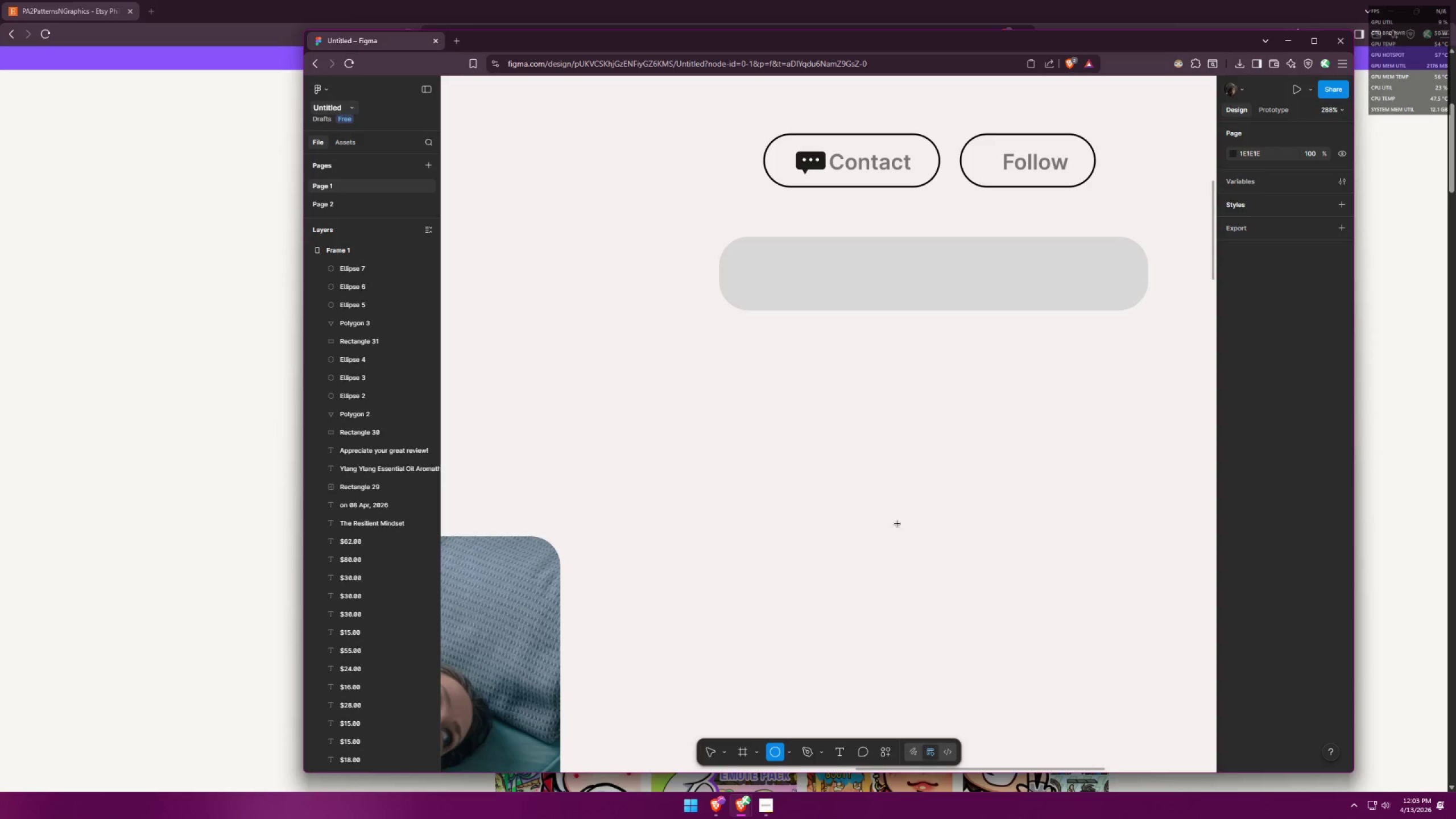 
left_click([892, 464])
 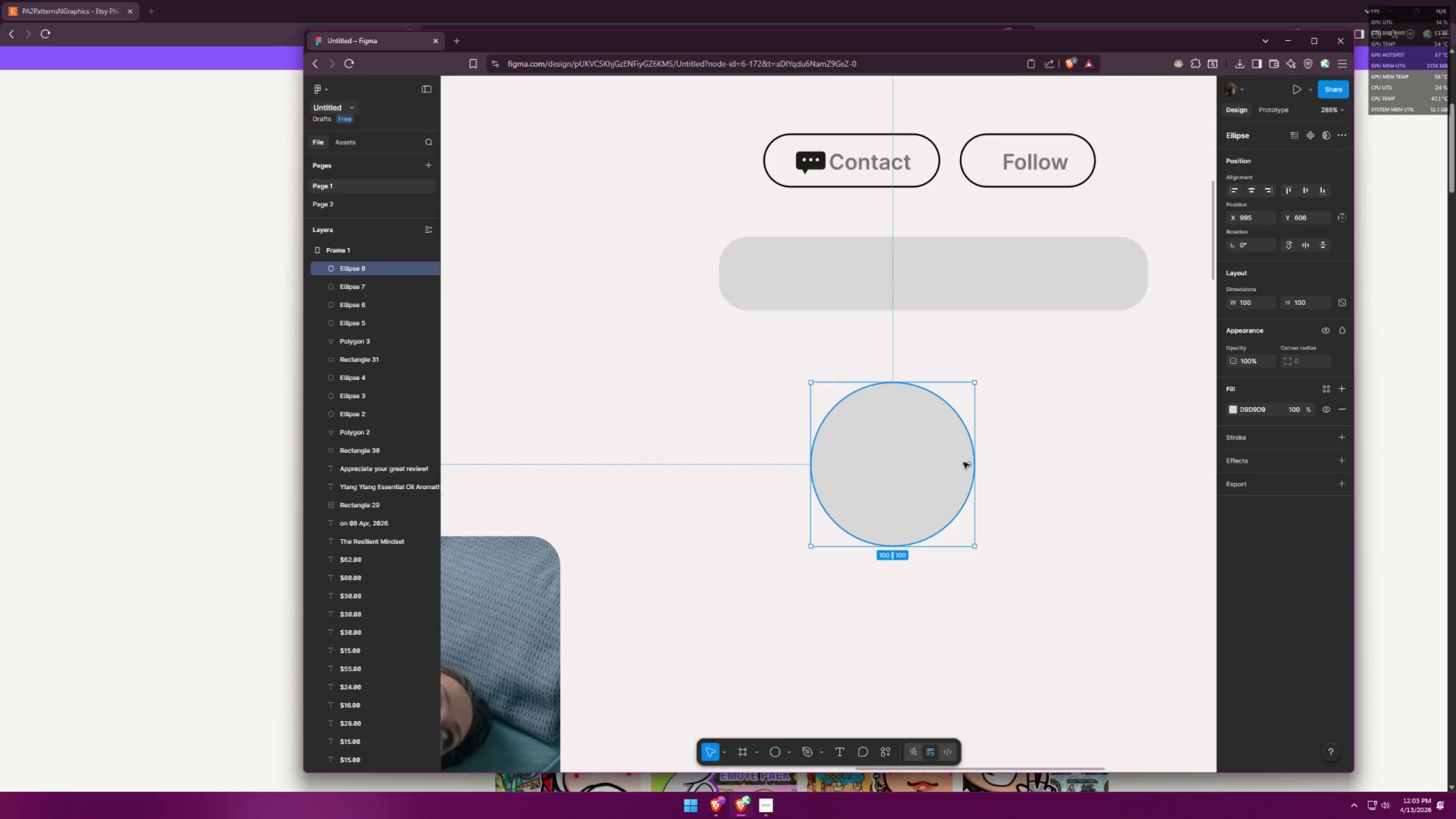 
left_click_drag(start_coordinate=[967, 465], to_coordinate=[855, 410])
 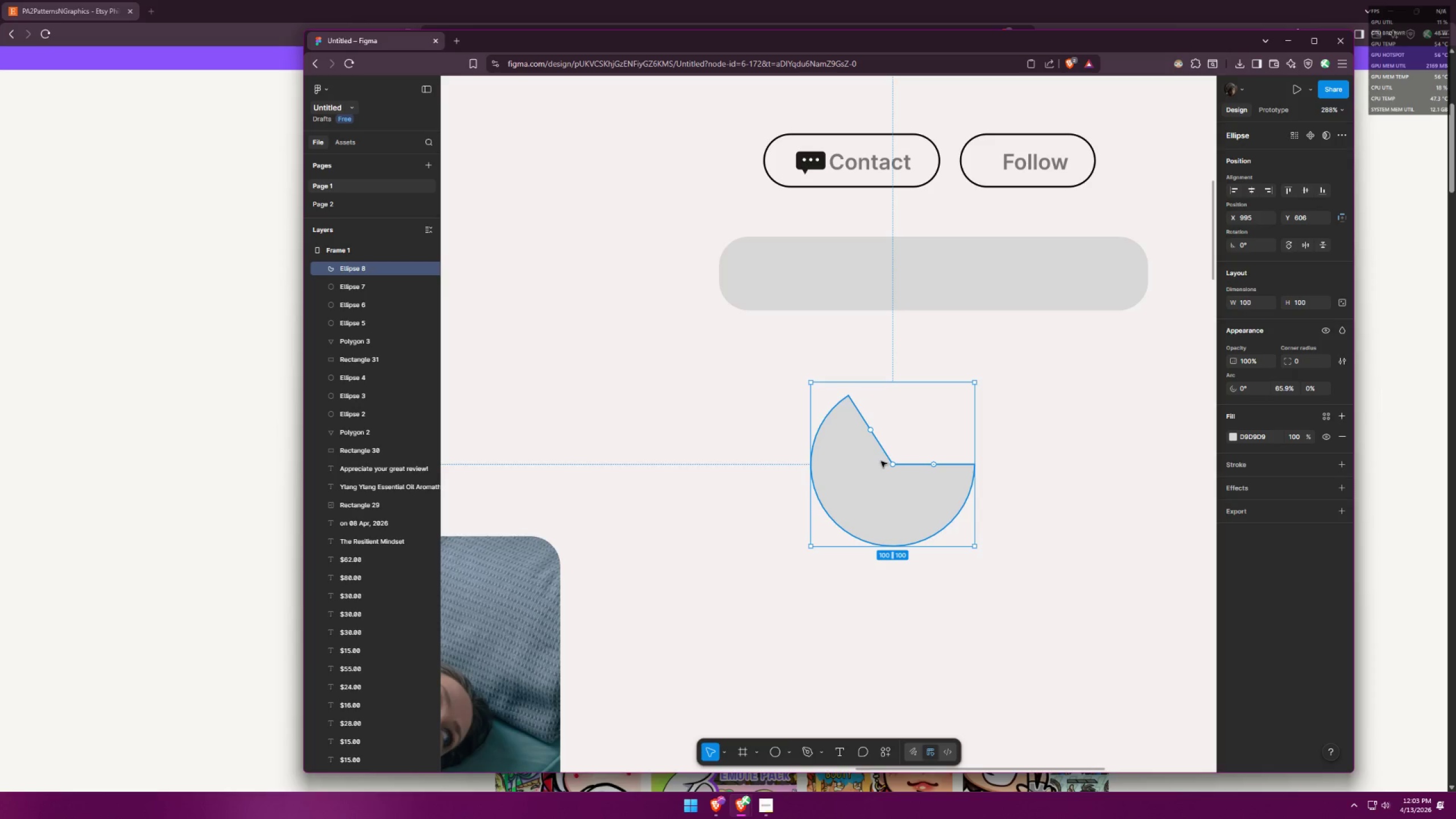 
left_click_drag(start_coordinate=[892, 462], to_coordinate=[885, 475])
 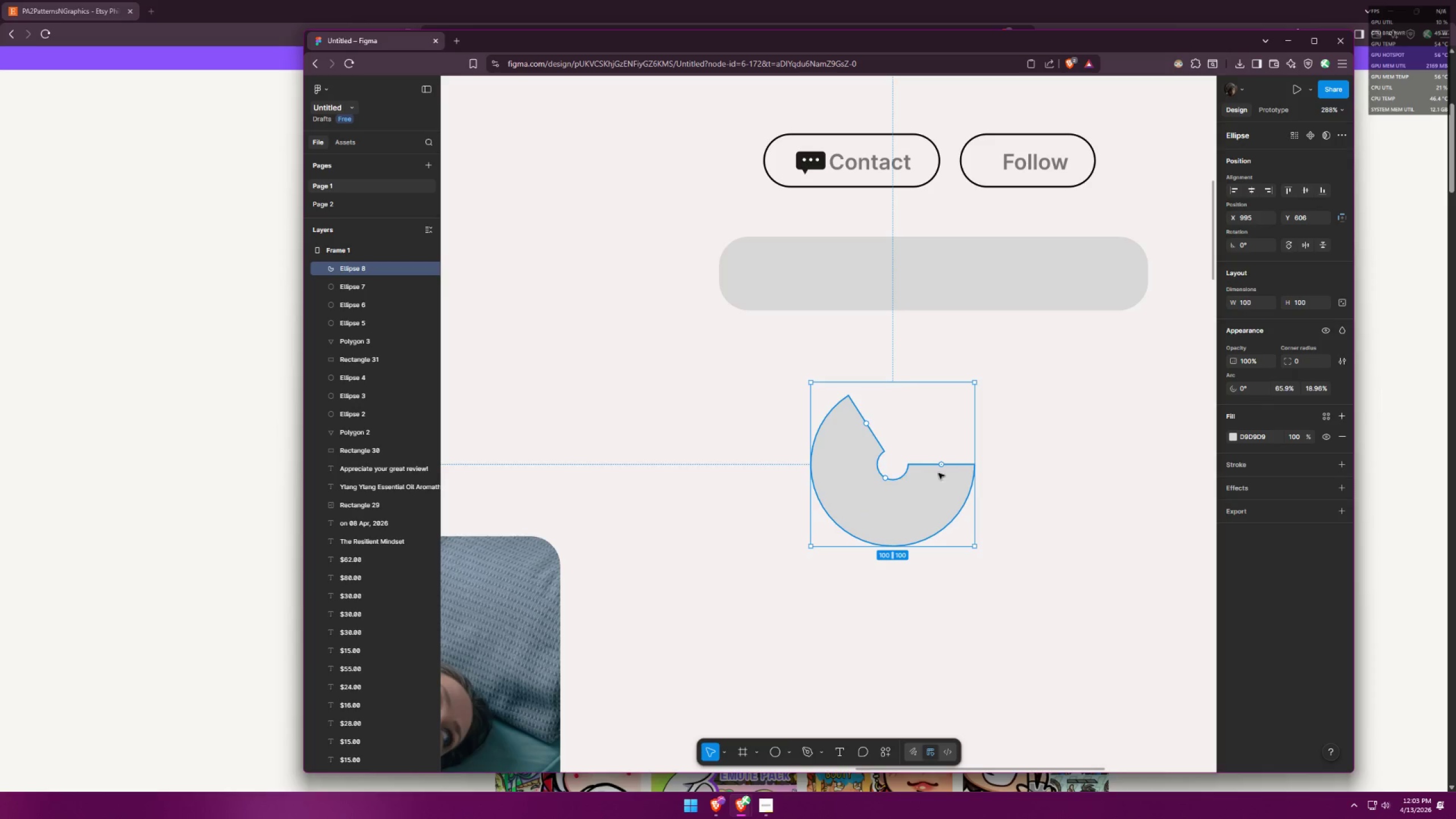 
key(Control+ControlLeft)
 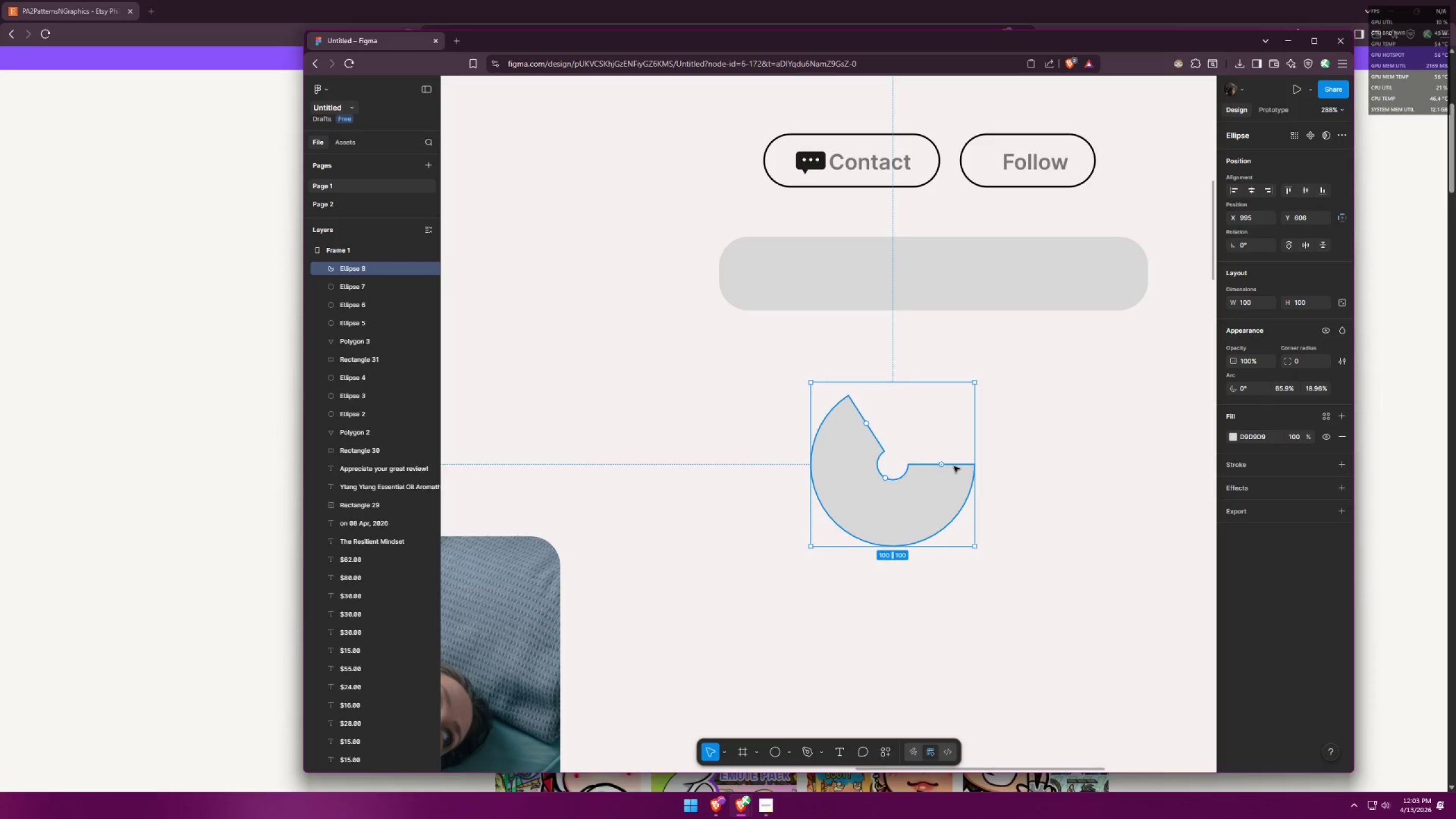 
key(Control+Z)
 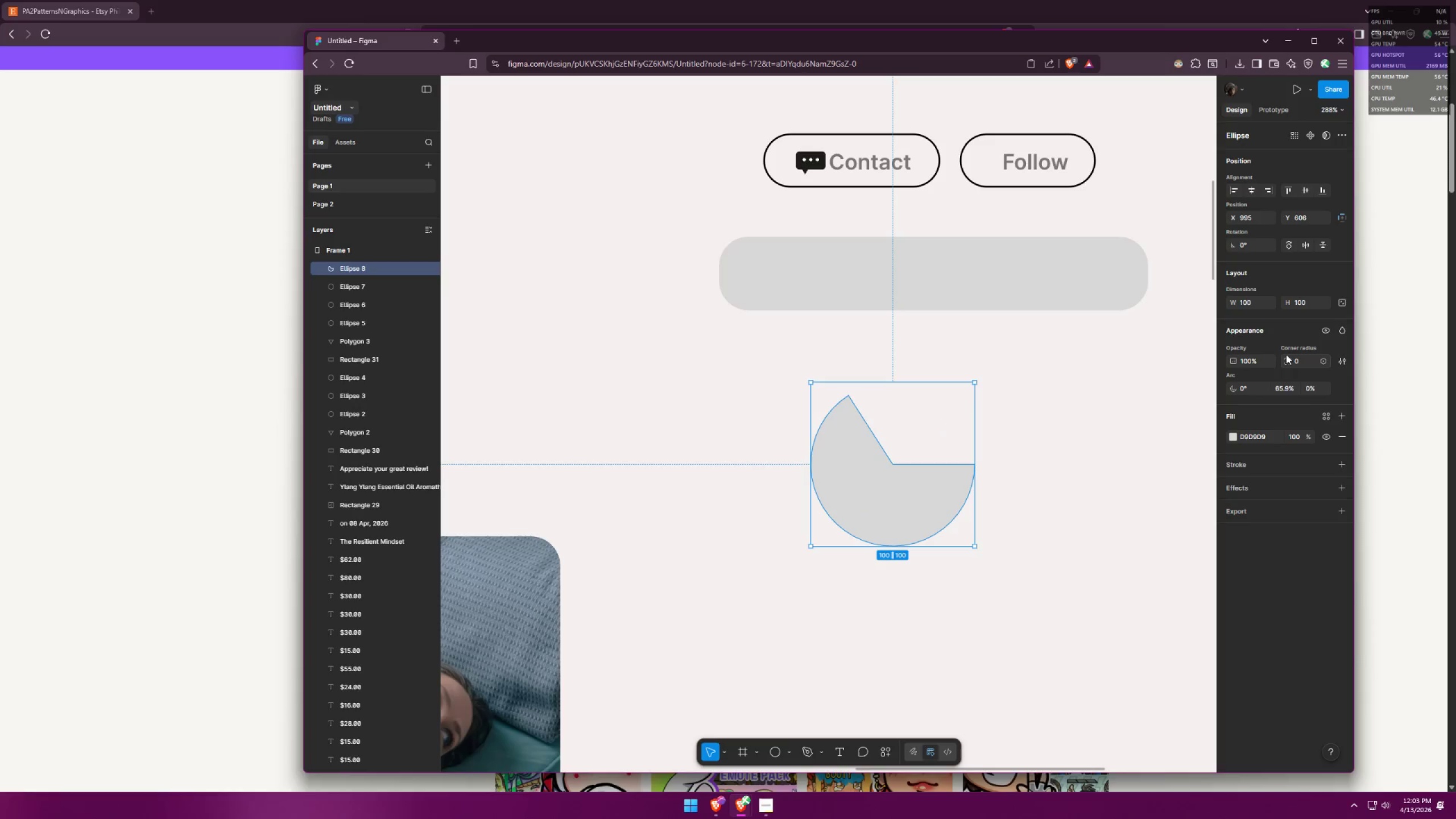 
left_click_drag(start_coordinate=[1292, 365], to_coordinate=[822, 444])
 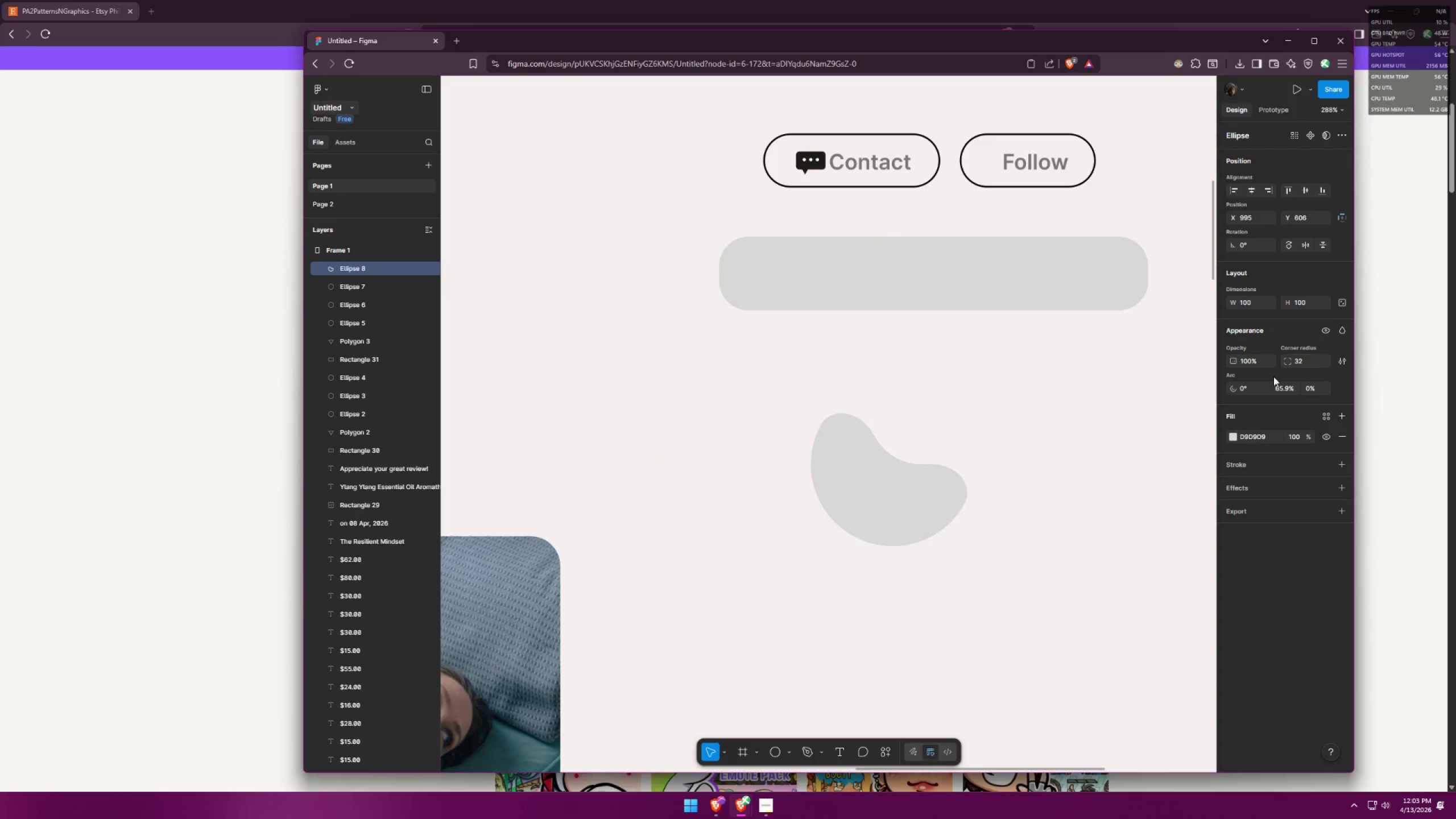 
key(Control+ControlLeft)
 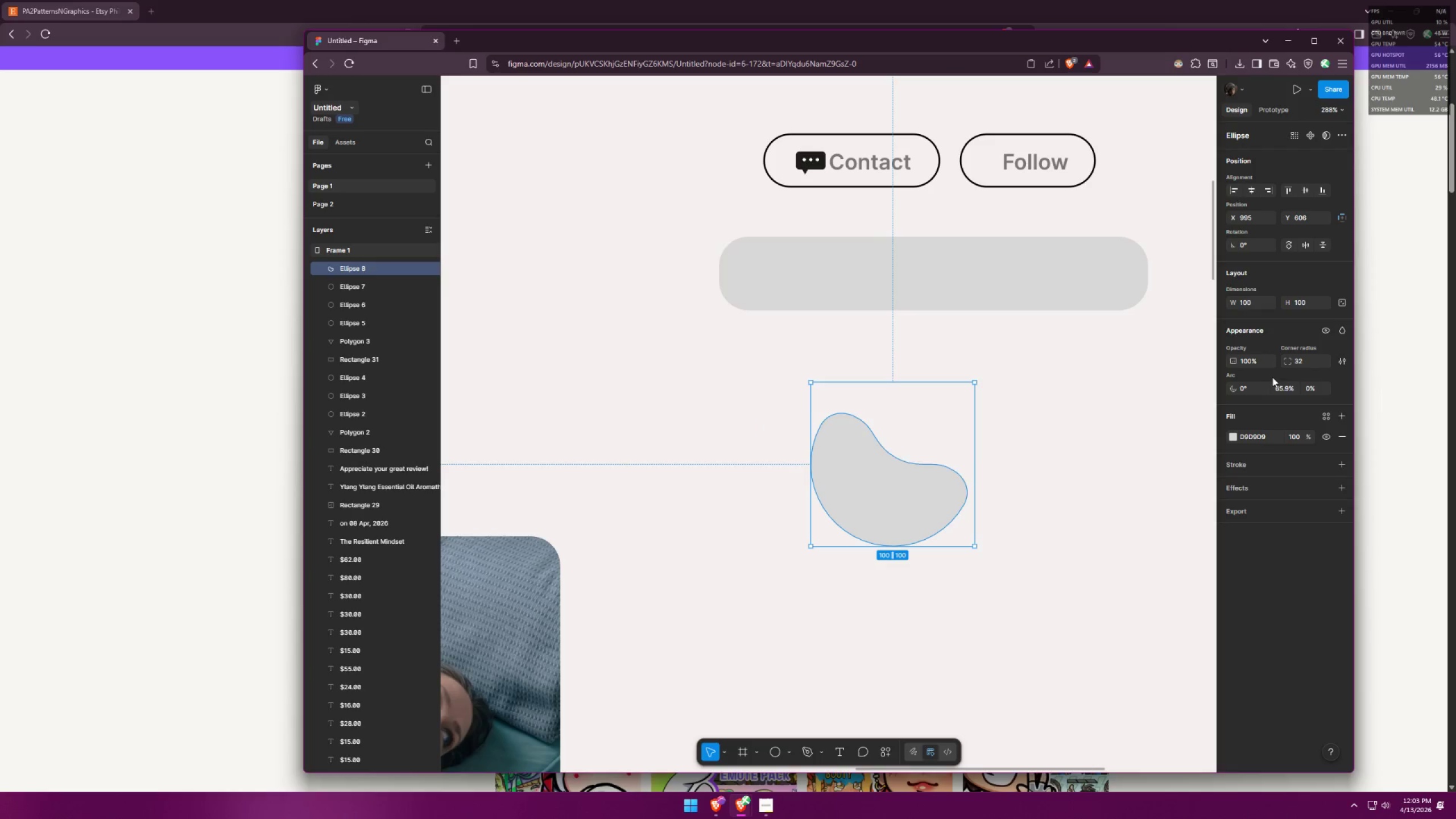 
key(Control+Z)
 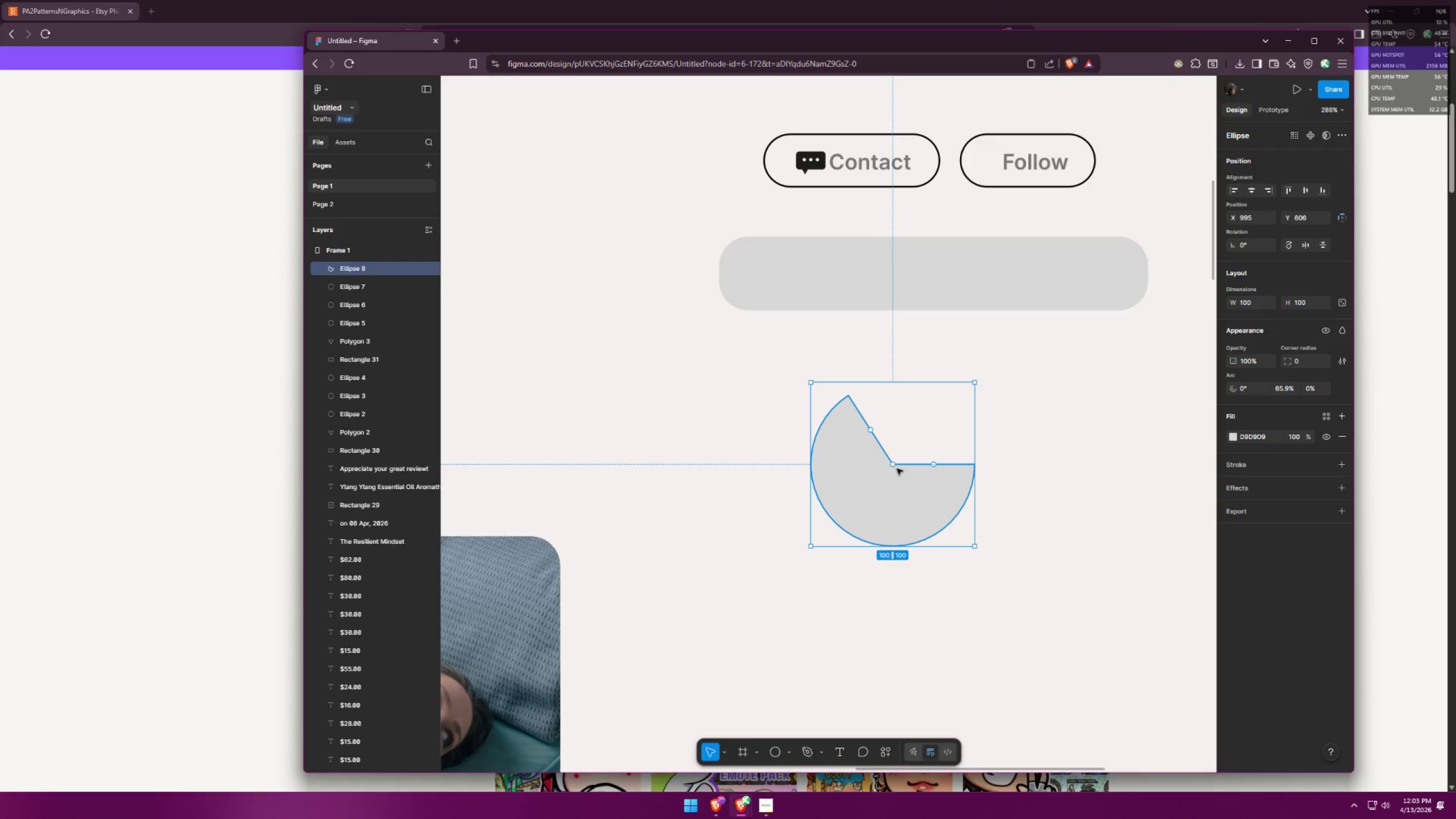 
left_click_drag(start_coordinate=[892, 466], to_coordinate=[887, 486])
 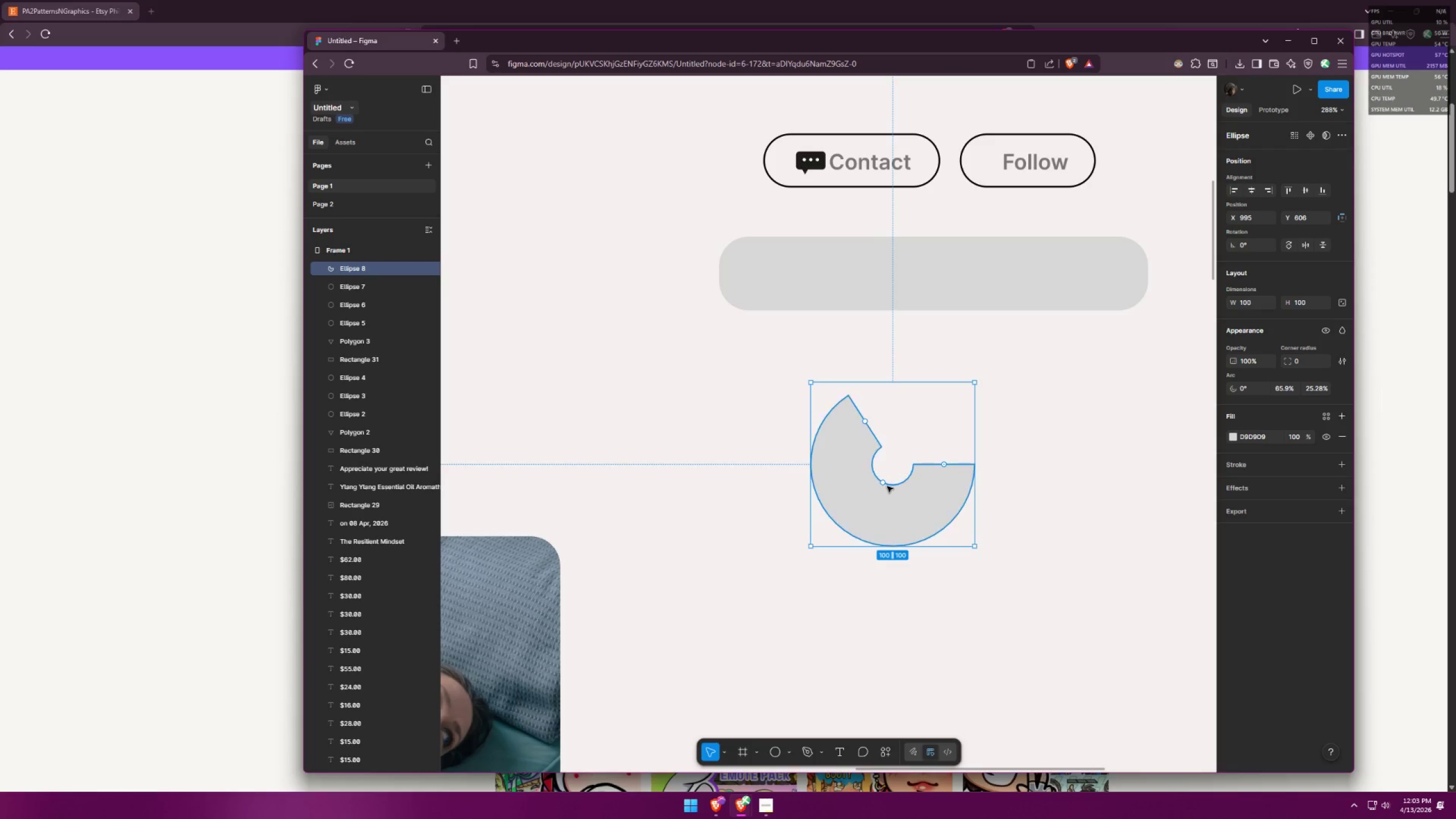 
key(Control+Z)
 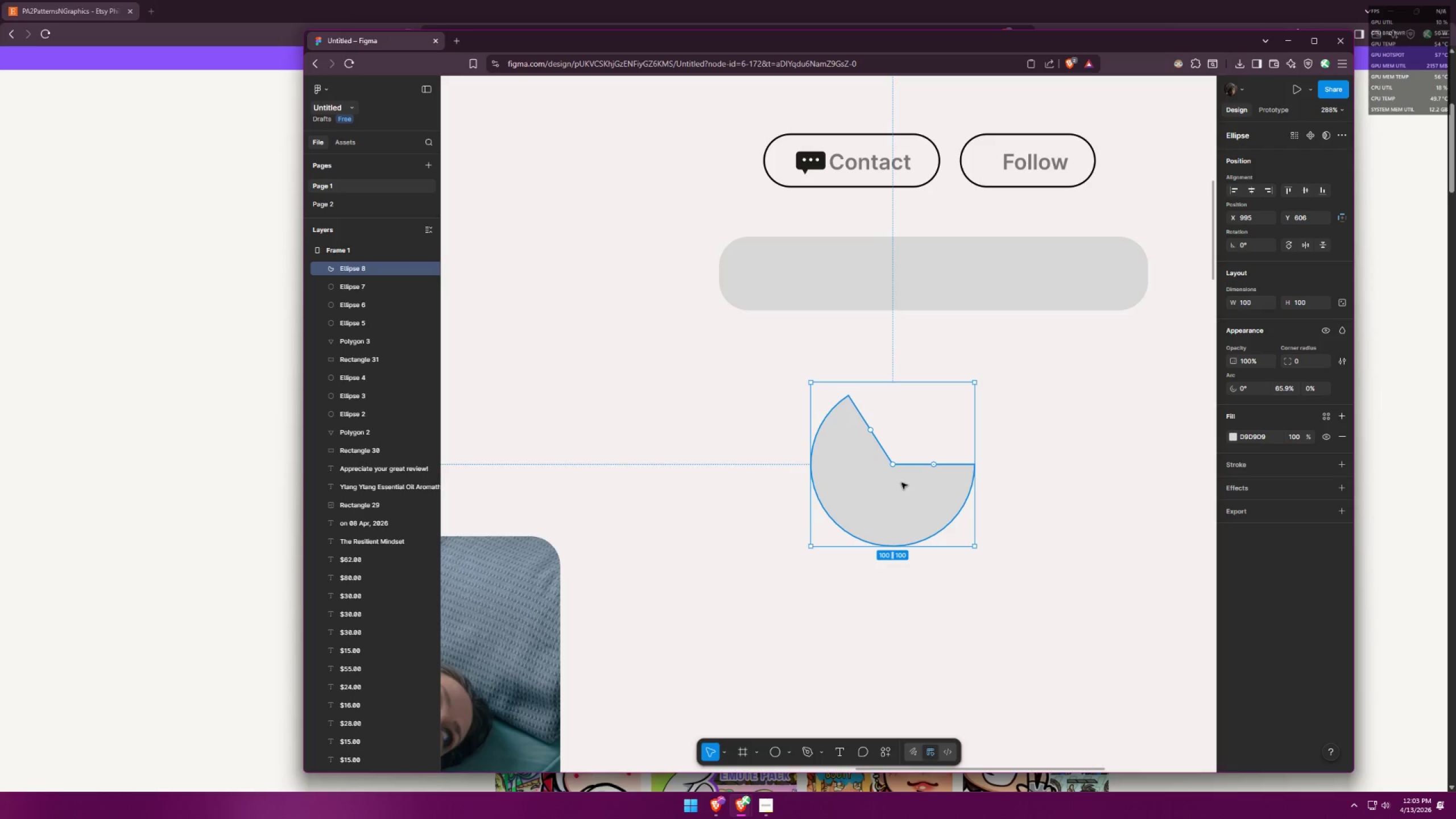 
key(Control+Z)
 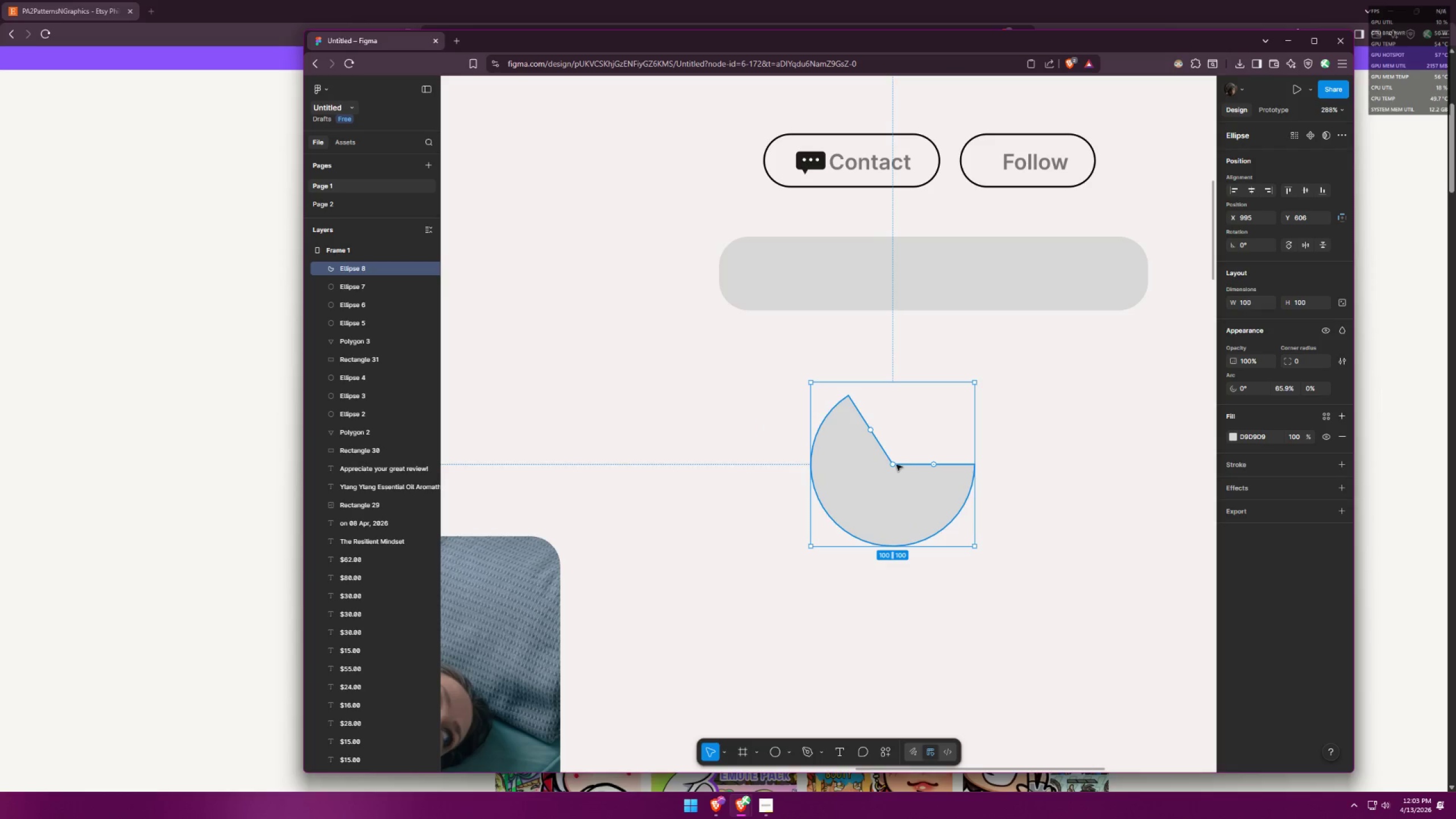 
left_click_drag(start_coordinate=[892, 464], to_coordinate=[886, 477])
 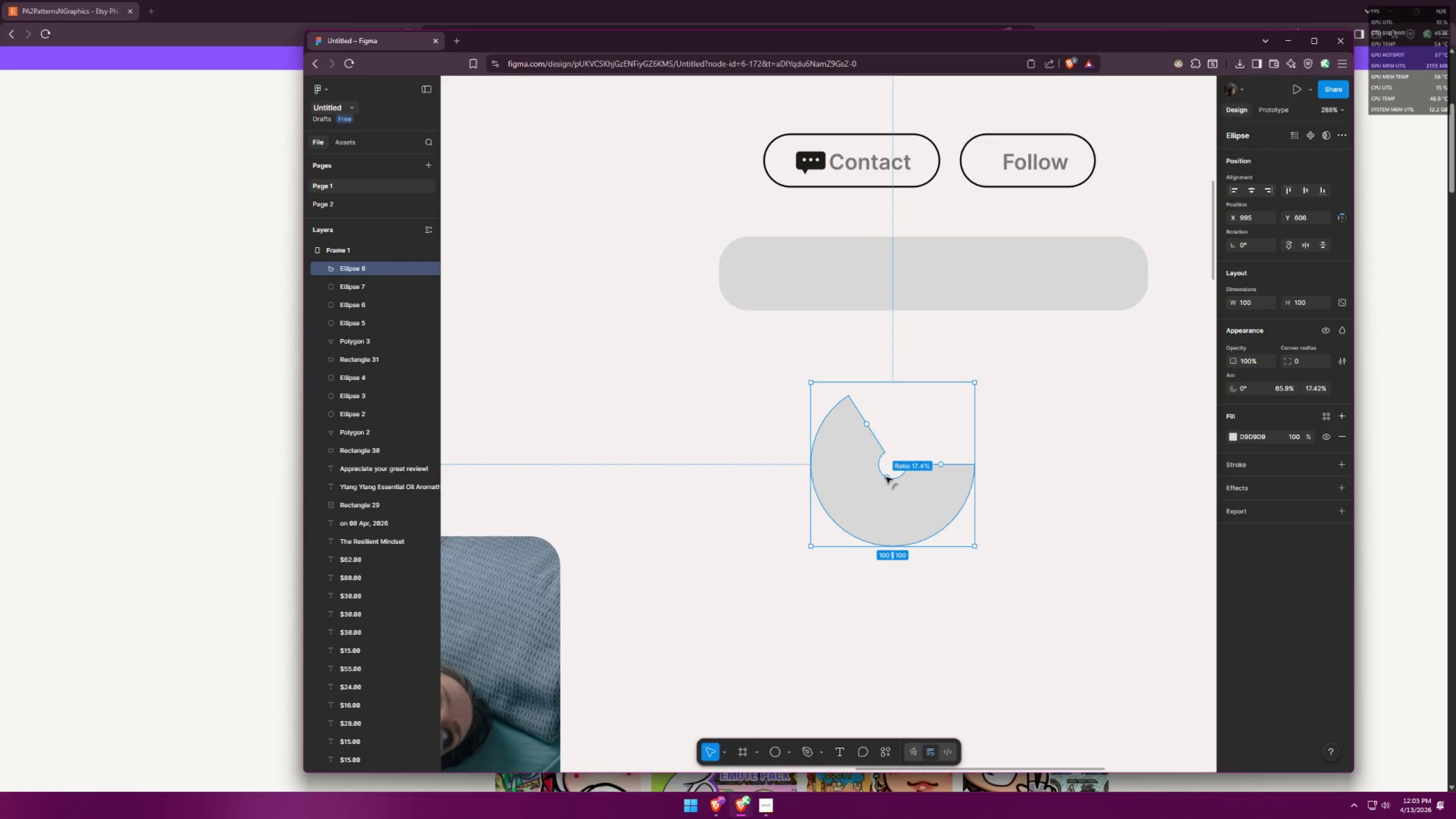 
key(Control+Z)
 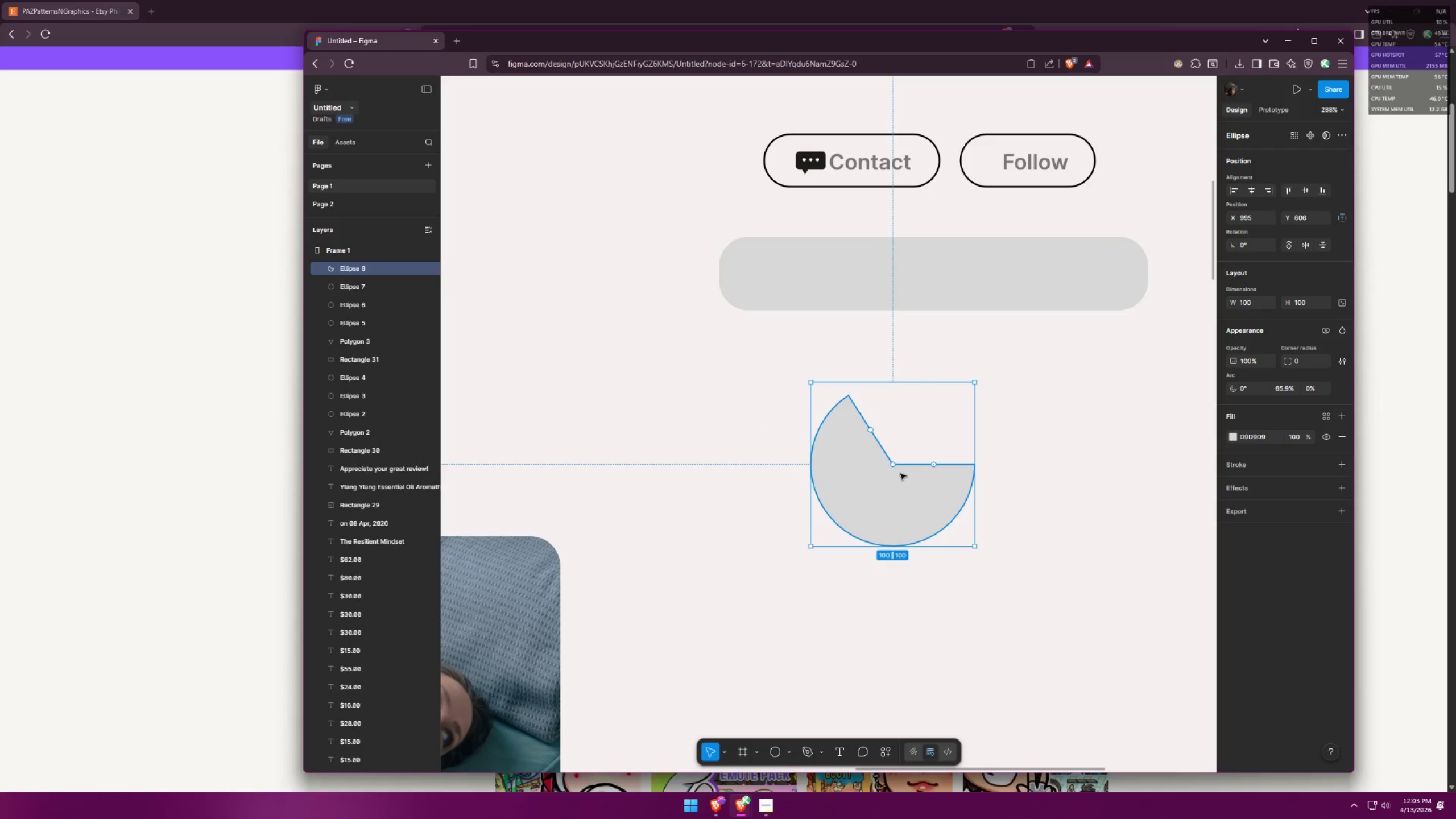 
key(Control+Z)
 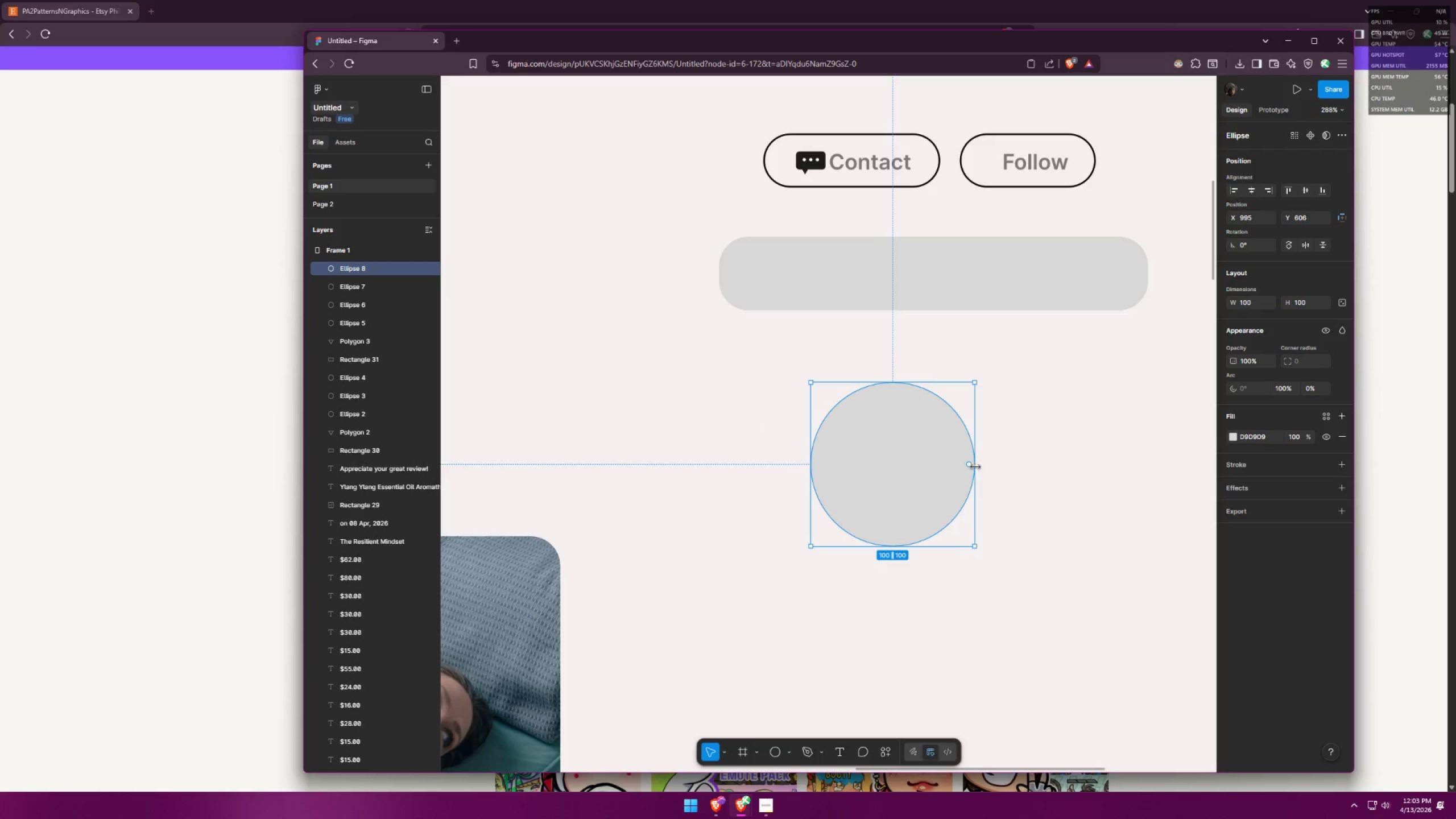 
left_click_drag(start_coordinate=[972, 466], to_coordinate=[964, 465])
 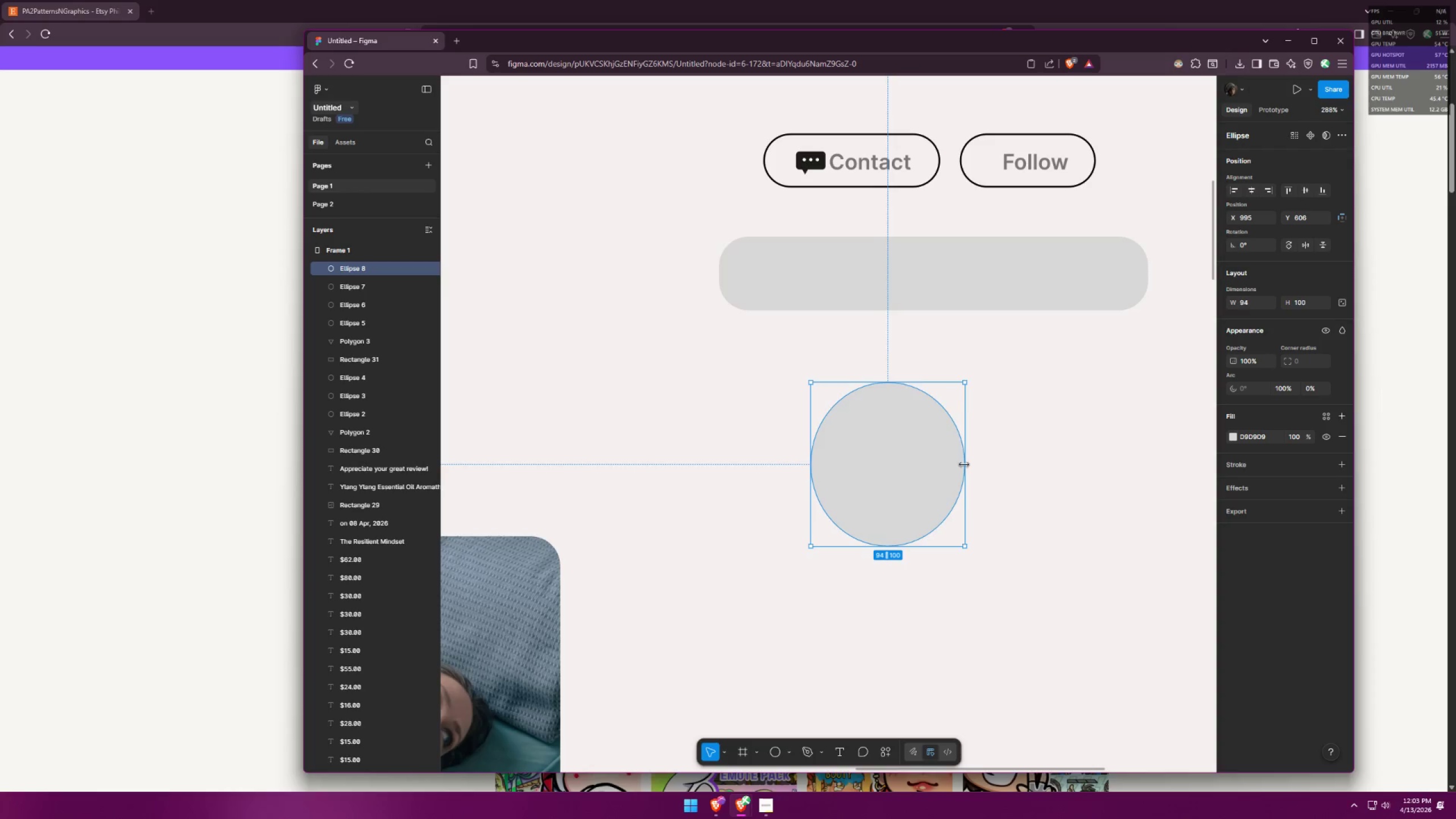 
key(Control+ControlLeft)
 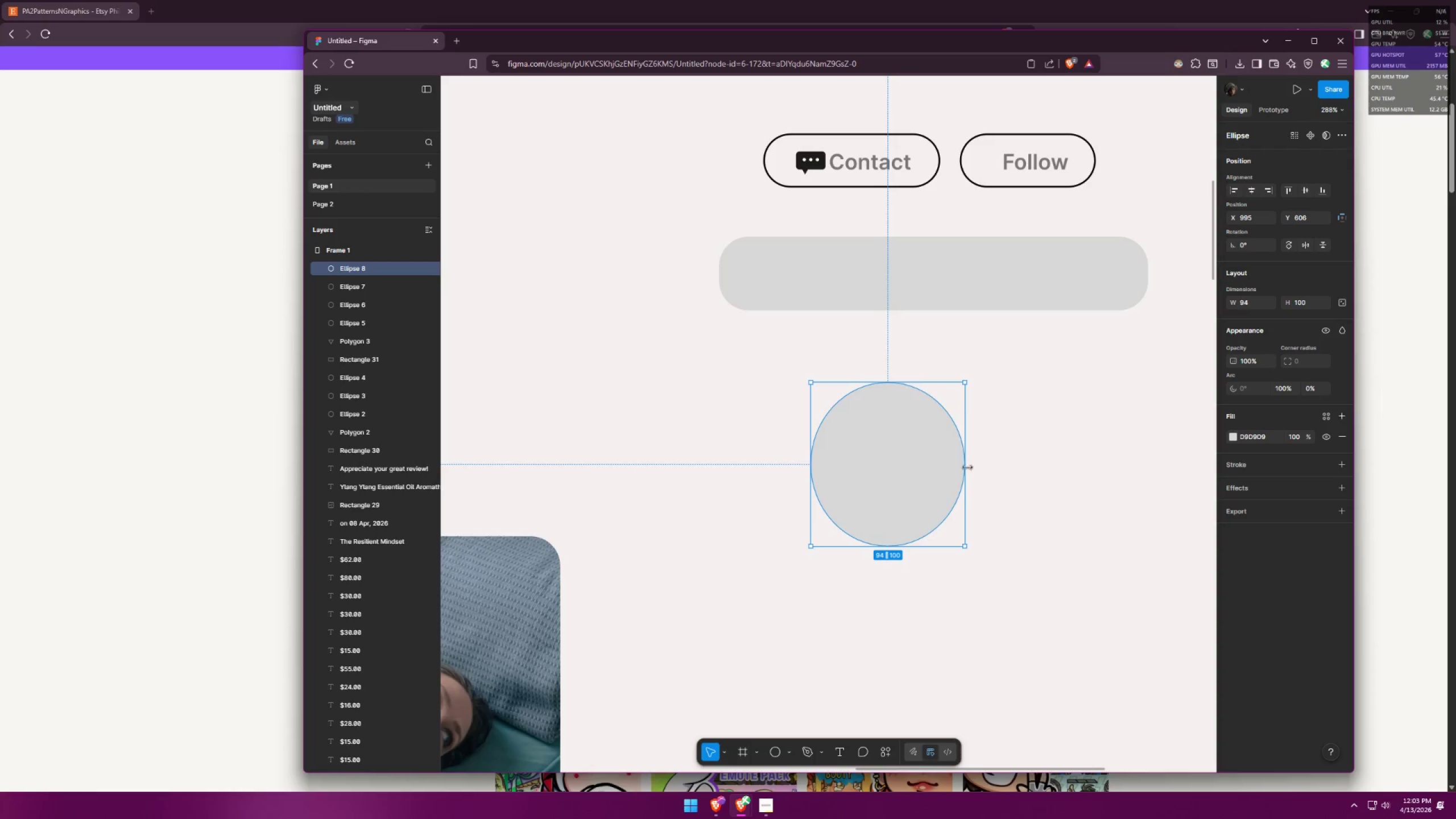 
key(Control+Z)
 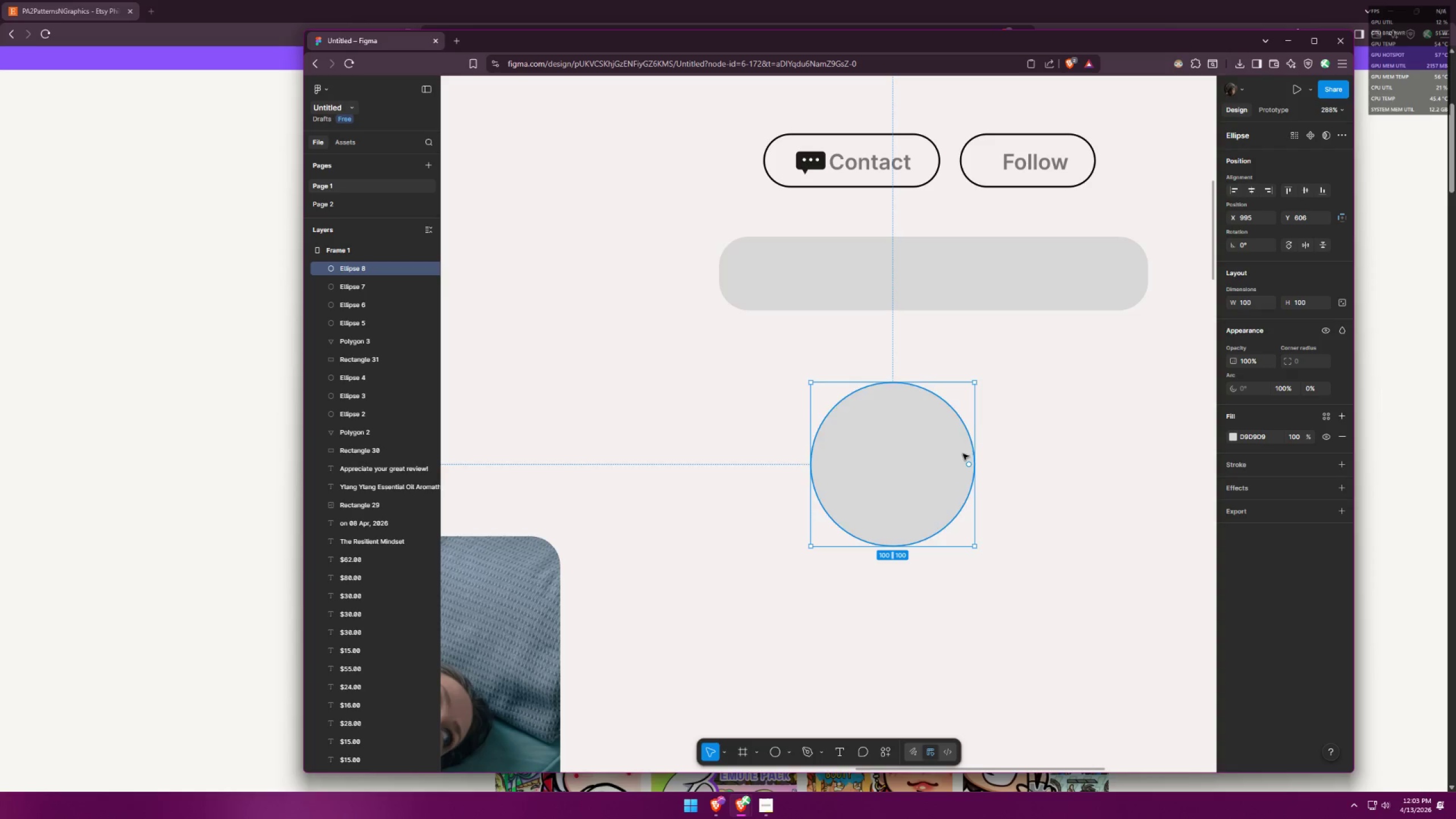 
left_click_drag(start_coordinate=[966, 464], to_coordinate=[900, 442])
 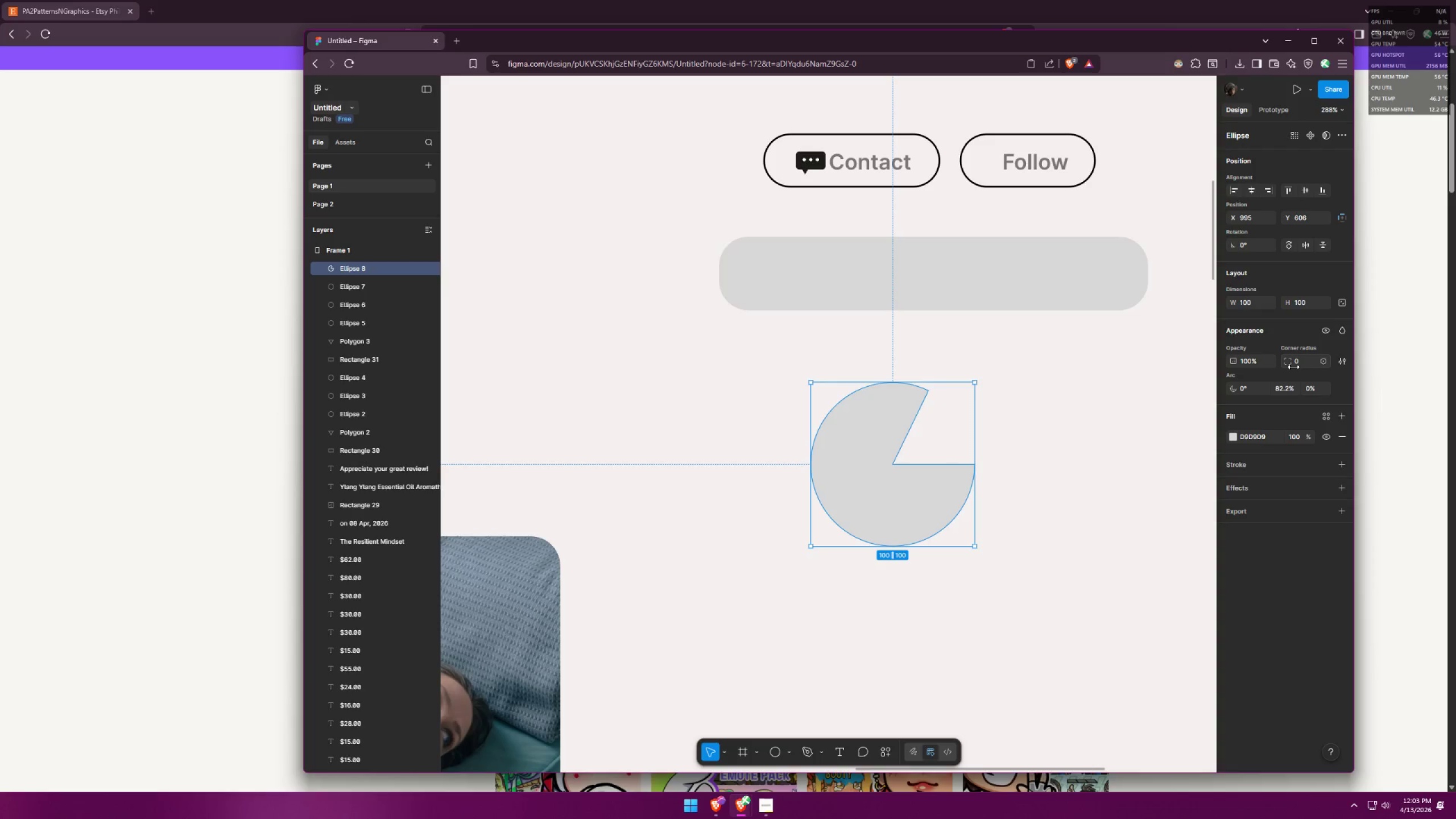 
left_click_drag(start_coordinate=[1291, 358], to_coordinate=[1049, 408])
 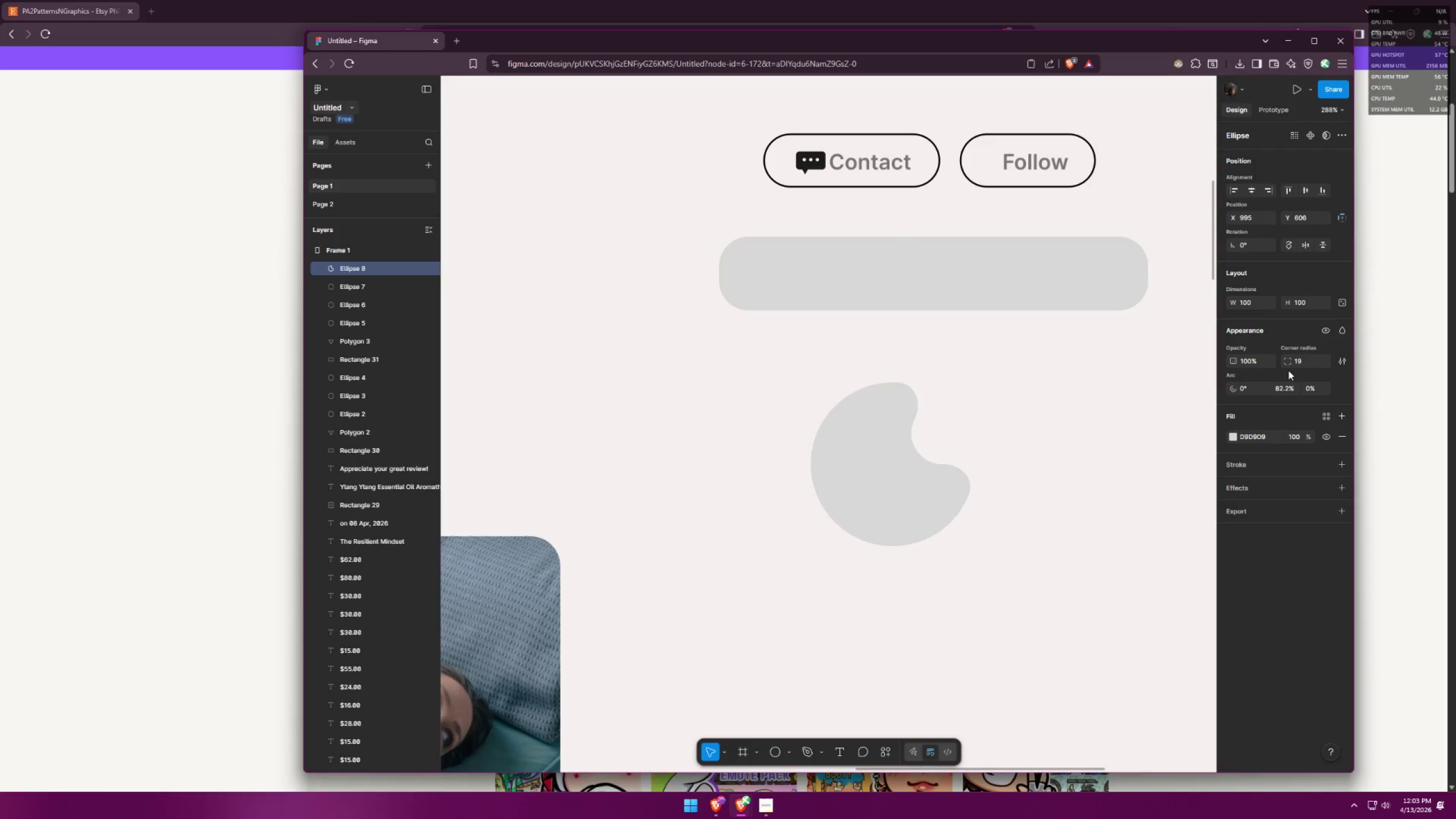 
key(Control+ControlLeft)
 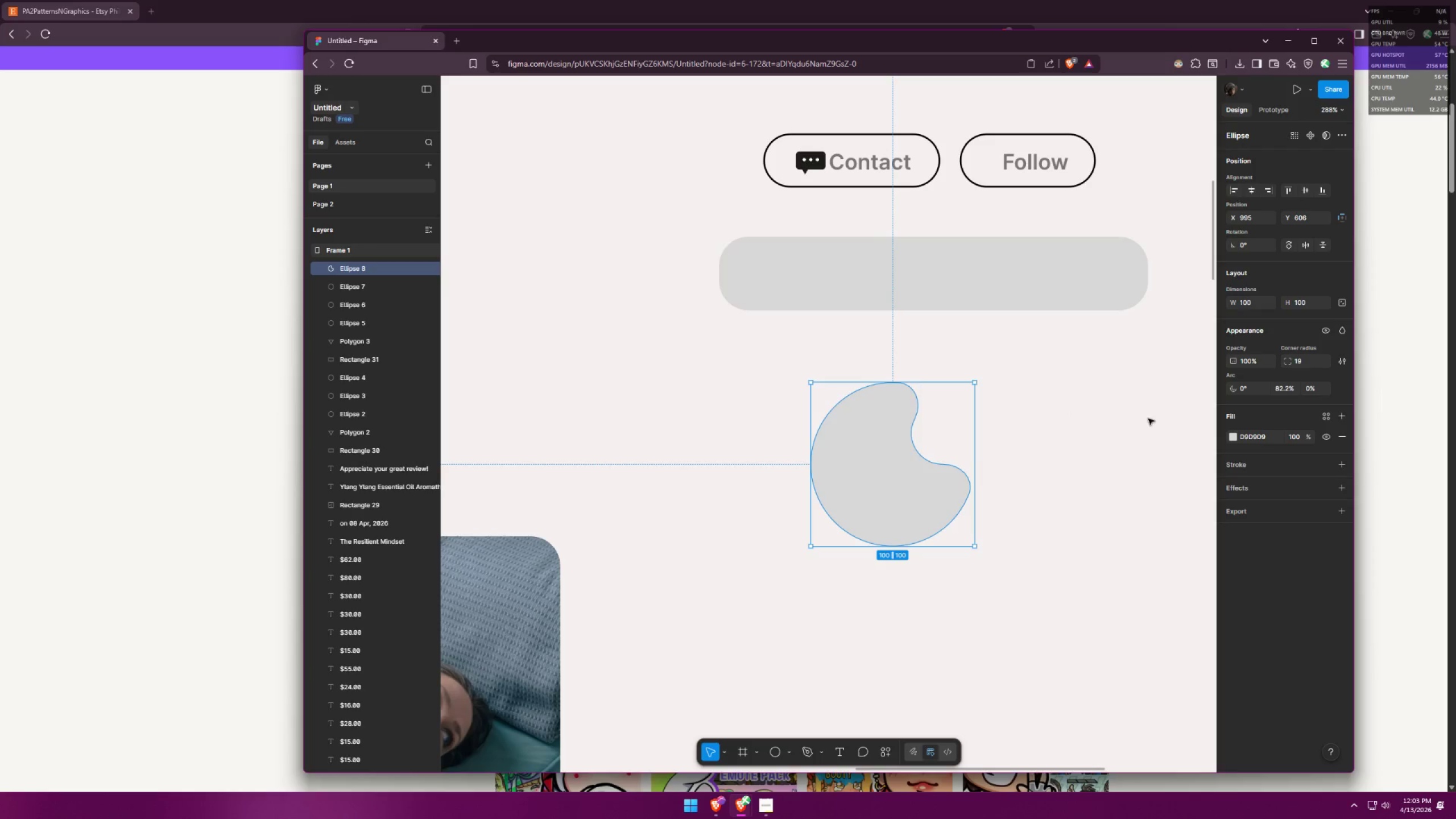 
key(Control+Z)
 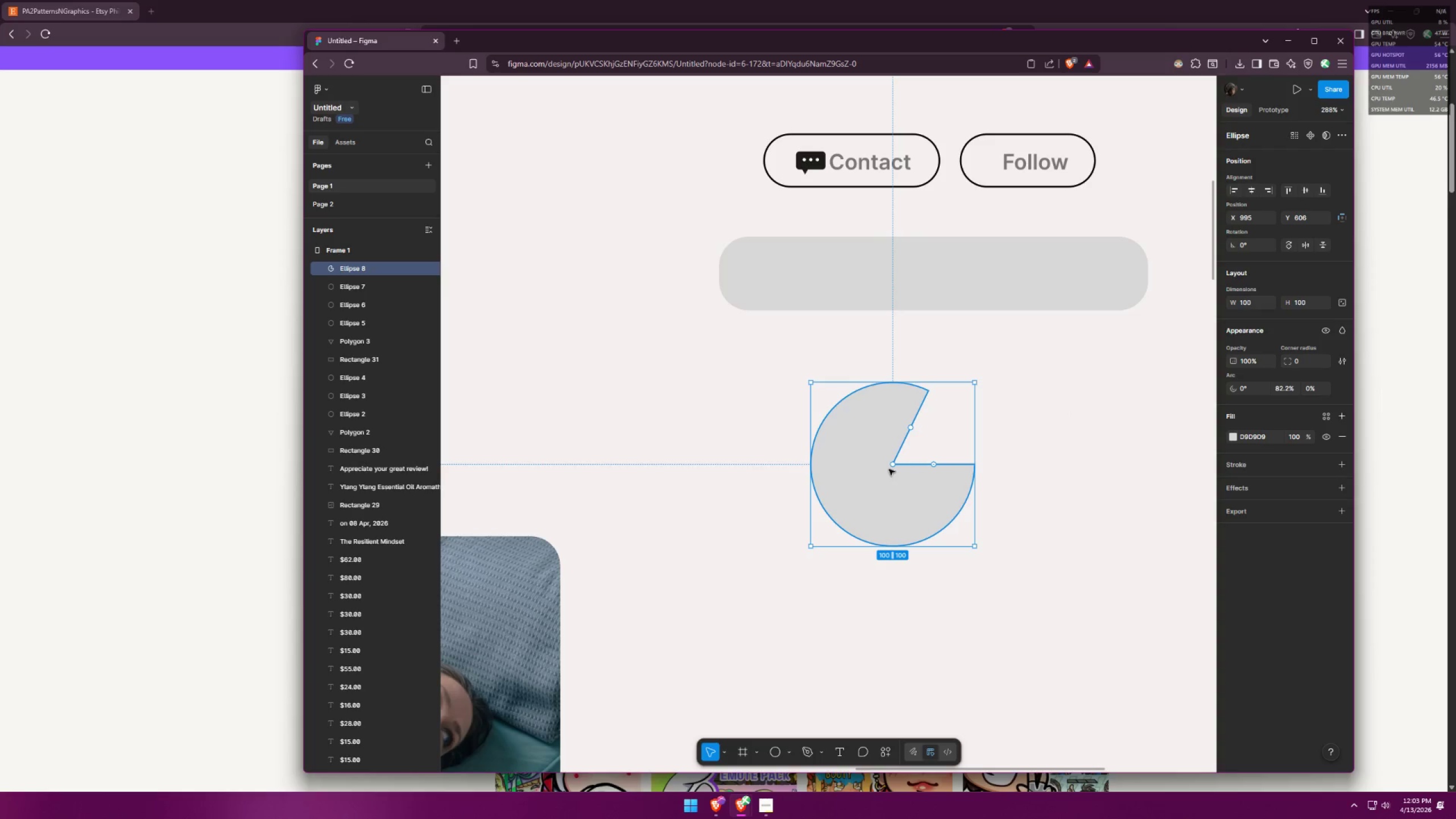 
left_click_drag(start_coordinate=[892, 463], to_coordinate=[870, 491])
 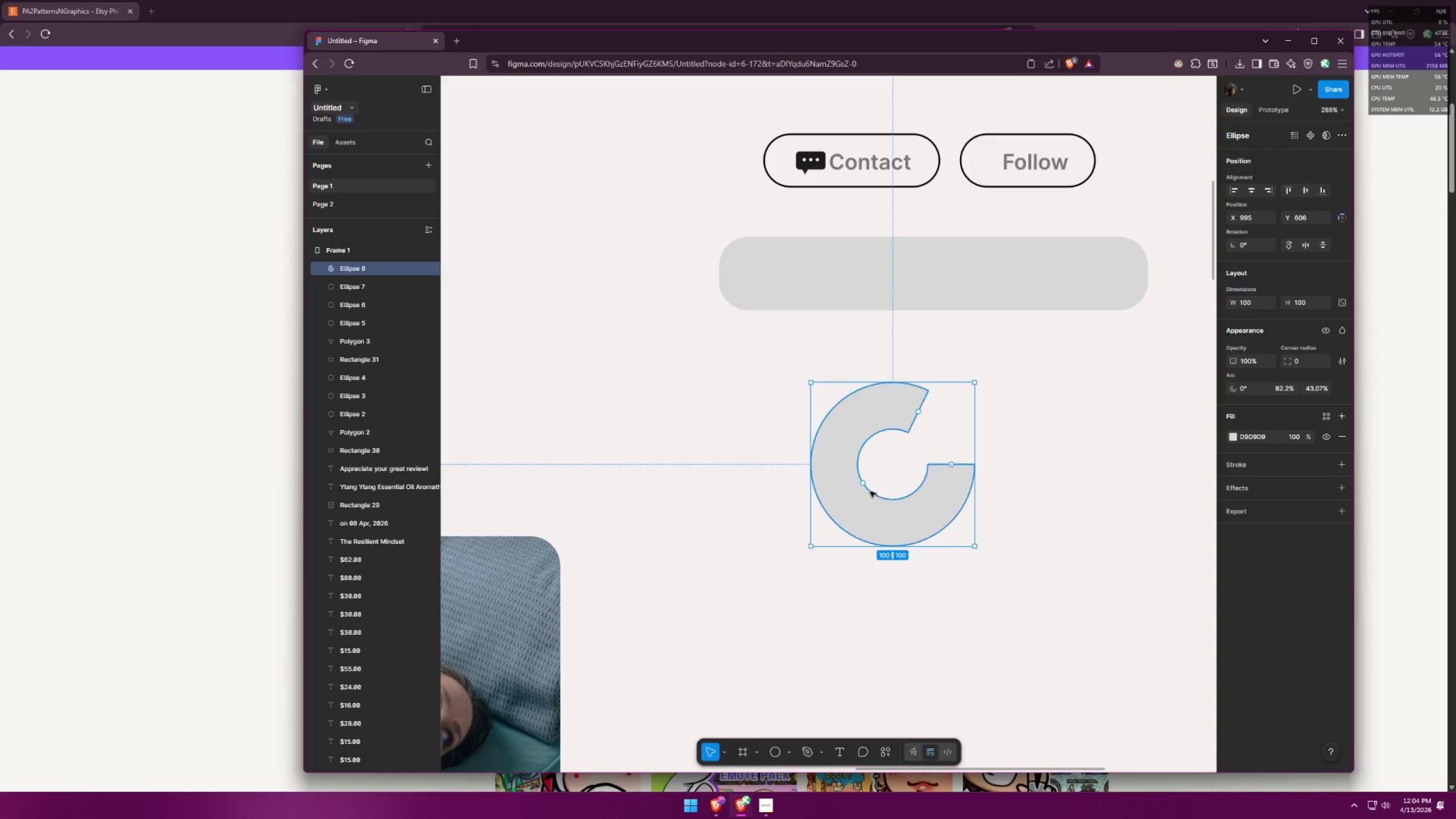 
key(Control+Z)
 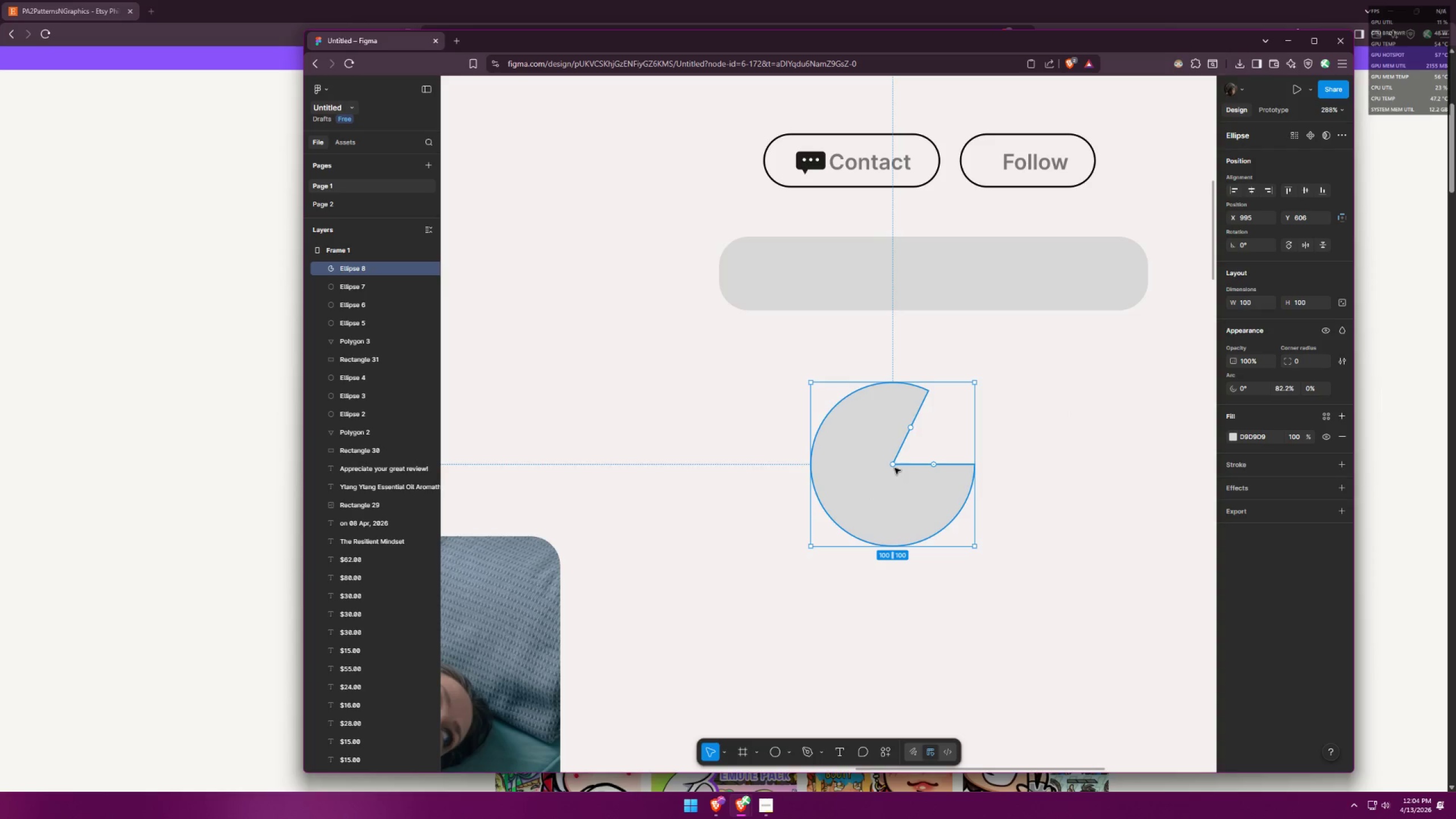 
key(Control+ControlLeft)
 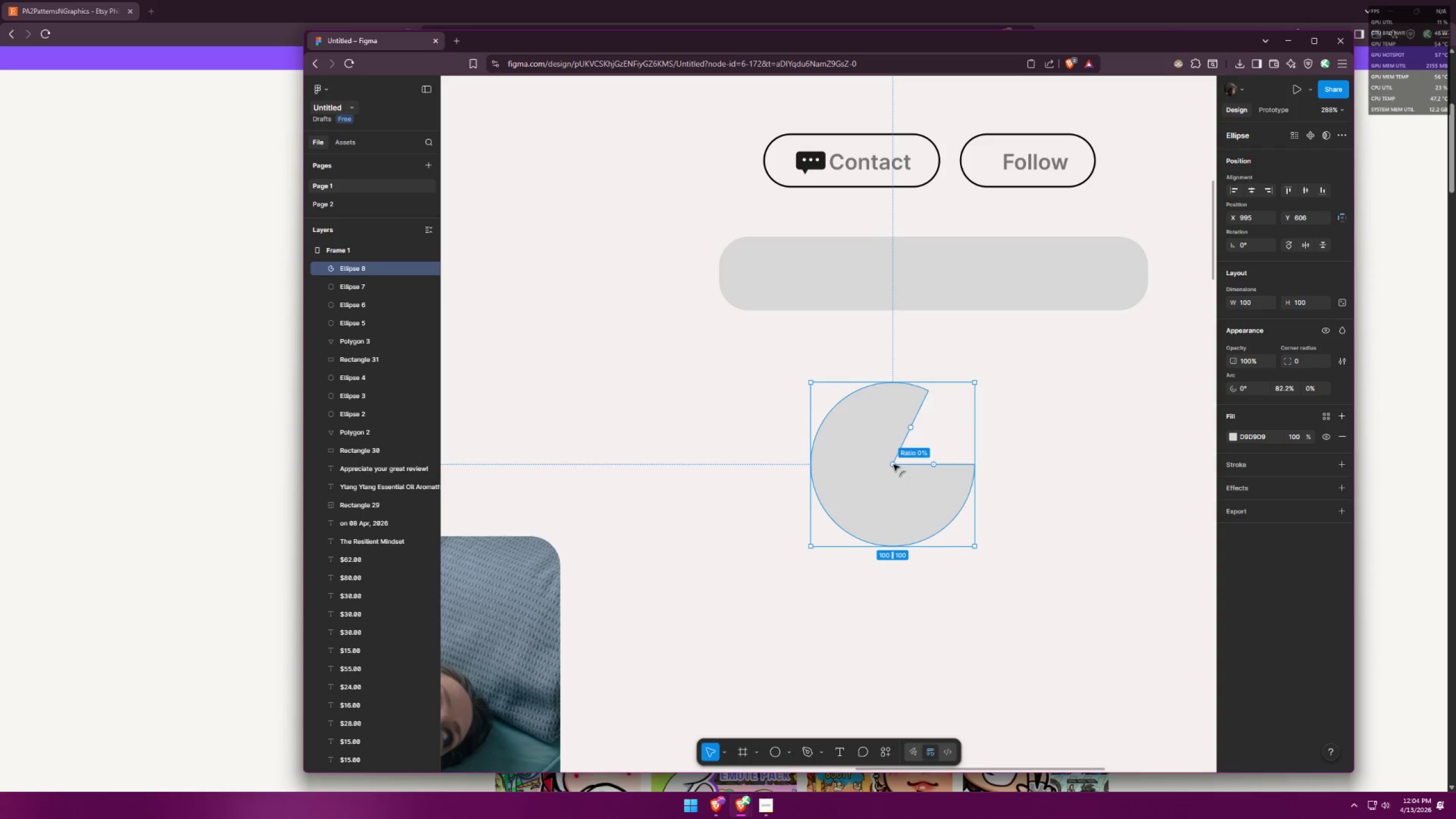 
key(Control+Z)
 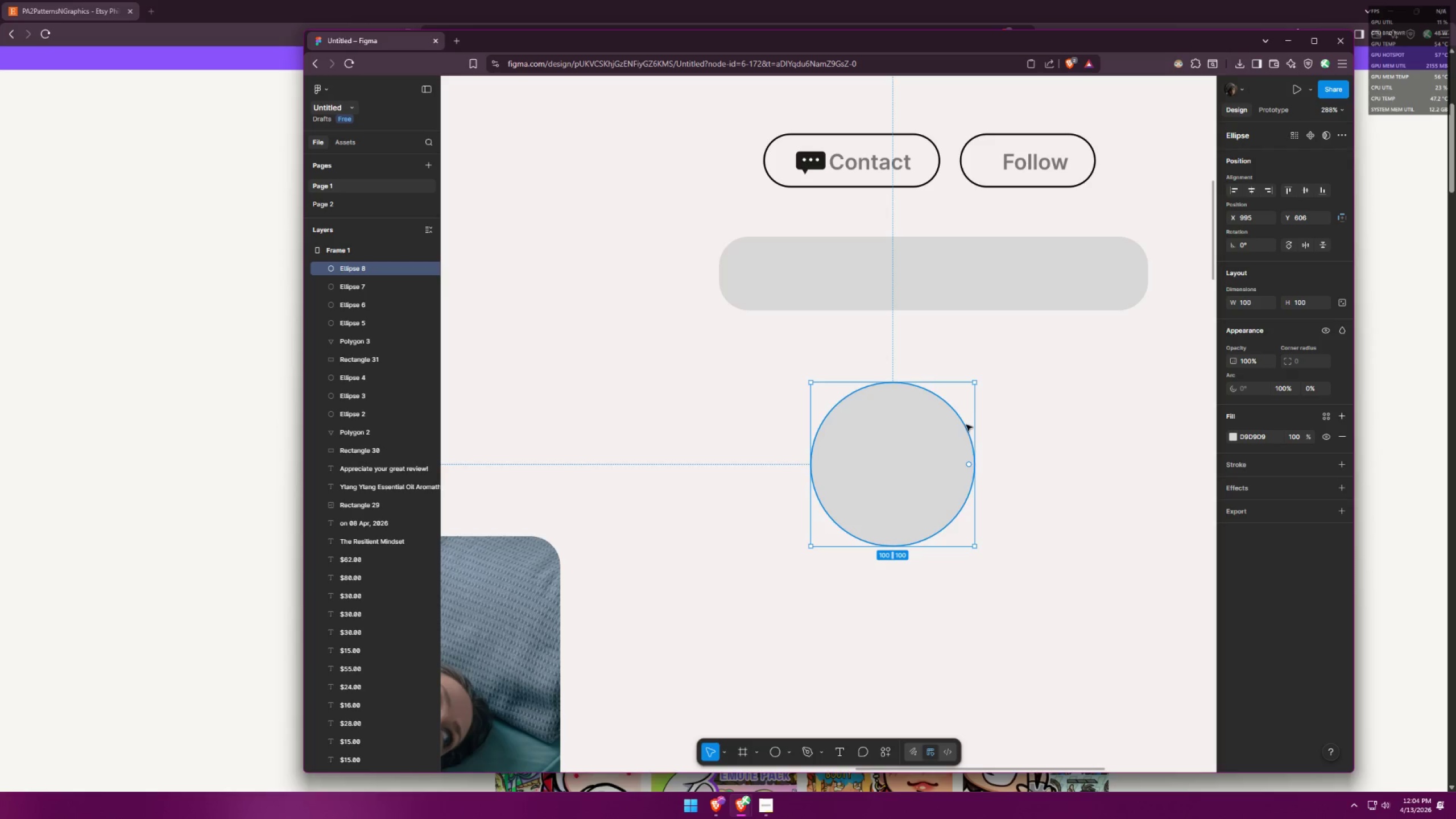 
left_click_drag(start_coordinate=[961, 420], to_coordinate=[949, 431])
 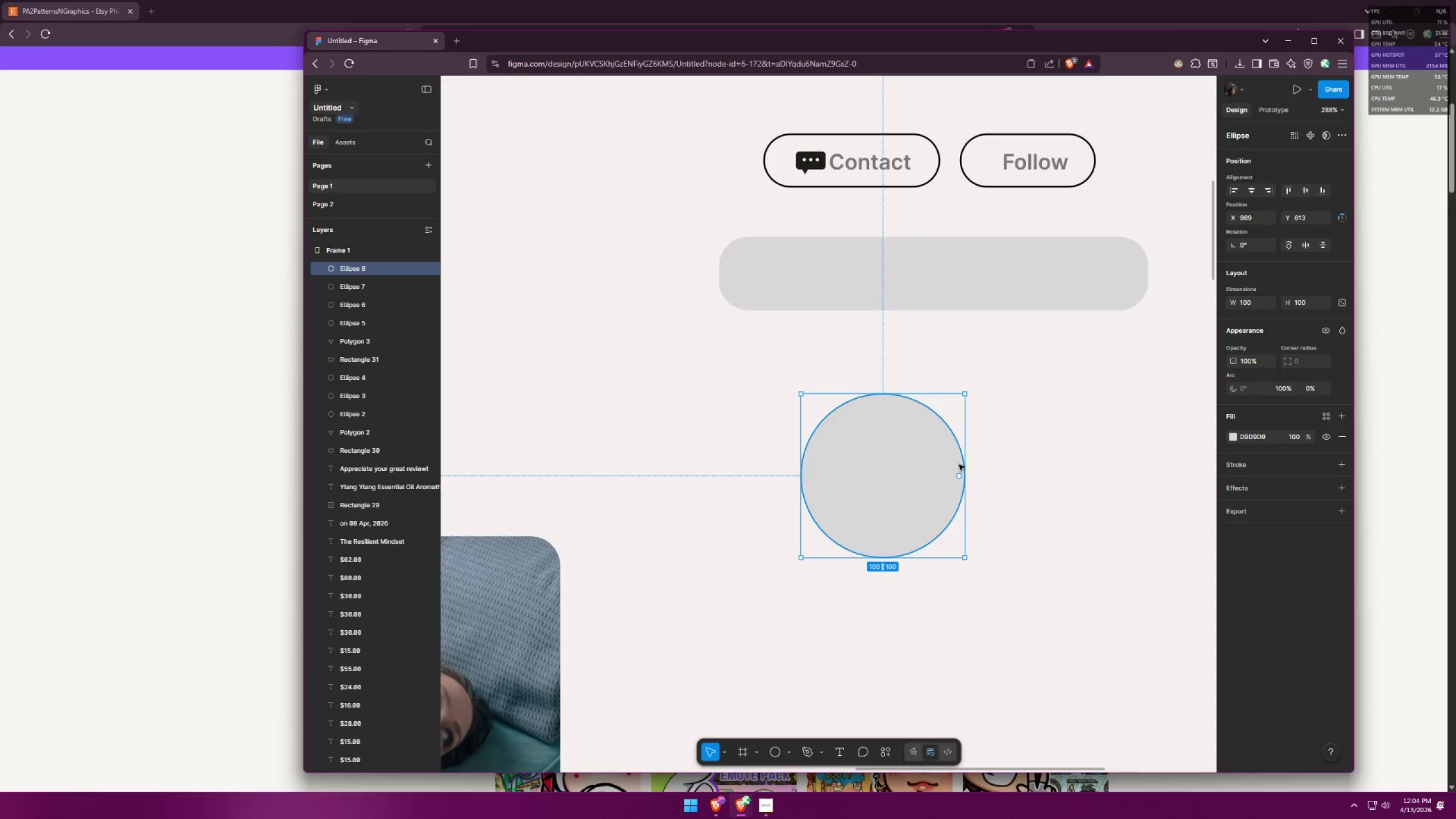 
left_click_drag(start_coordinate=[957, 476], to_coordinate=[888, 510])
 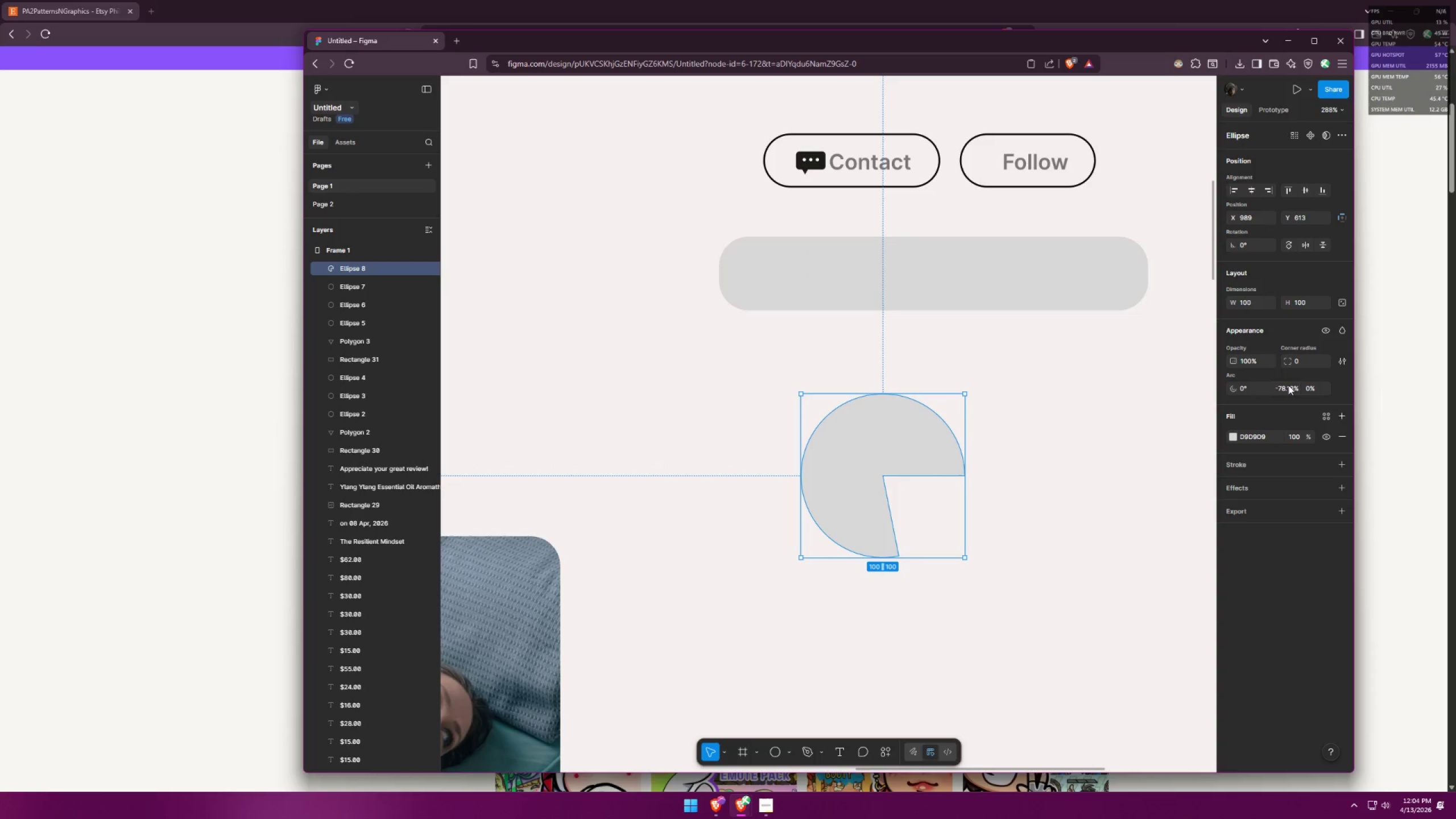 
left_click_drag(start_coordinate=[1290, 358], to_coordinate=[939, 431])
 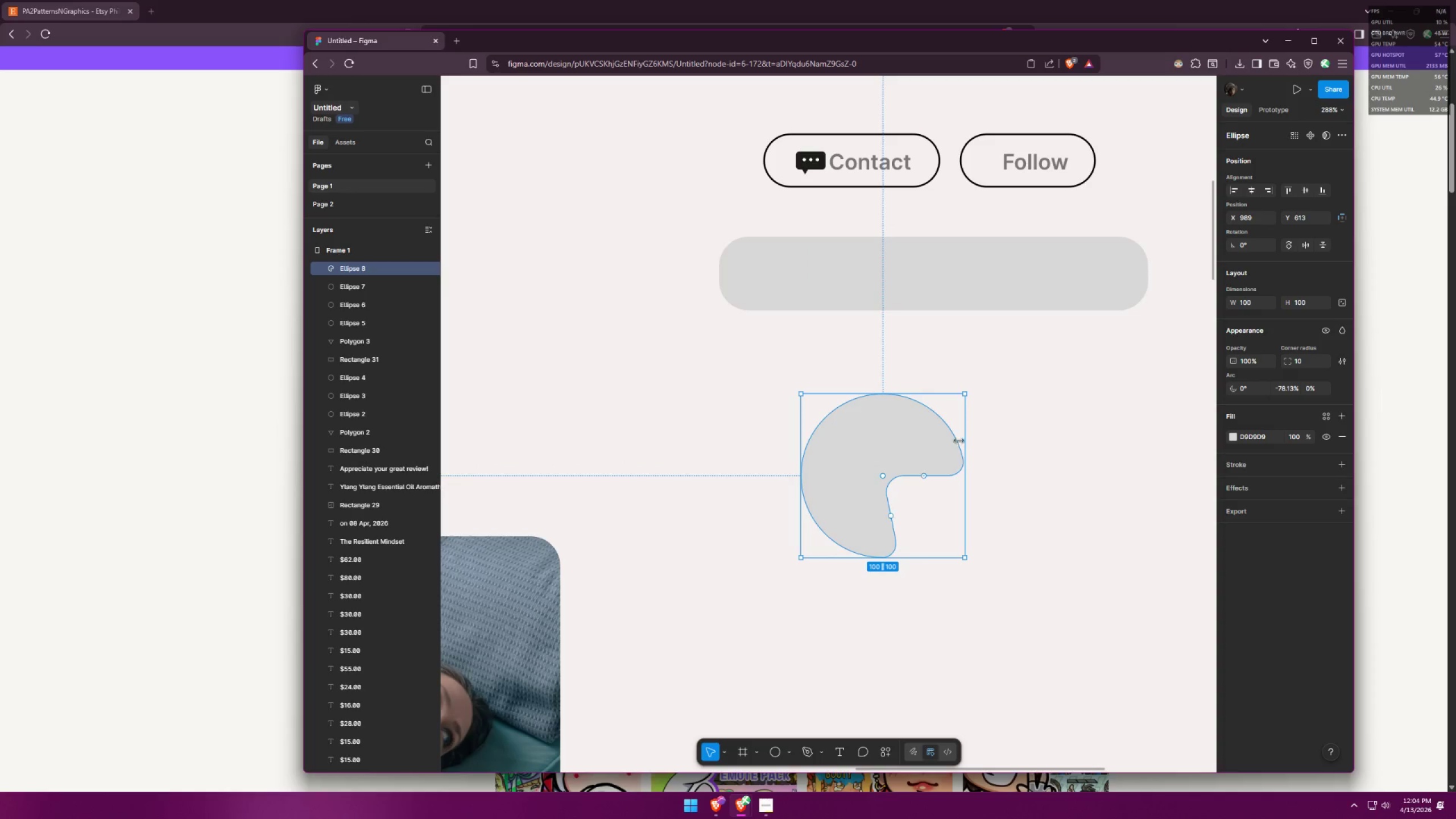 
left_click([917, 449])
 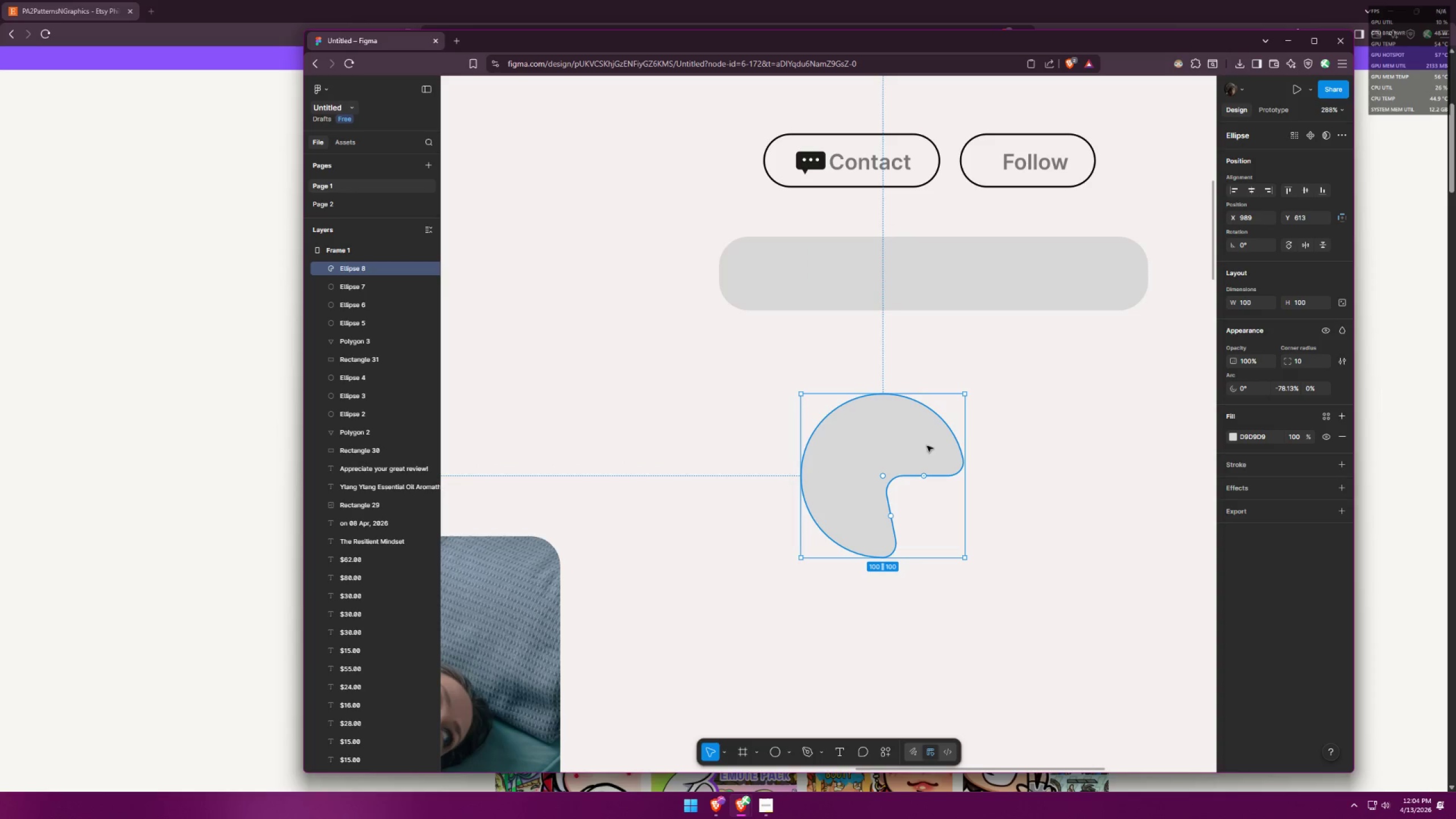 
key(Control+ControlLeft)
 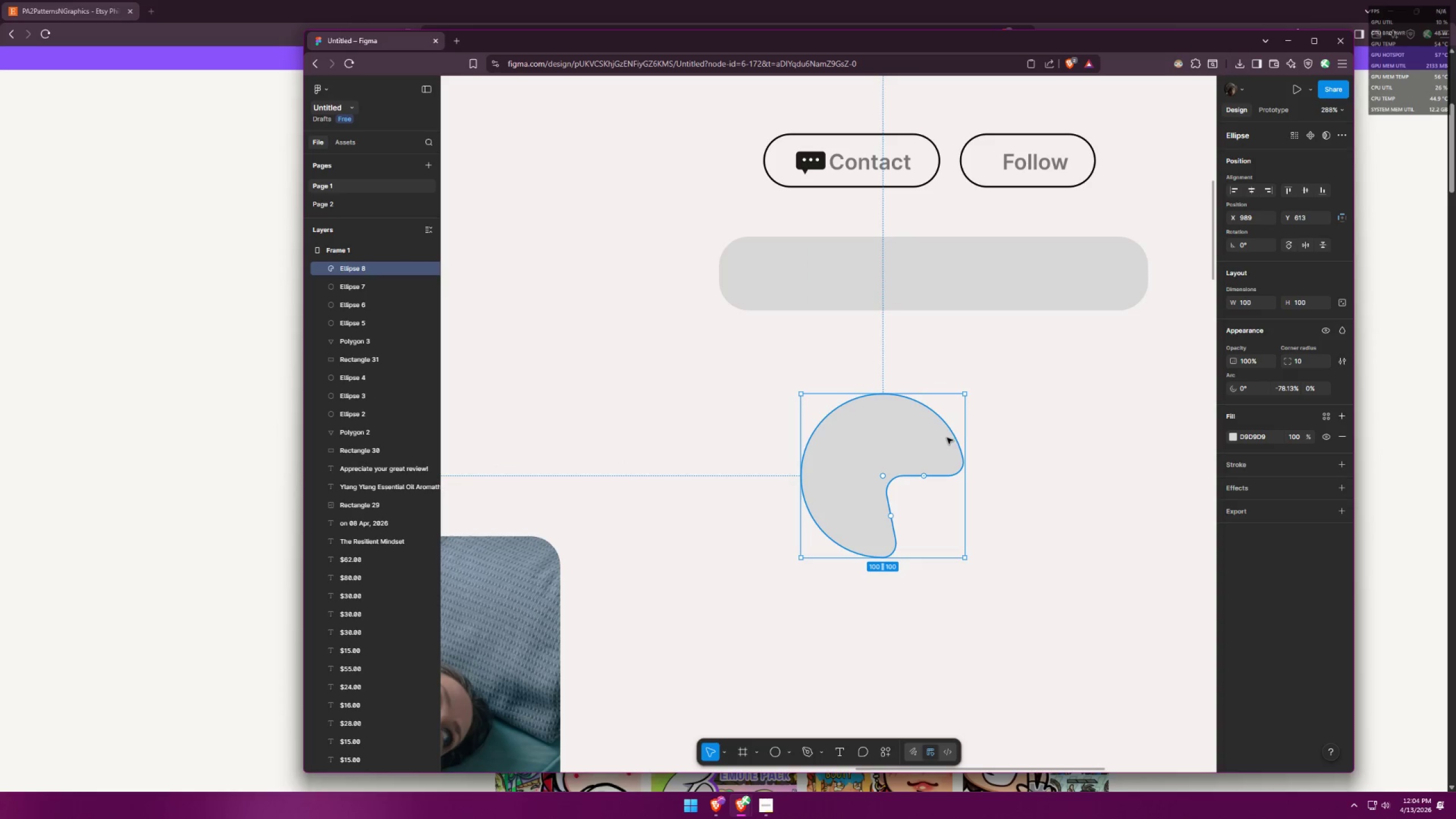 
key(Control+ControlLeft)
 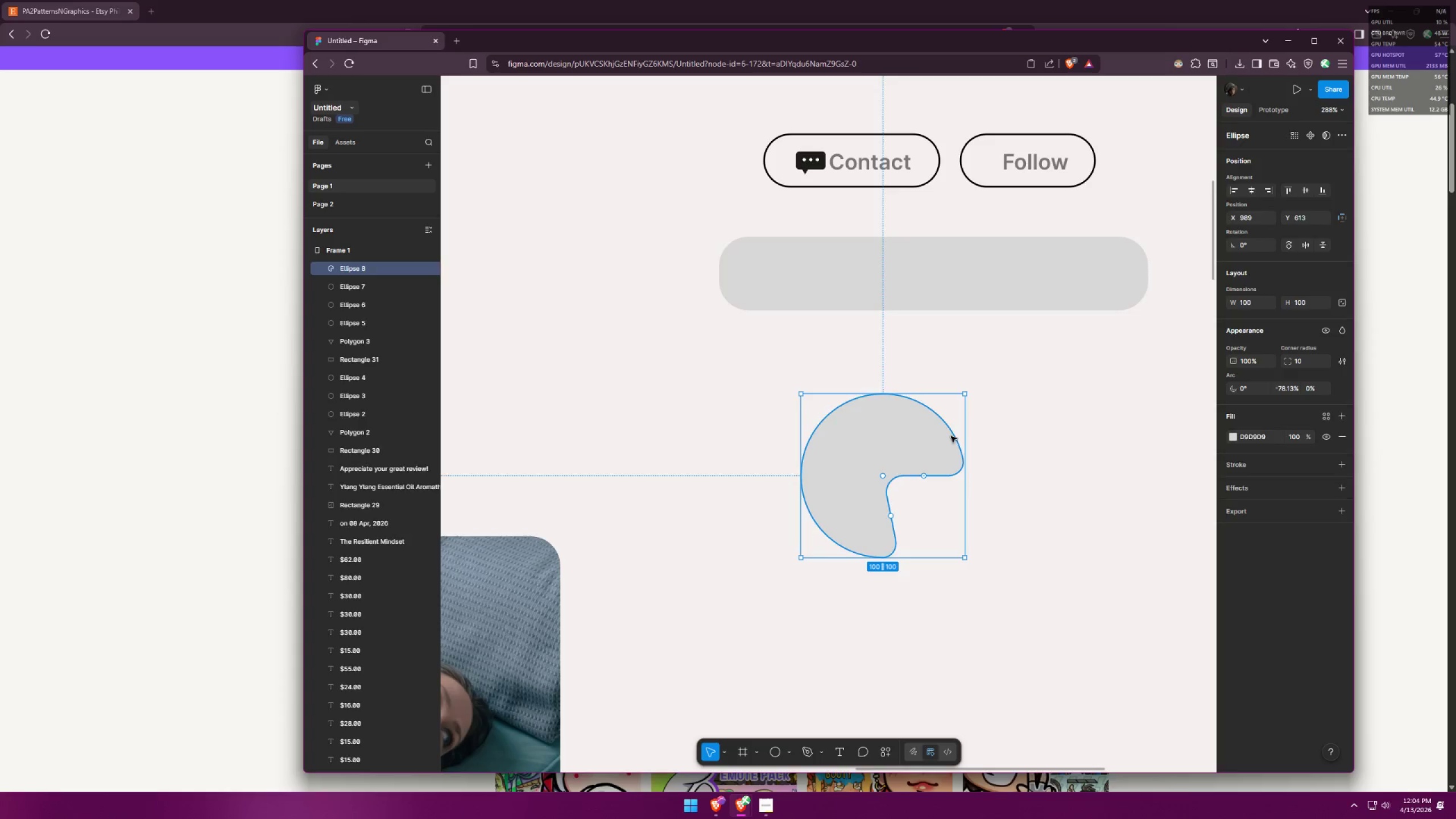 
key(Control+X)
 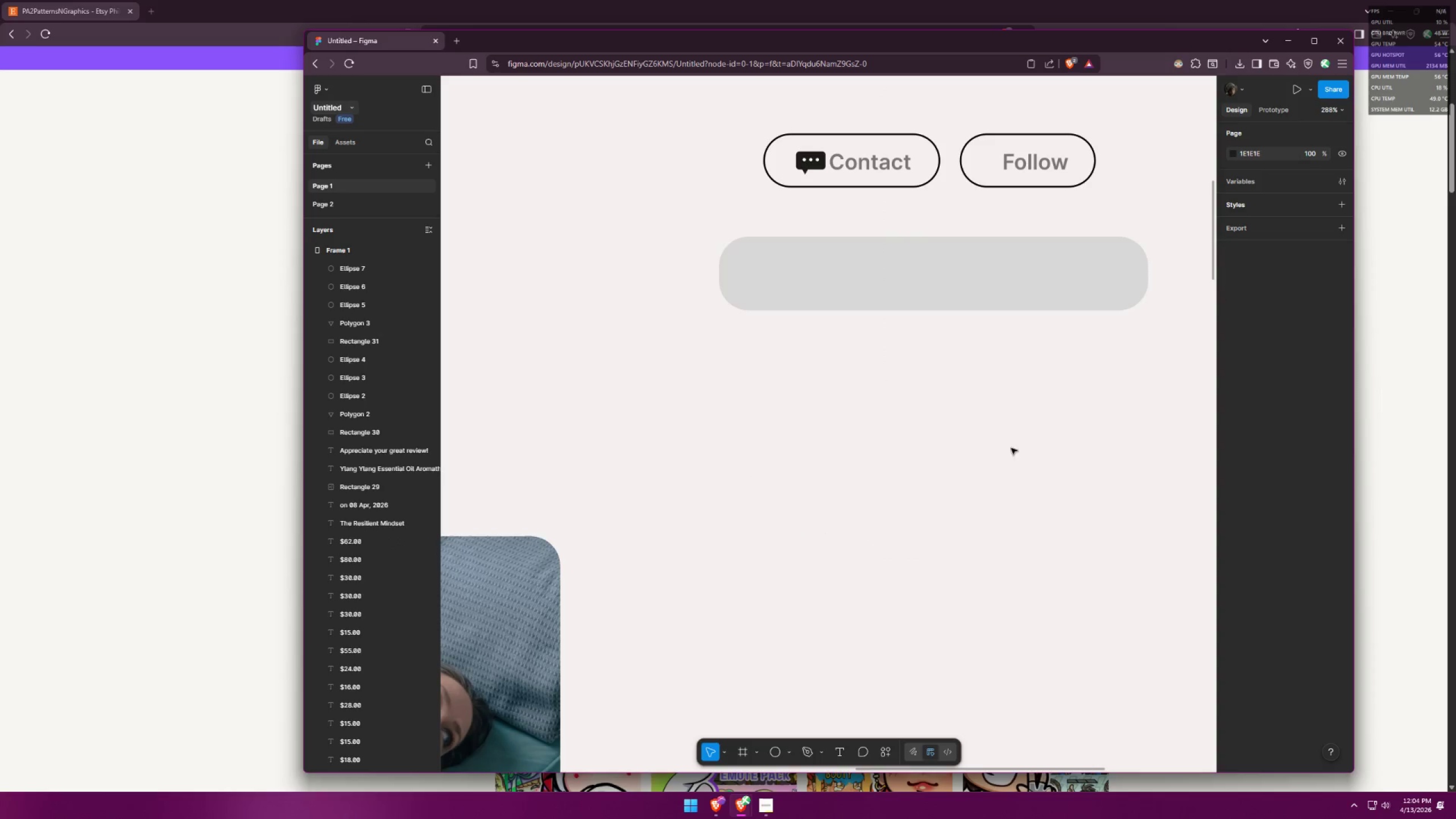 
key(Alt+AltLeft)
 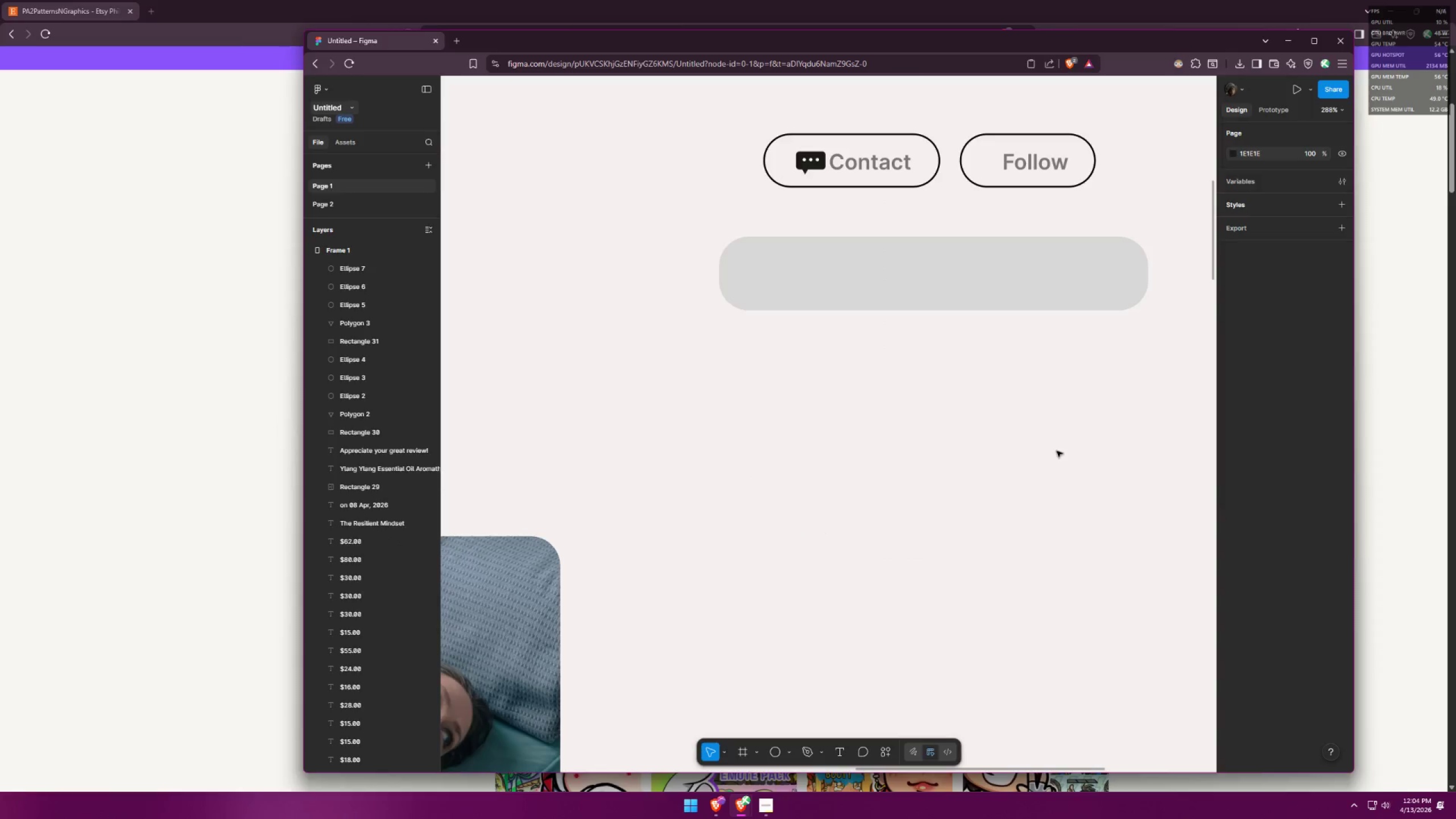 
key(Alt+Tab)
 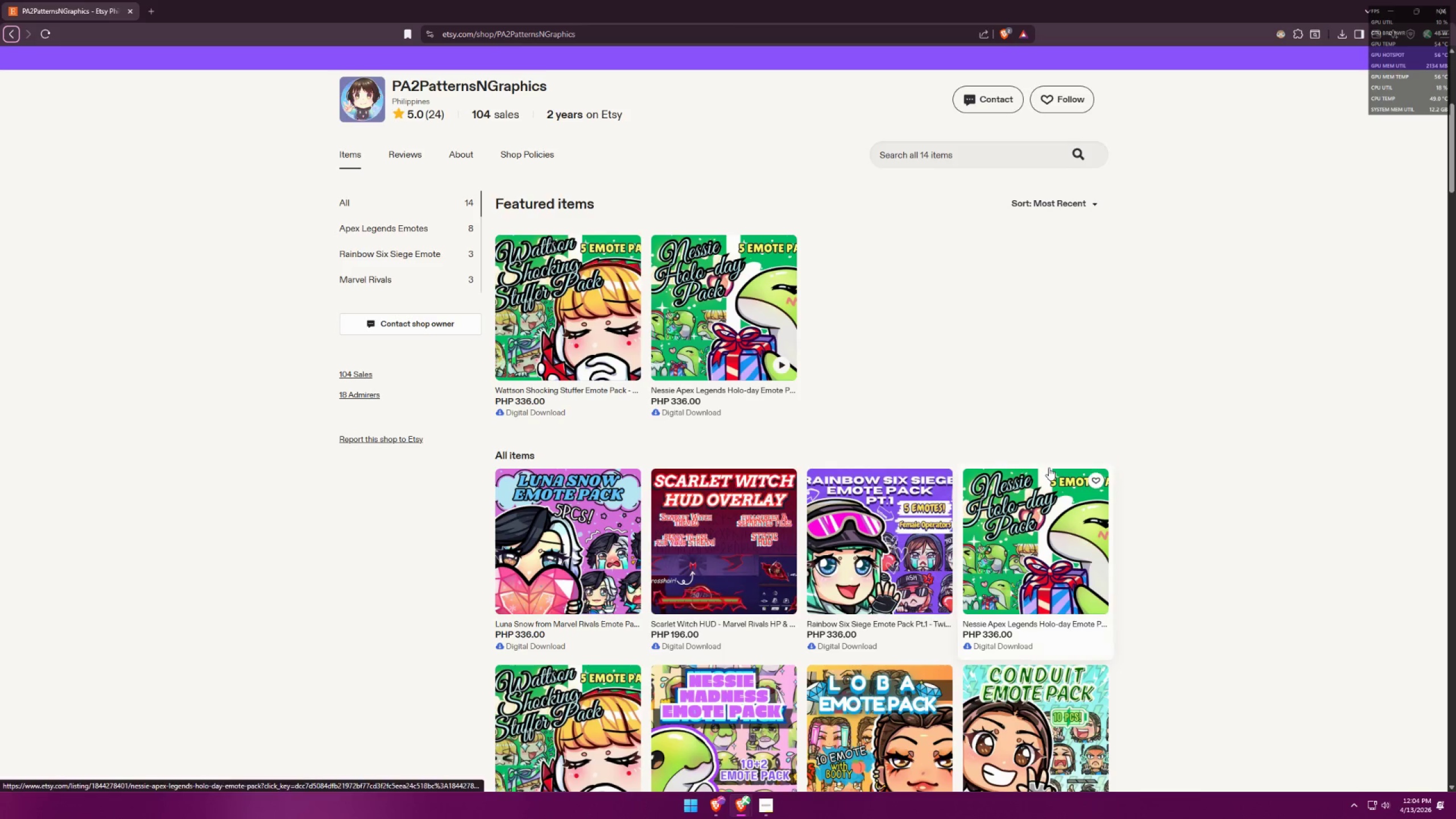 
key(Alt+AltLeft)
 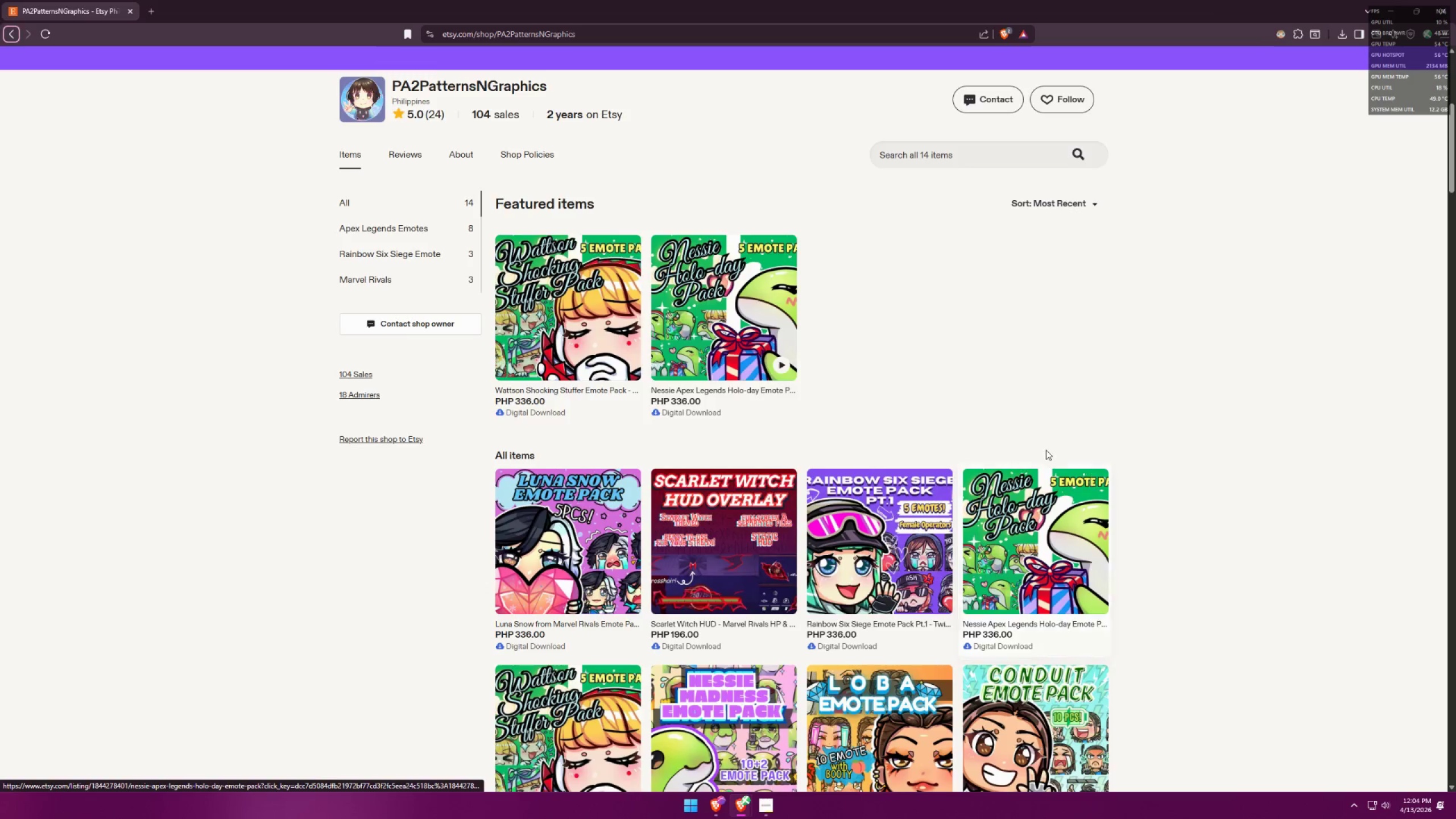 
key(Alt+Tab)
 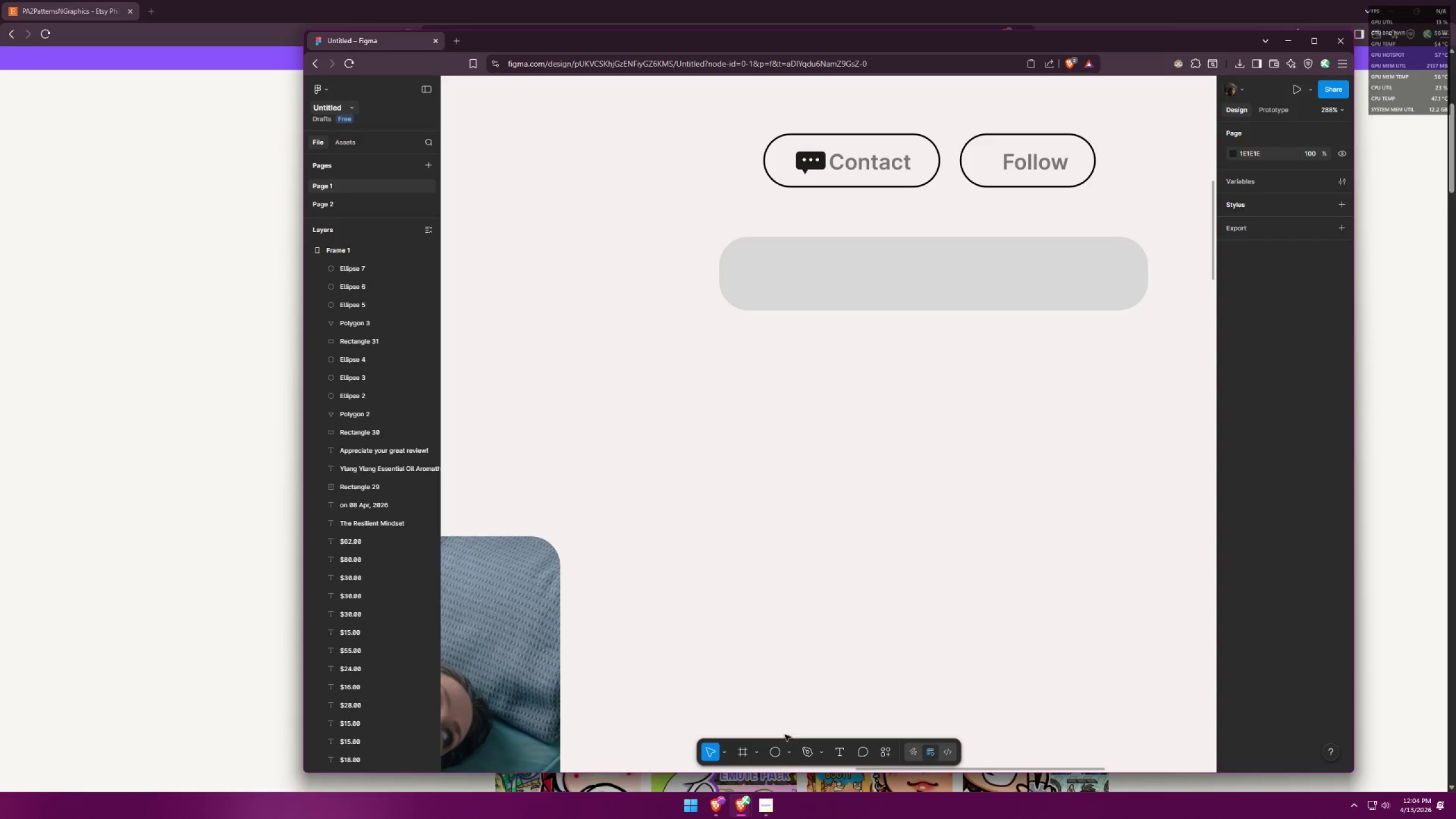 
left_click([789, 755])
 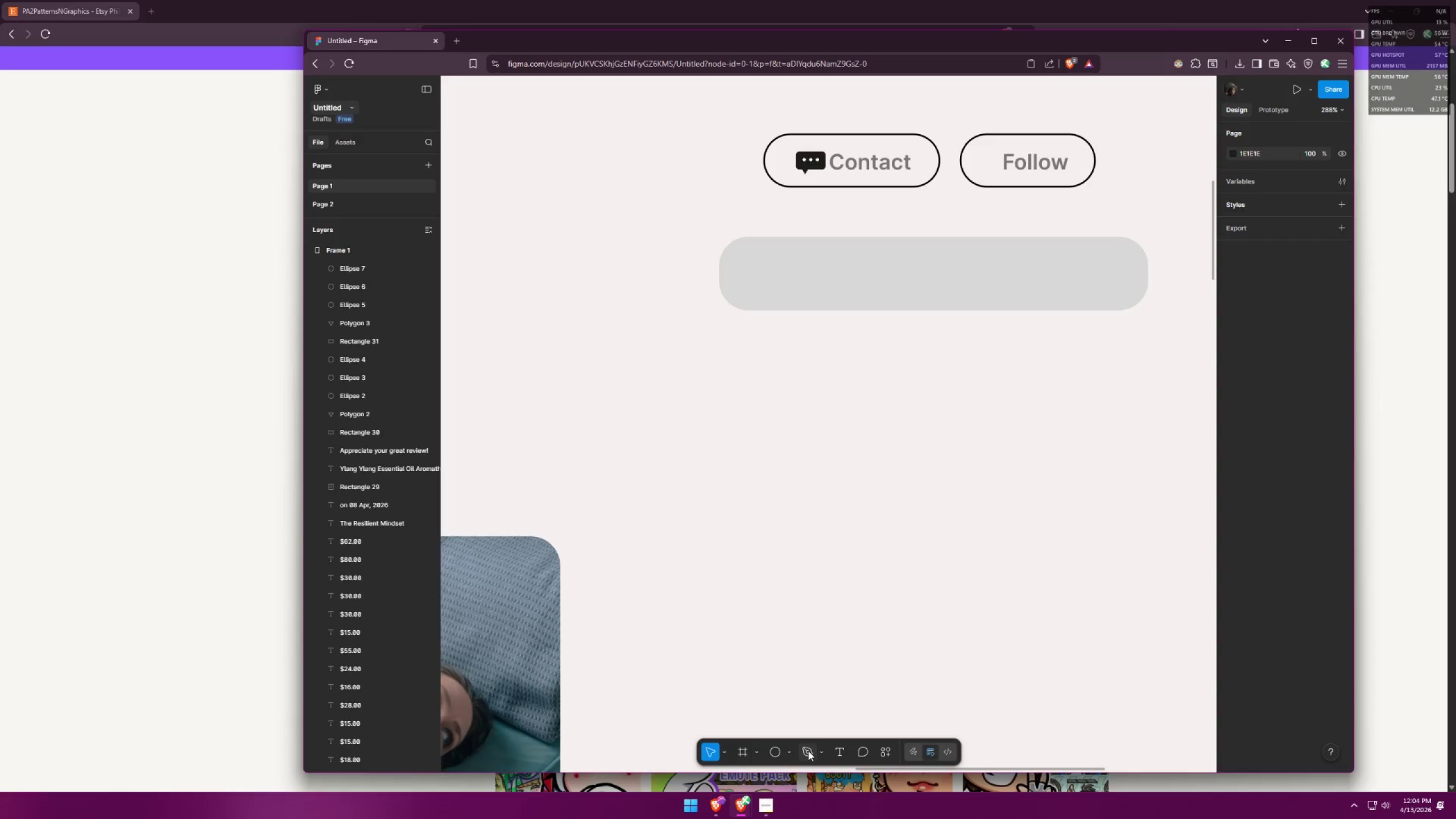 
double_click([809, 752])
 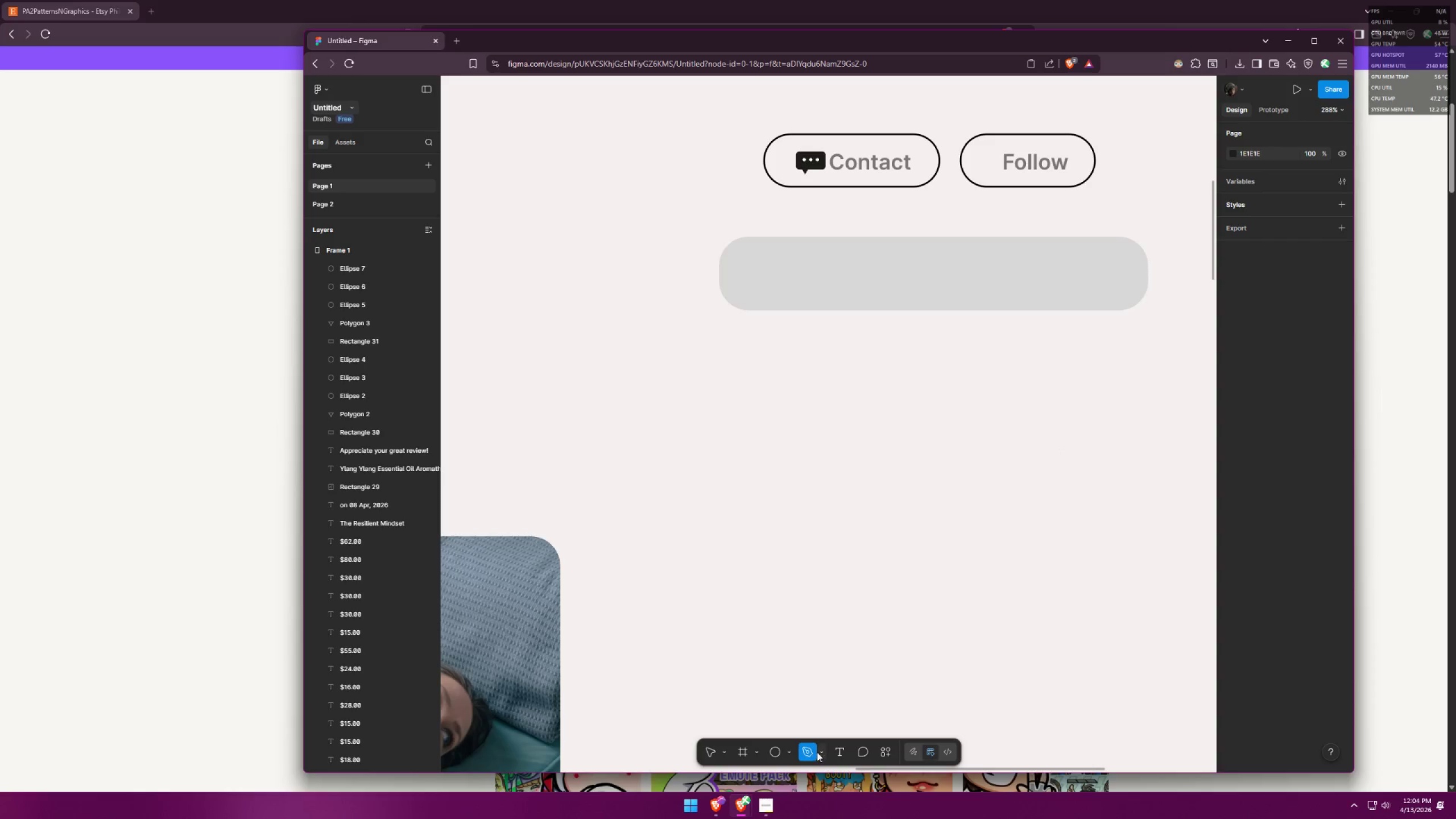 
triple_click([818, 751])
 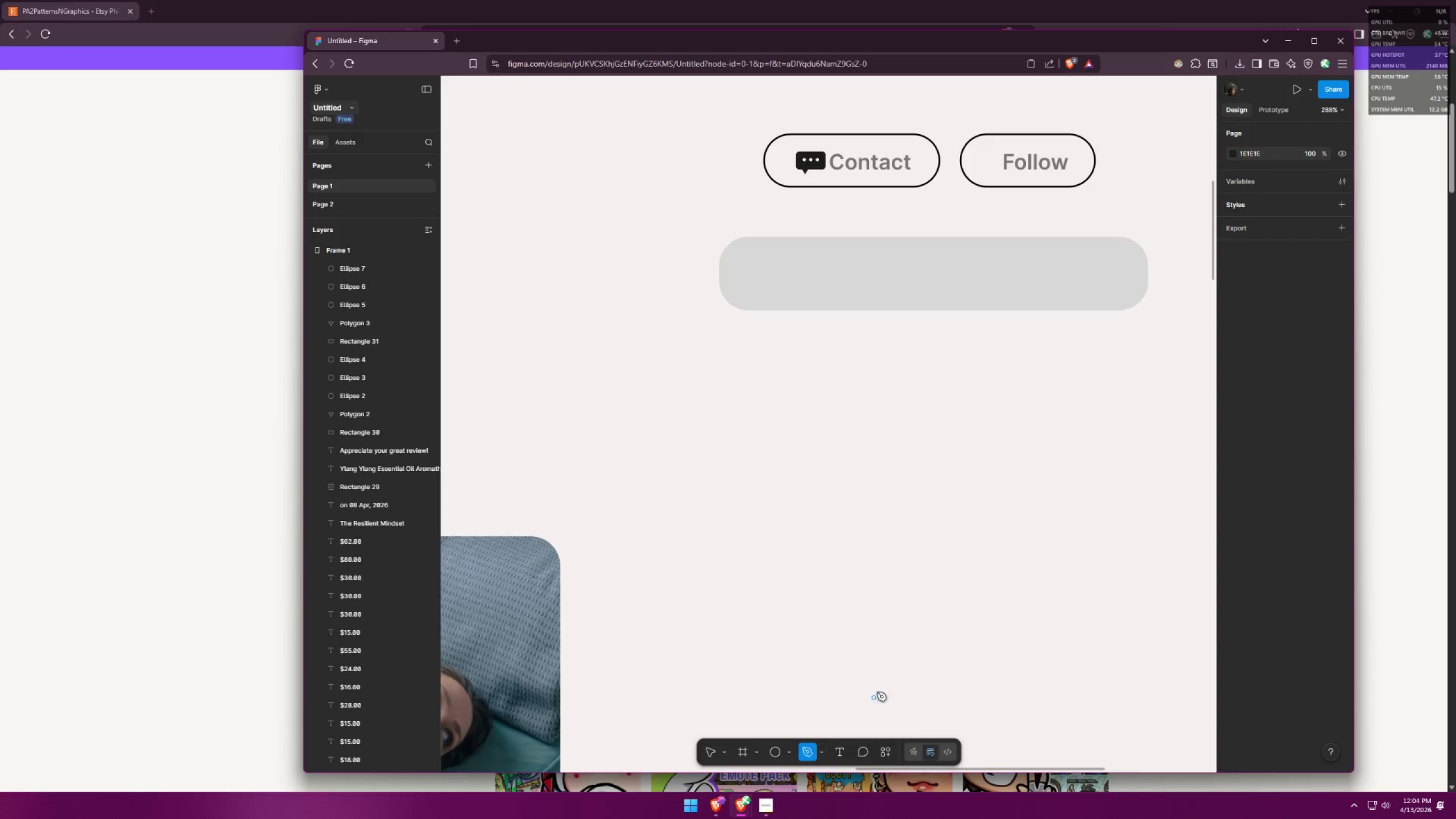 
left_click([981, 412])
 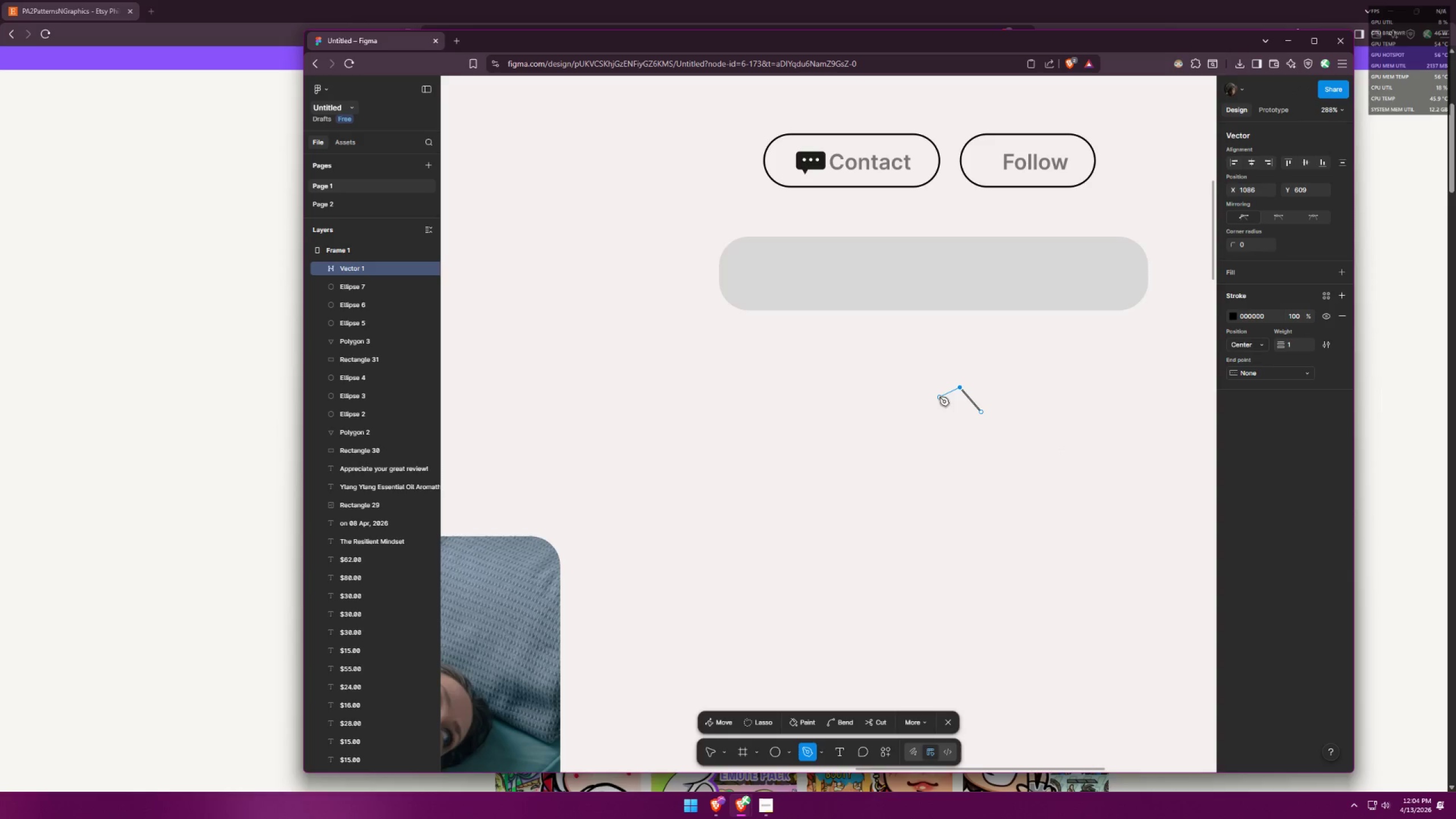 
left_click([934, 401])
 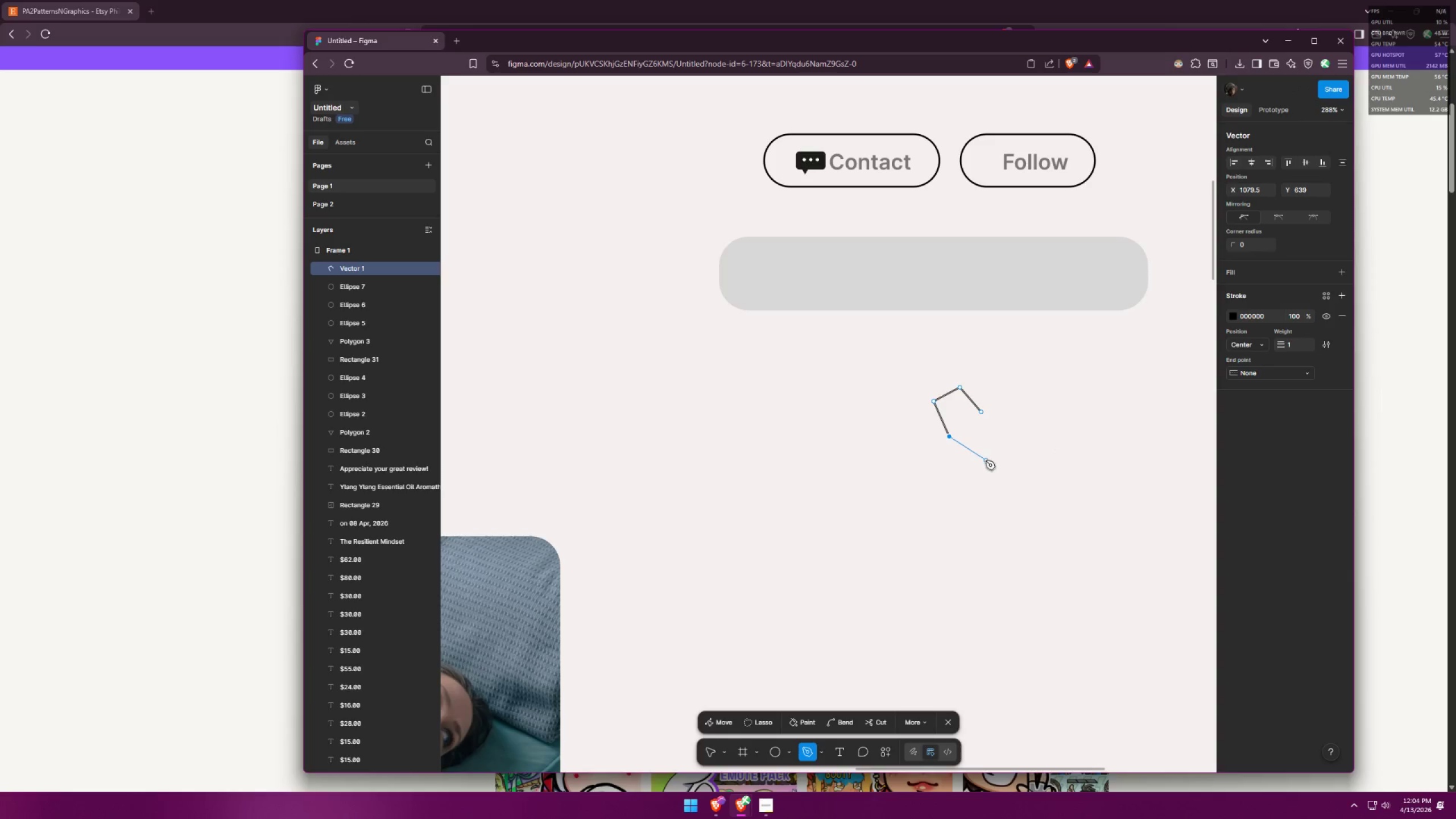 
left_click([979, 462])
 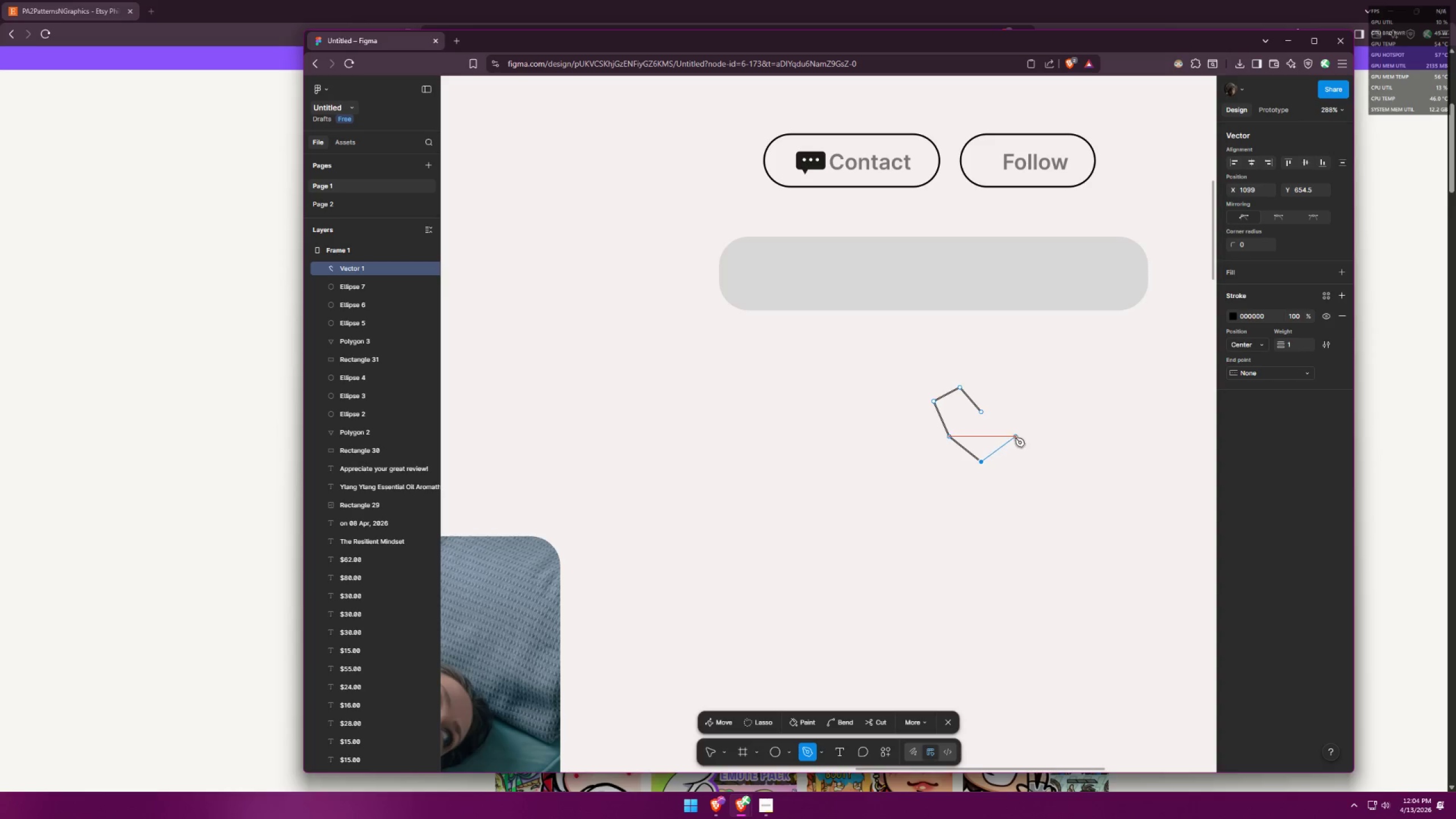 
left_click([1015, 438])
 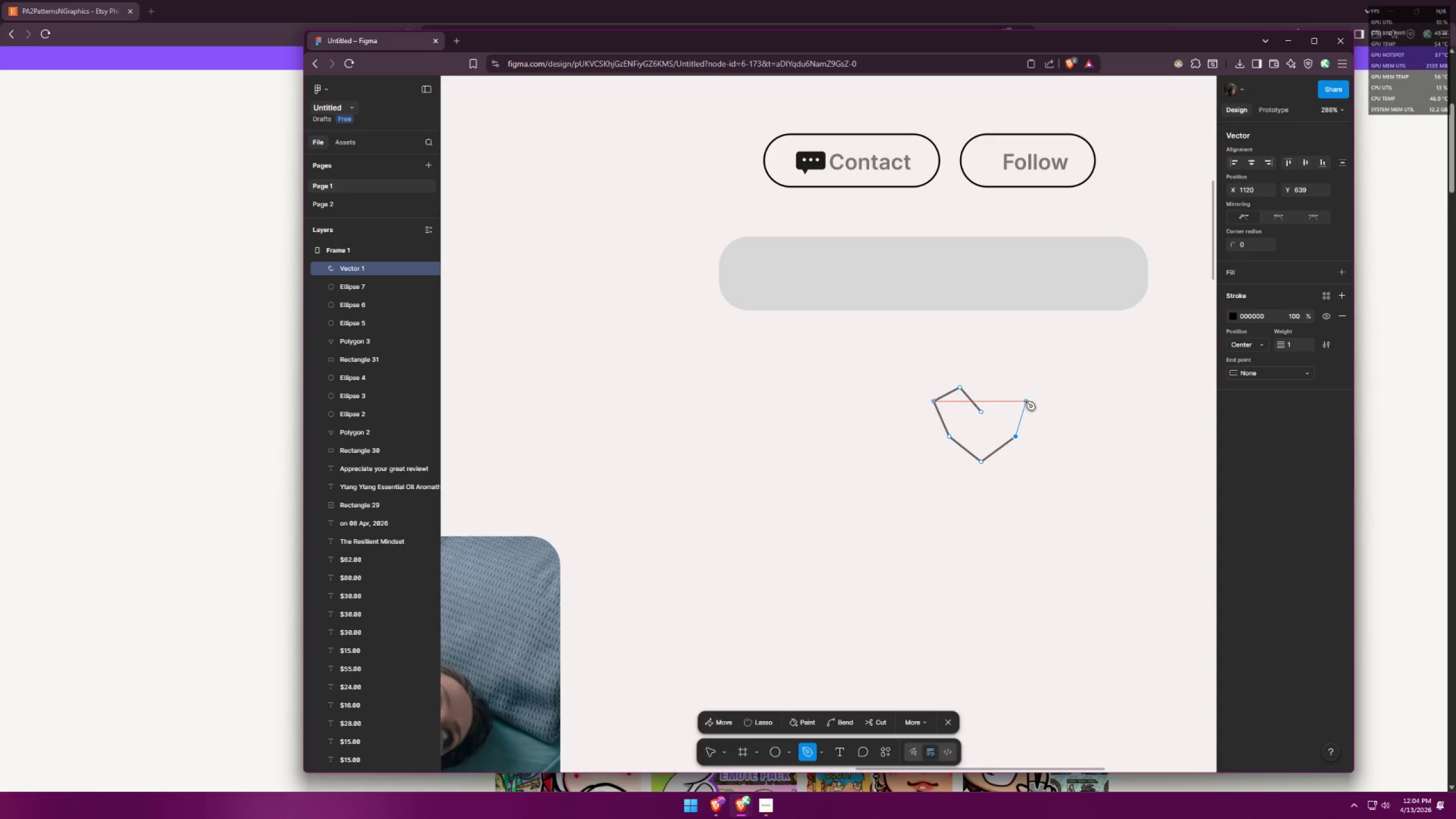 
left_click([1026, 402])
 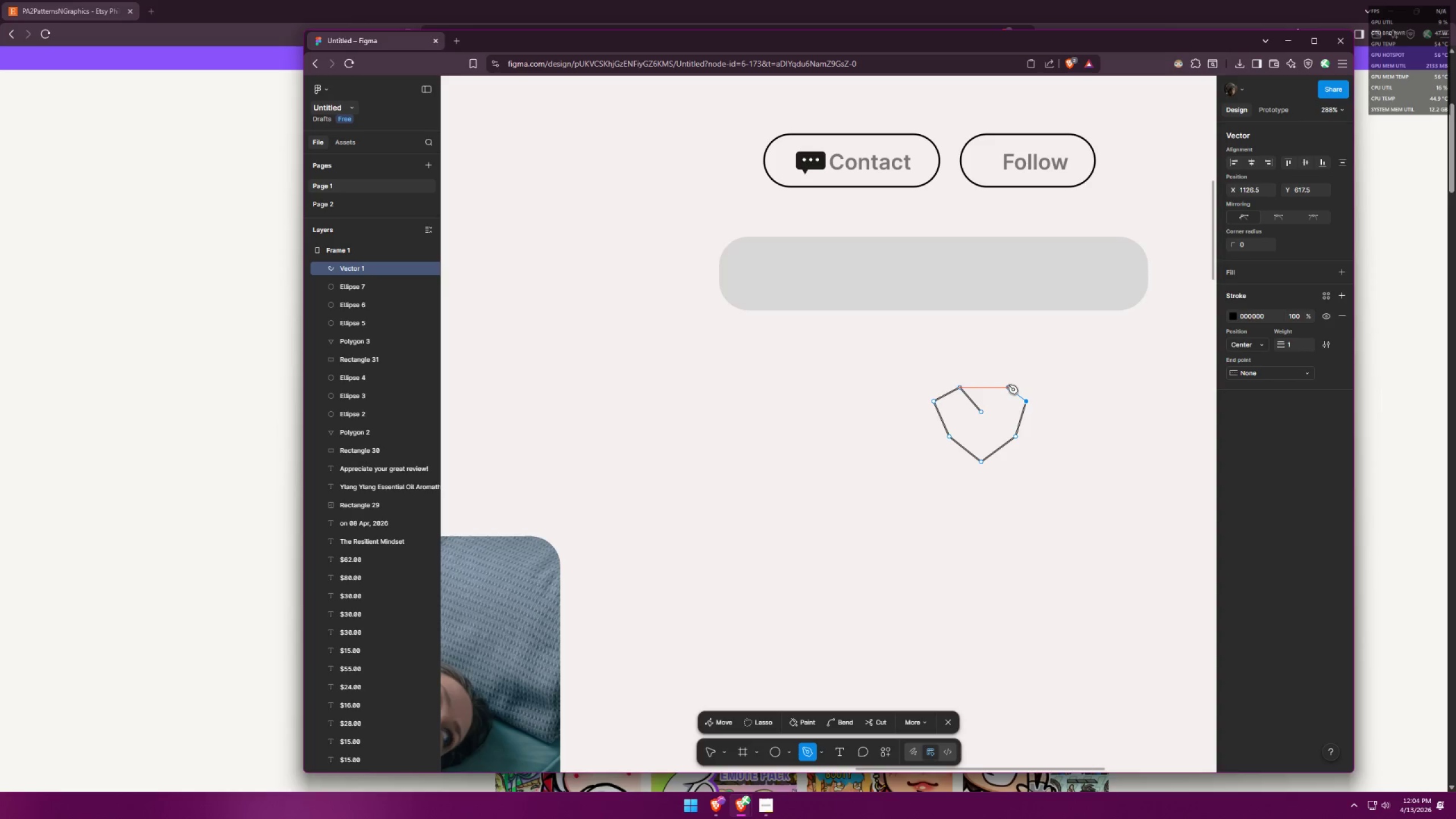 
left_click([1008, 385])
 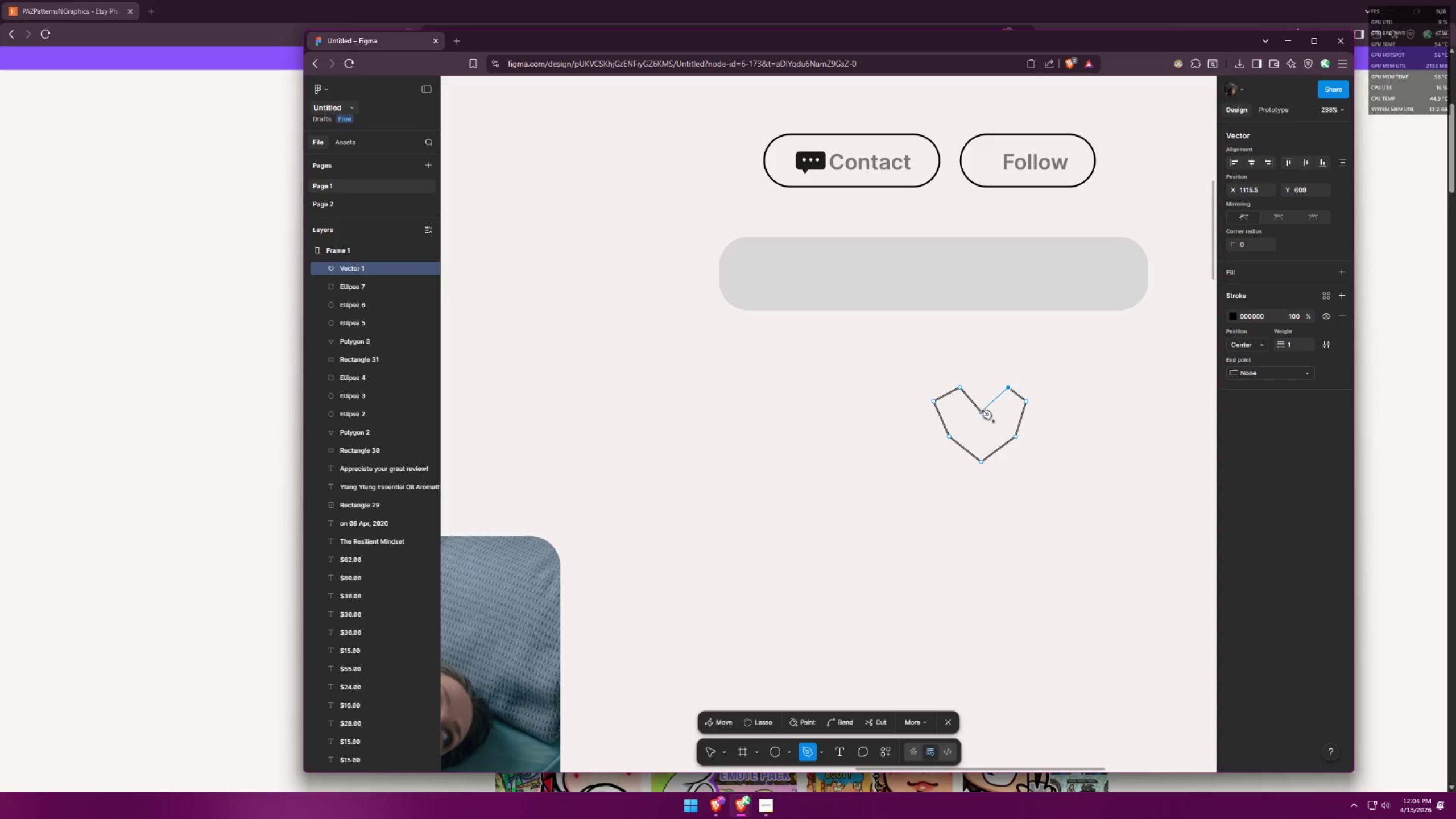 
left_click([982, 410])
 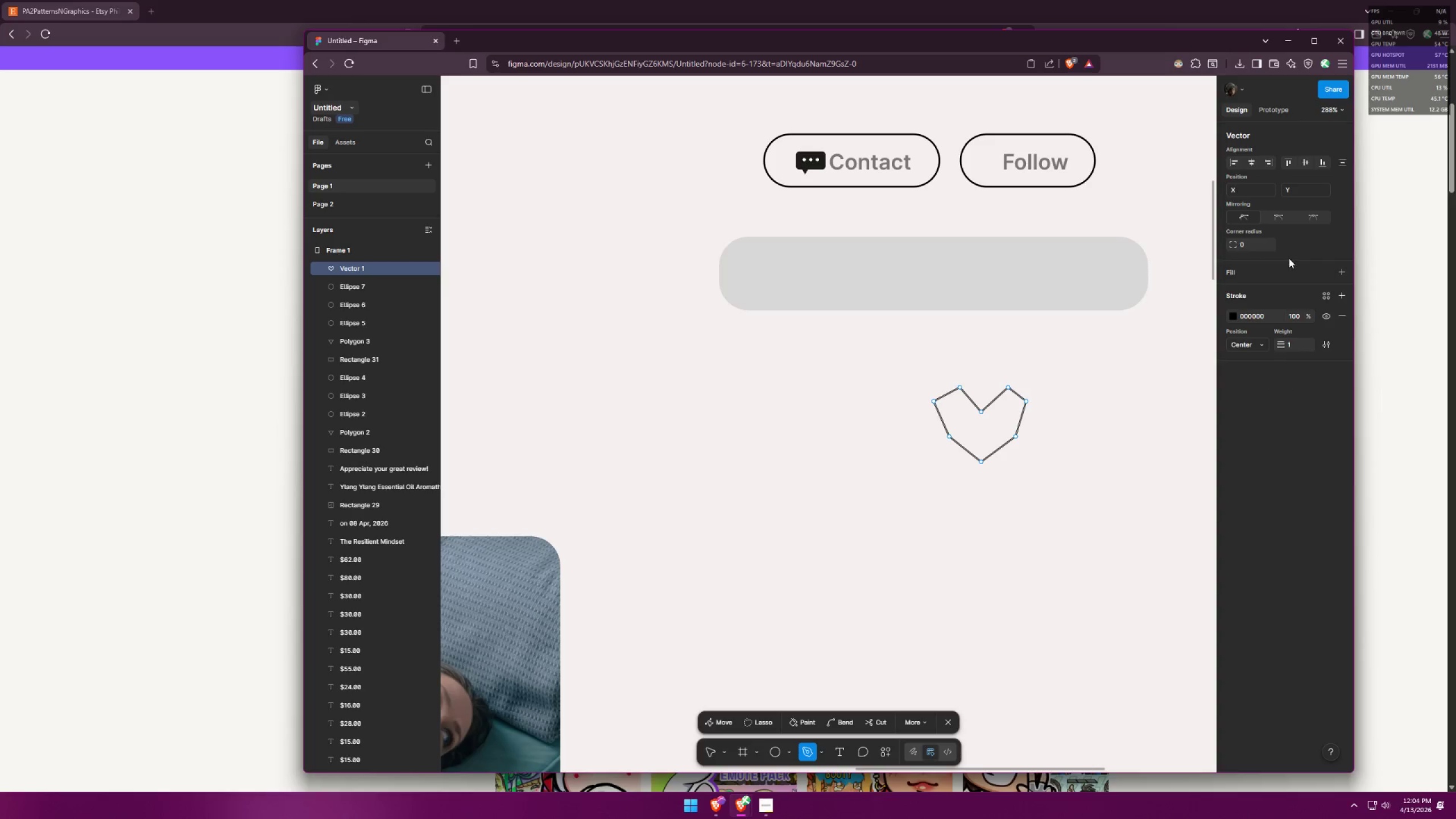 
left_click_drag(start_coordinate=[1233, 243], to_coordinate=[948, 431])
 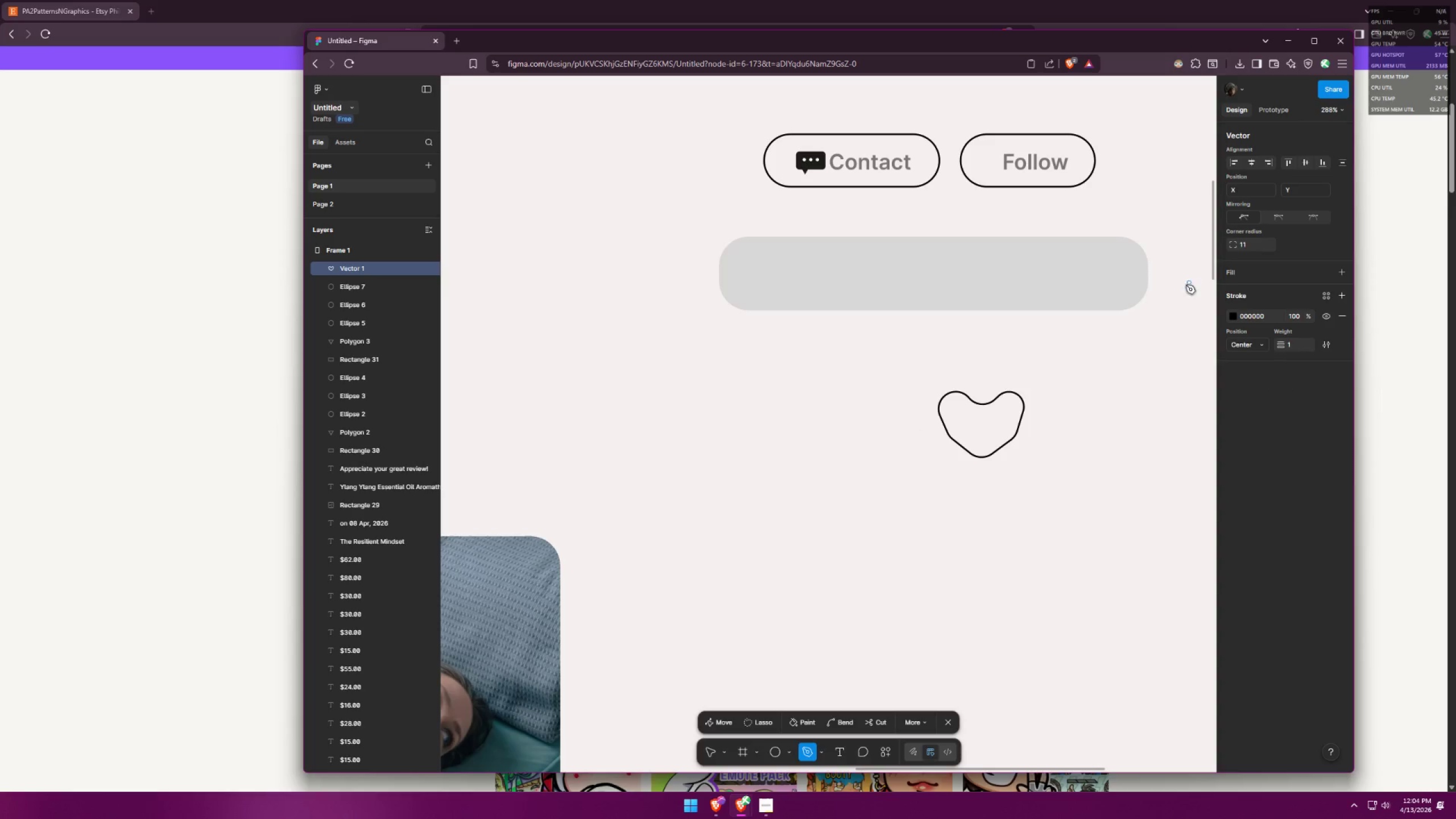 
key(Control+Z)
 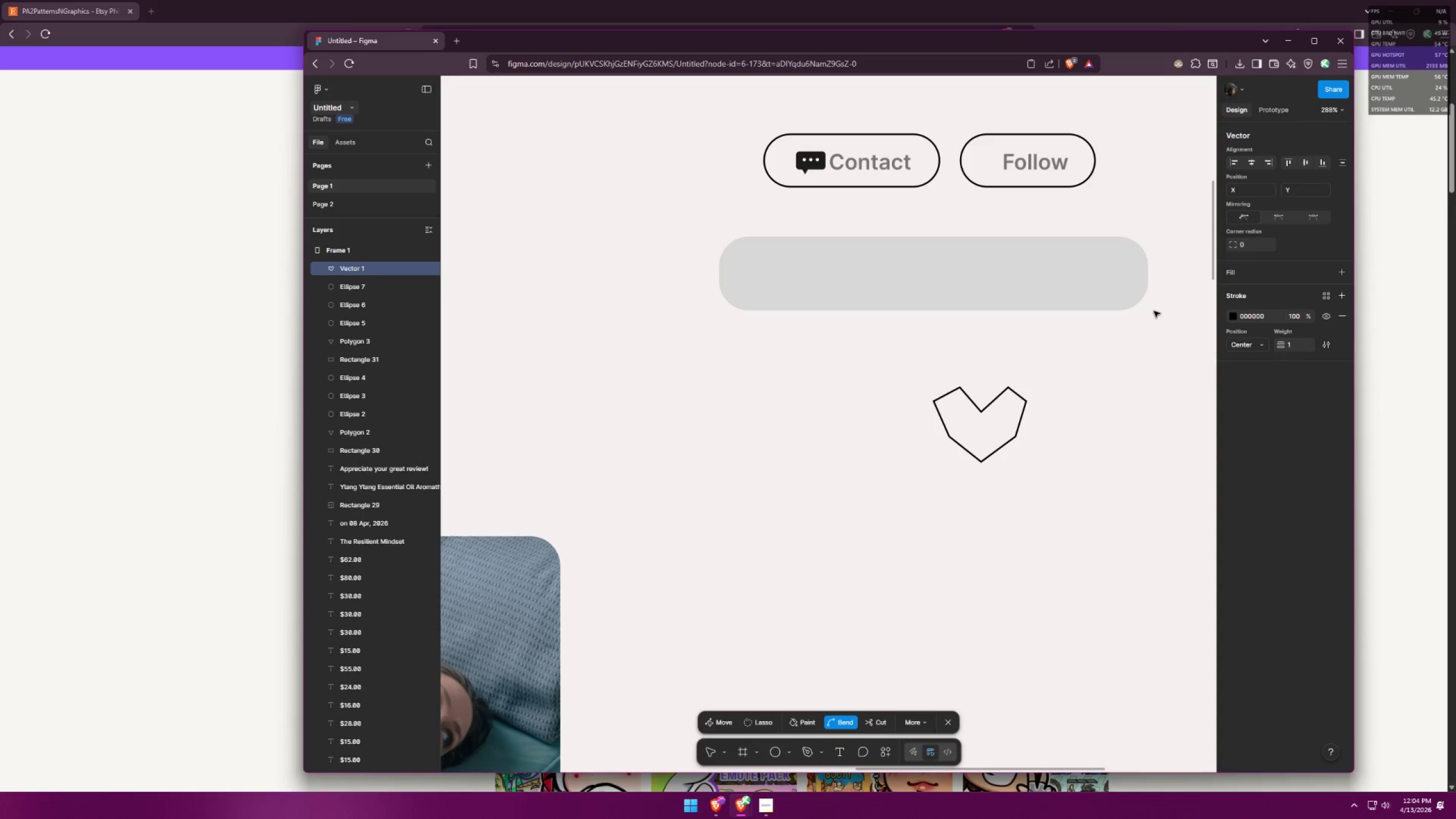 
key(Control+Z)
 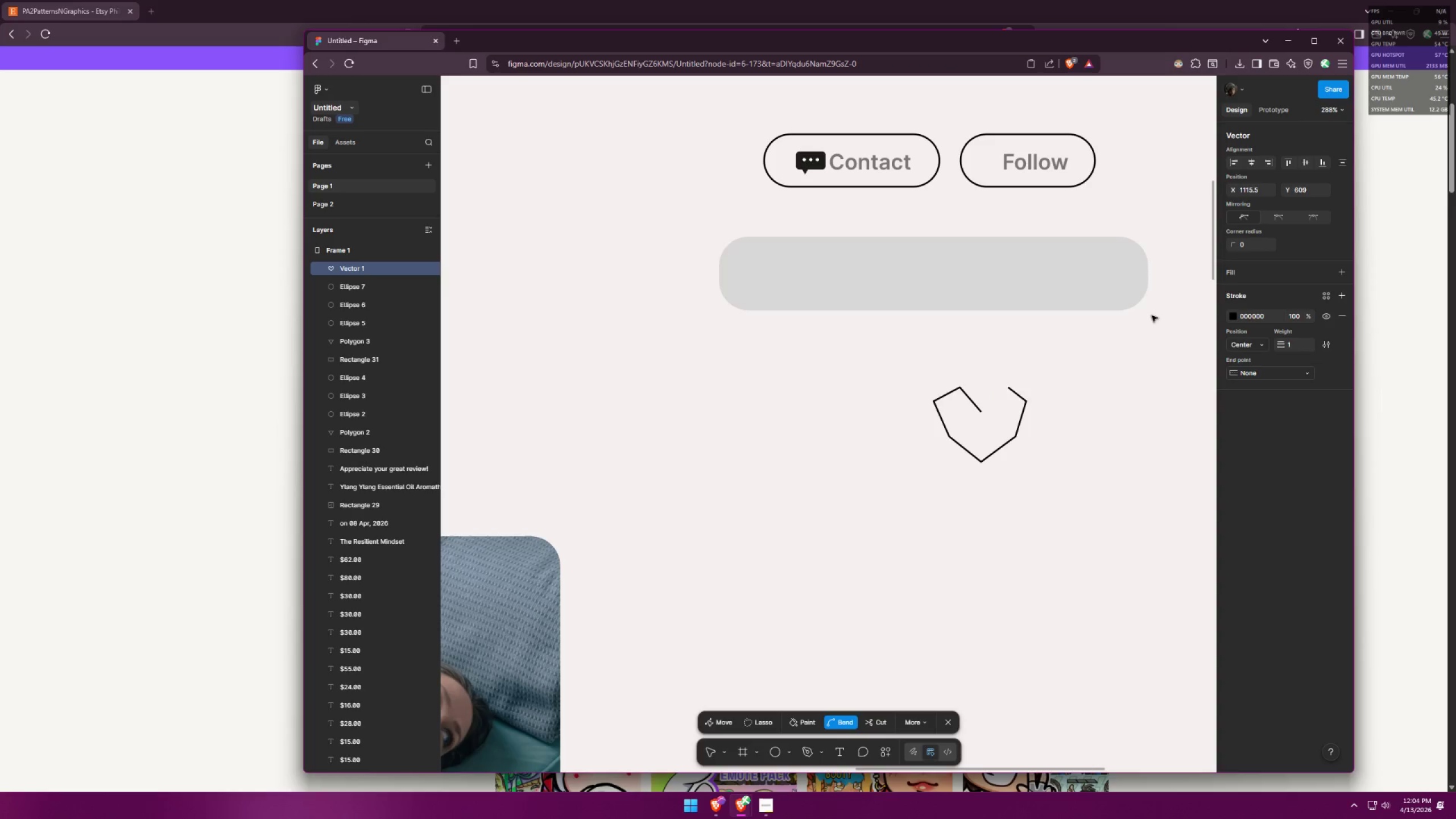 
key(Control+Z)
 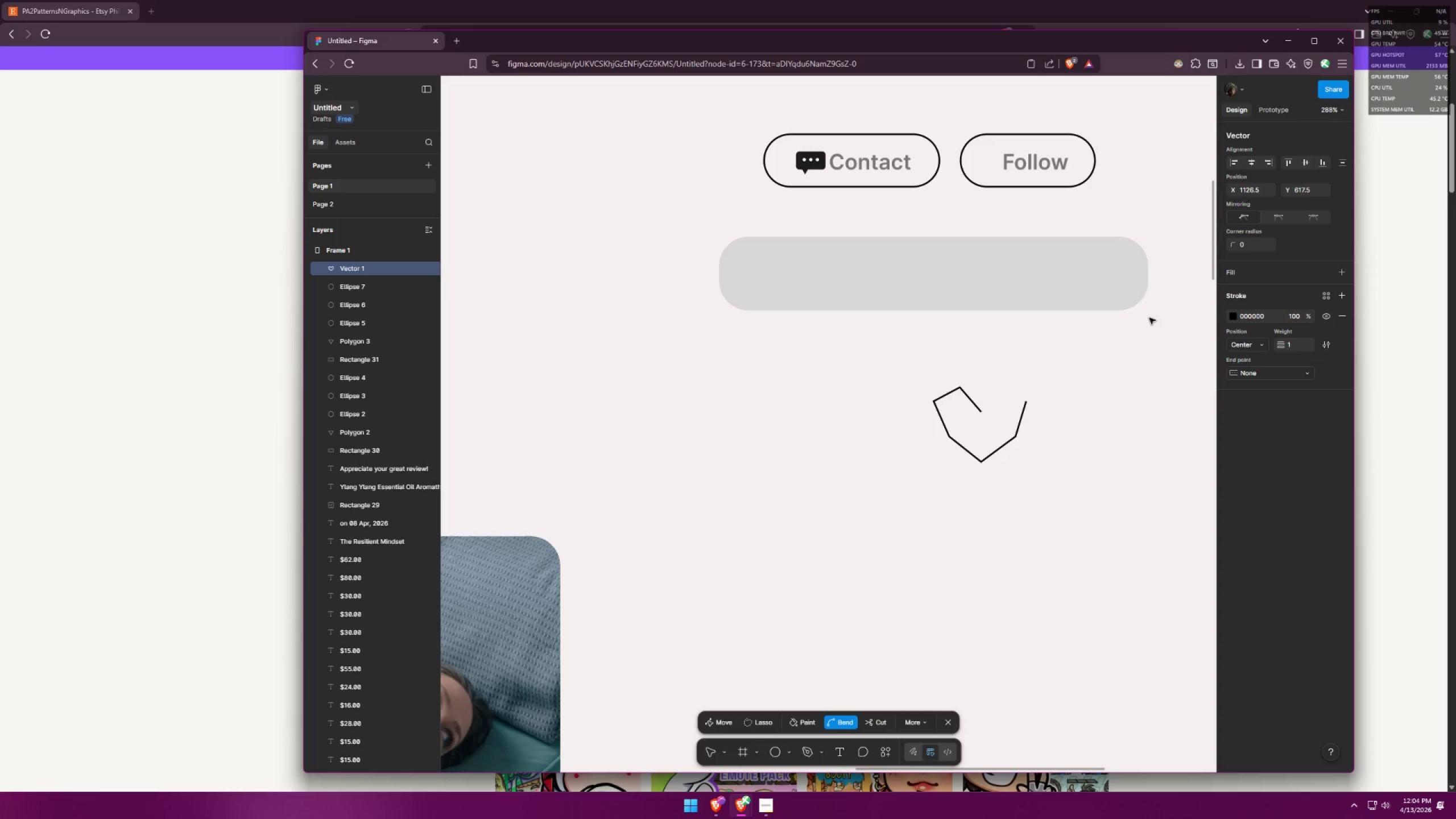 
key(Control+Z)
 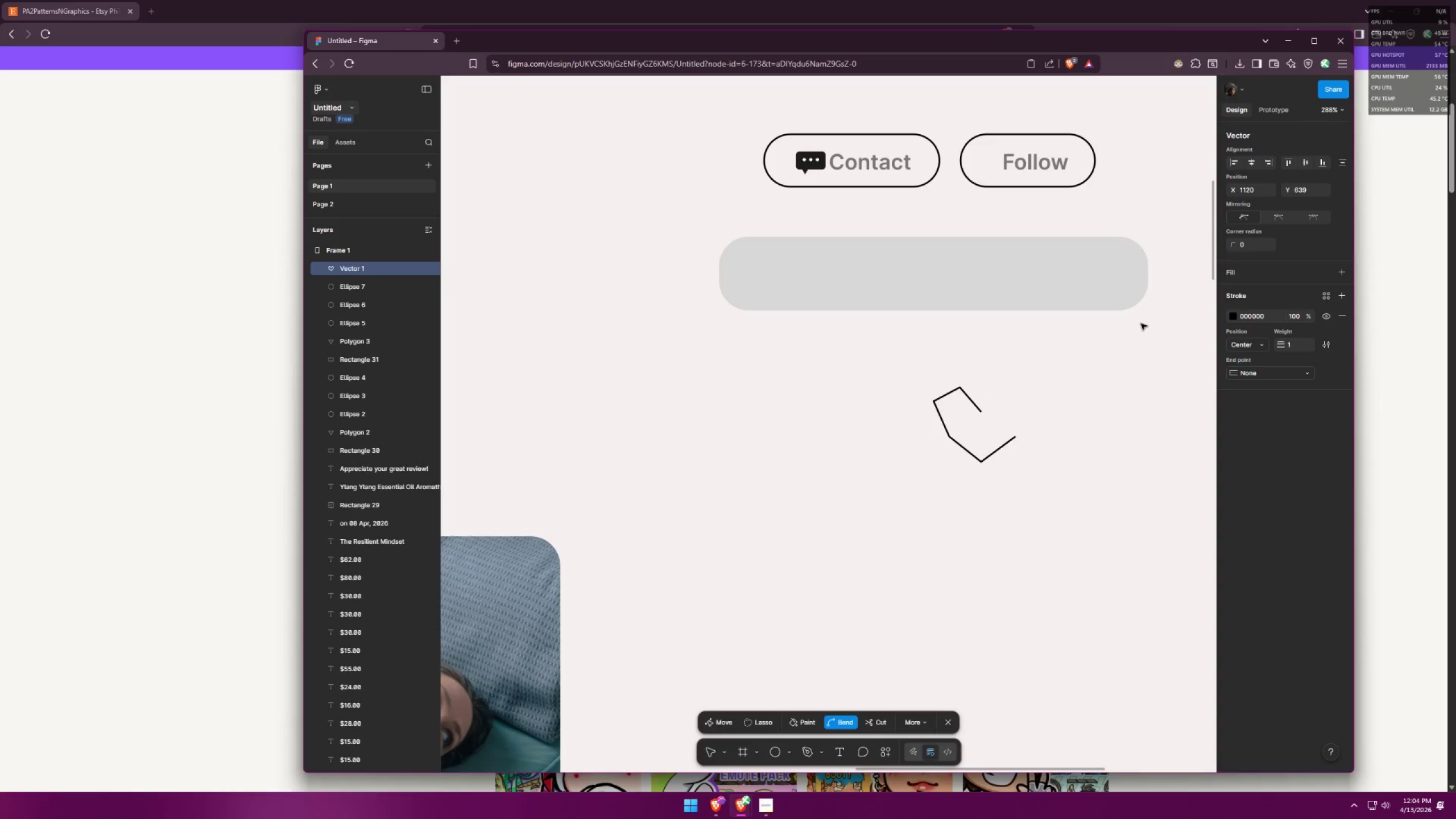 
key(Control+Z)
 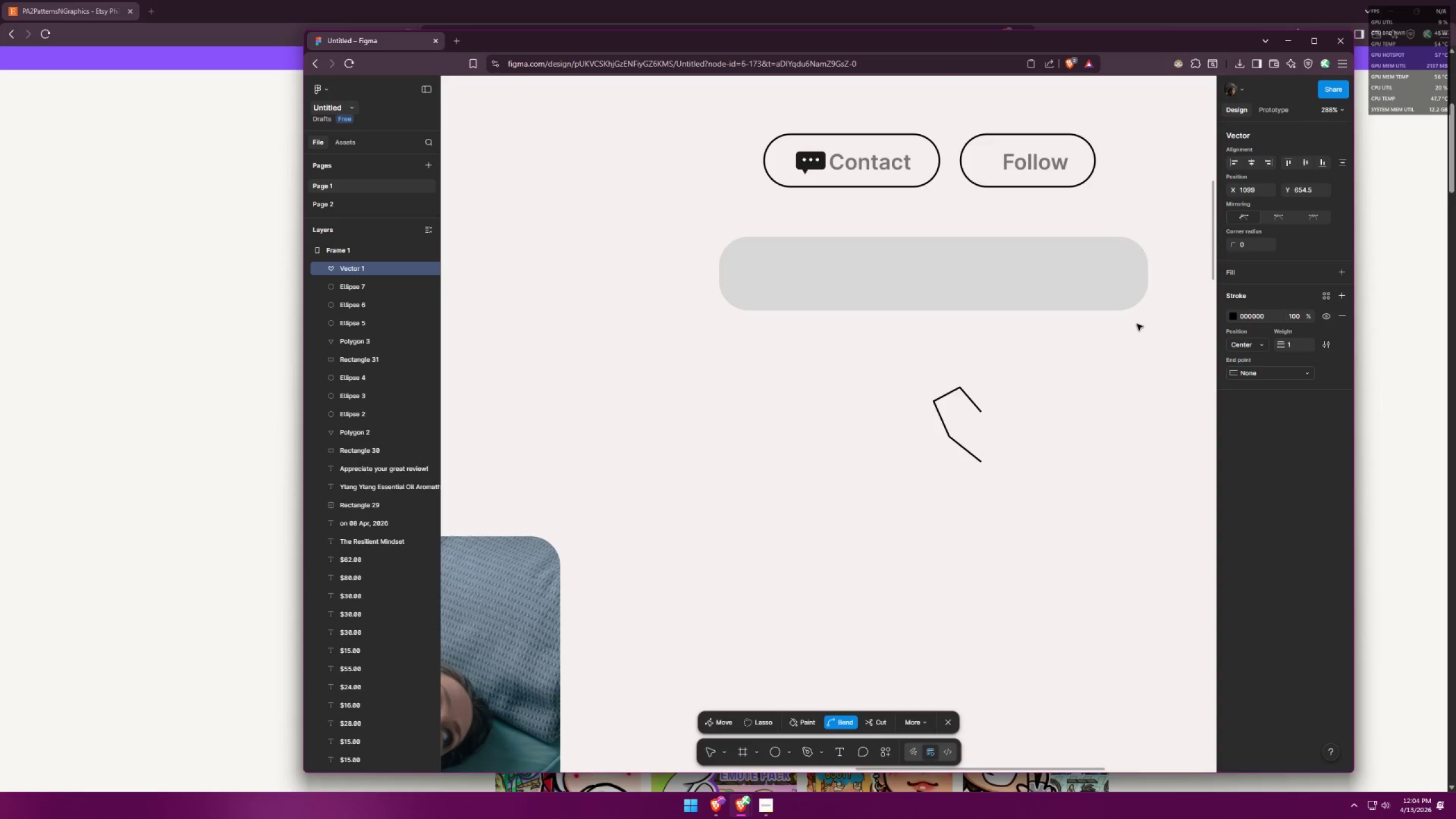 
key(Control+Z)
 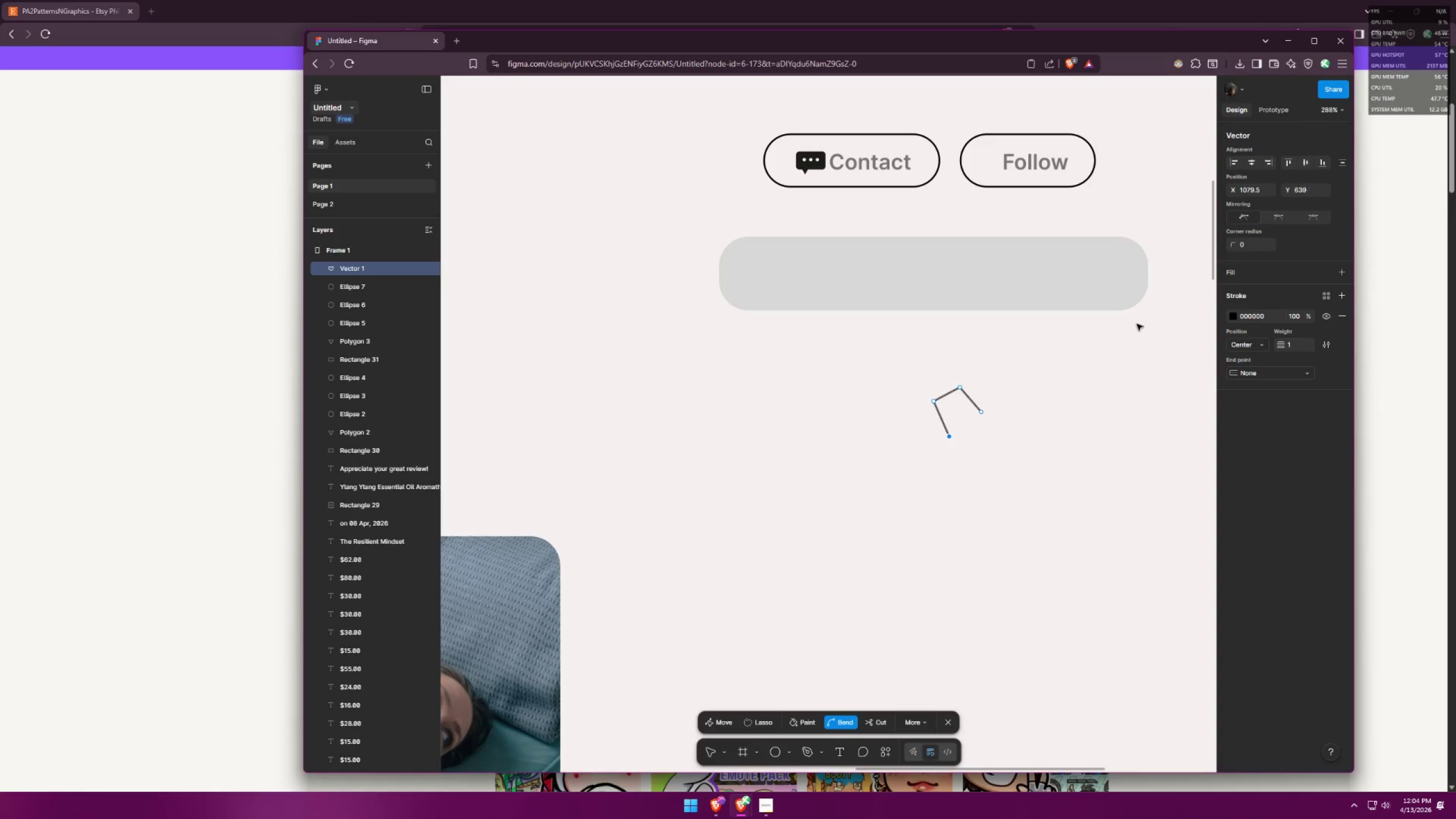 
key(Control+Z)
 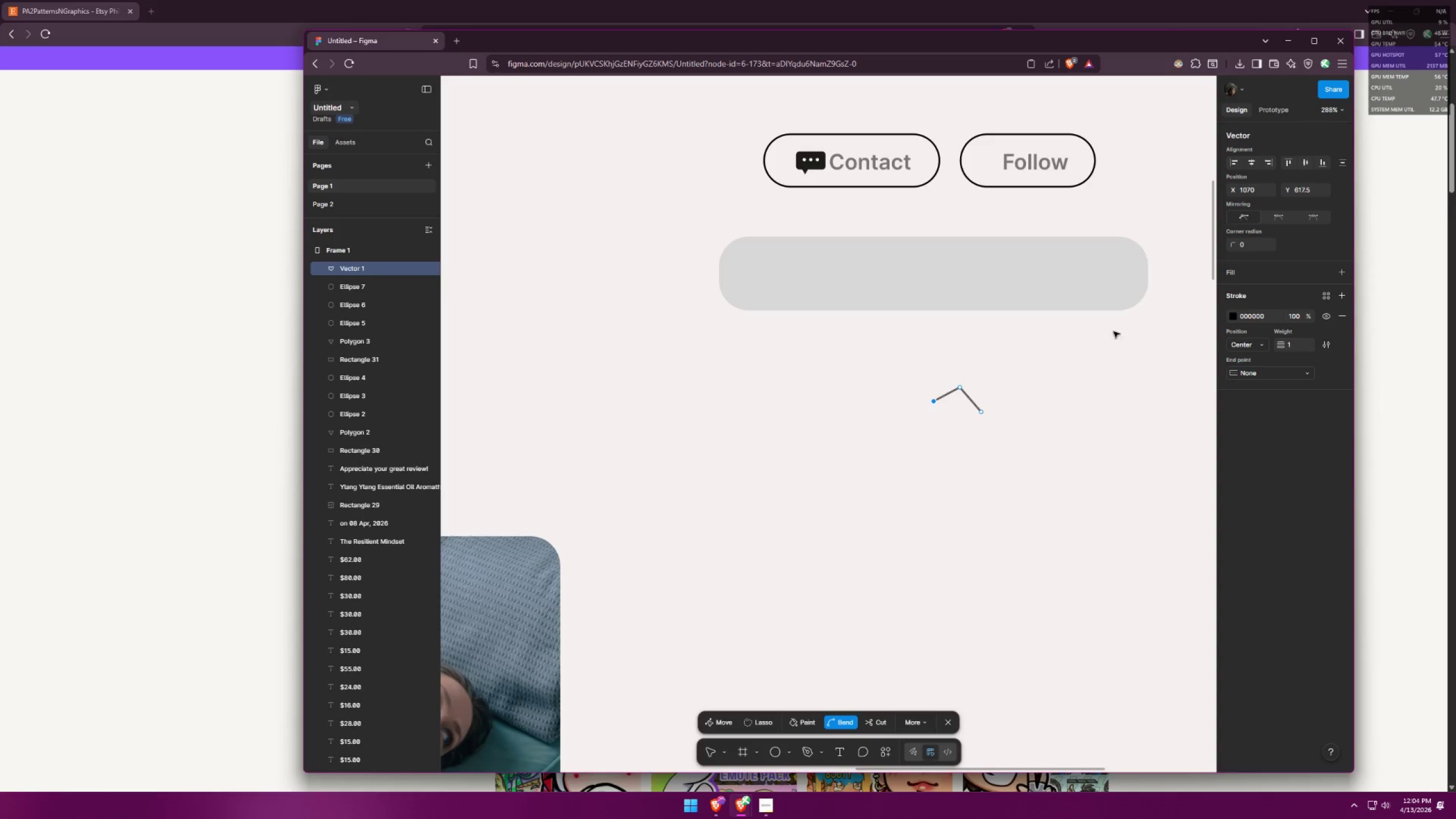 
key(Control+Z)
 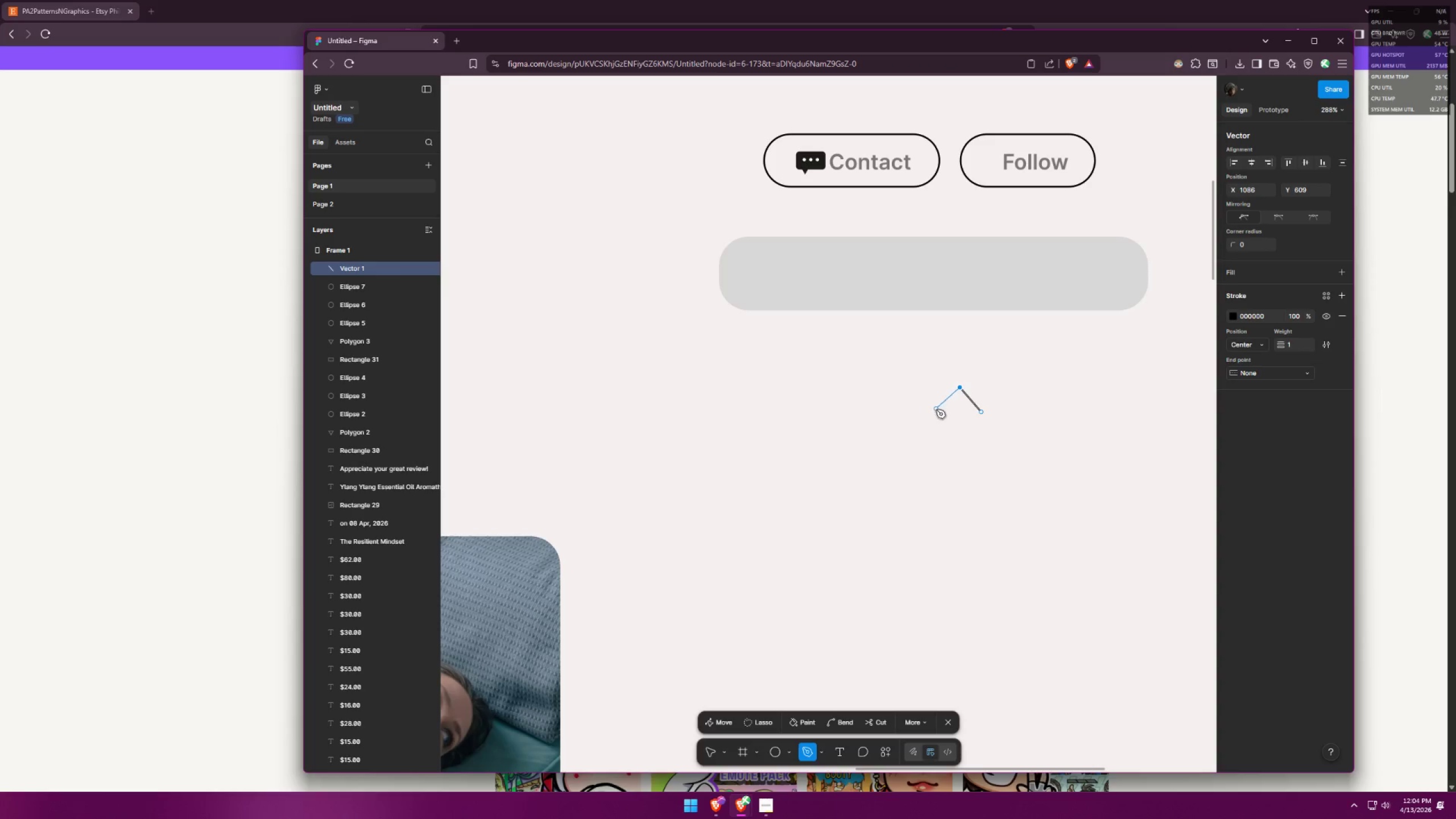 
left_click([936, 413])
 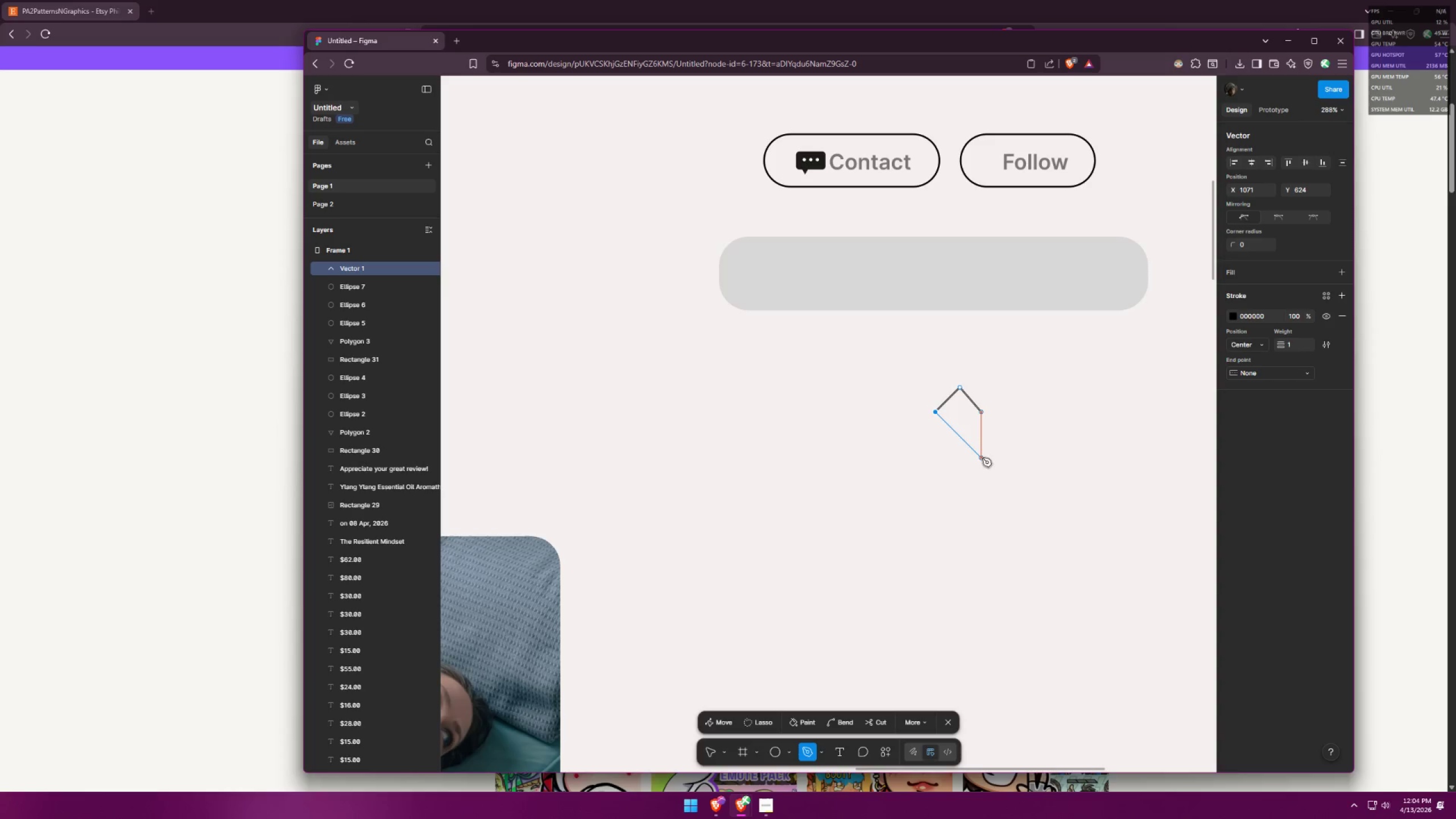 
left_click([982, 457])
 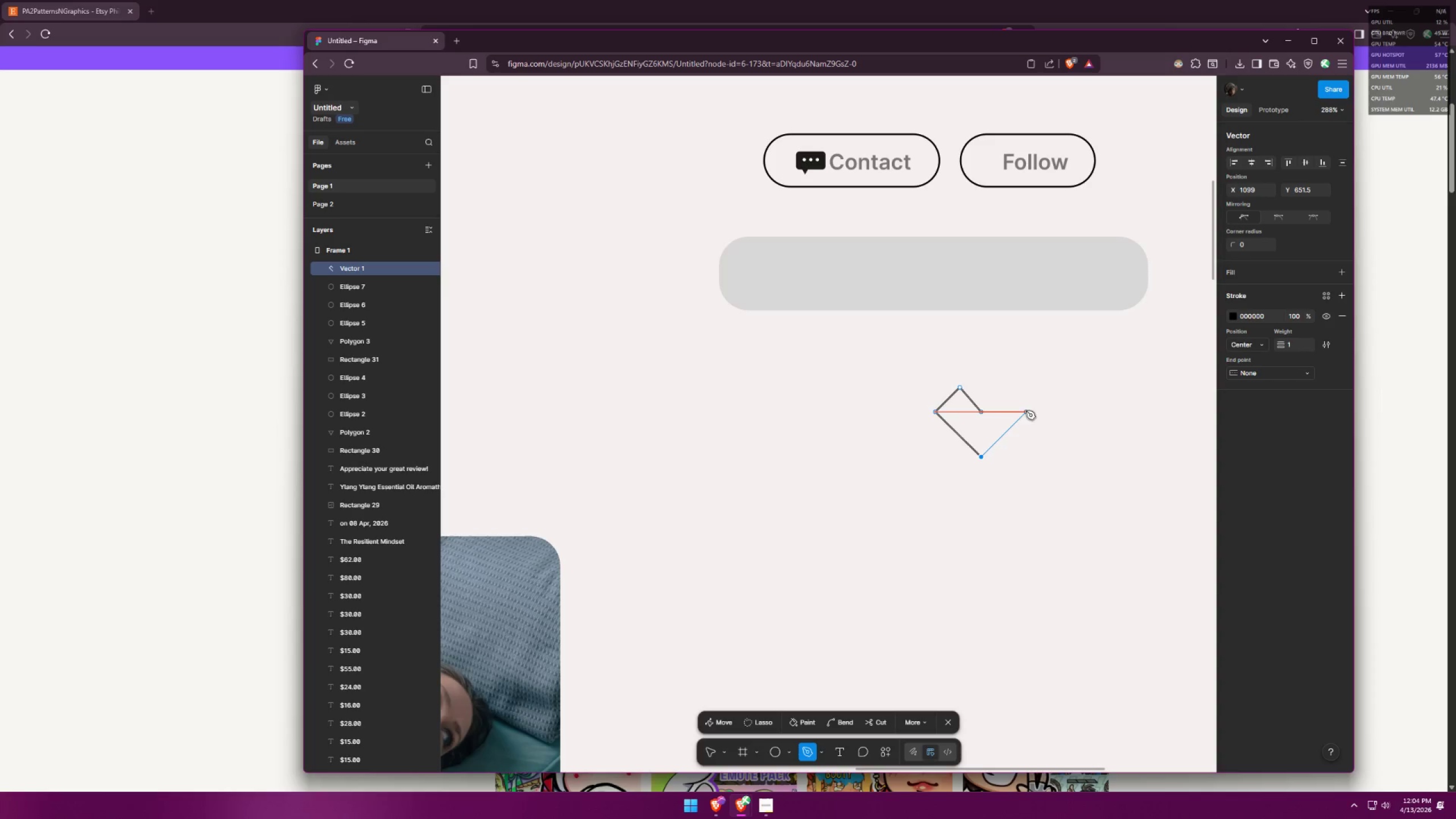 
left_click([1024, 413])
 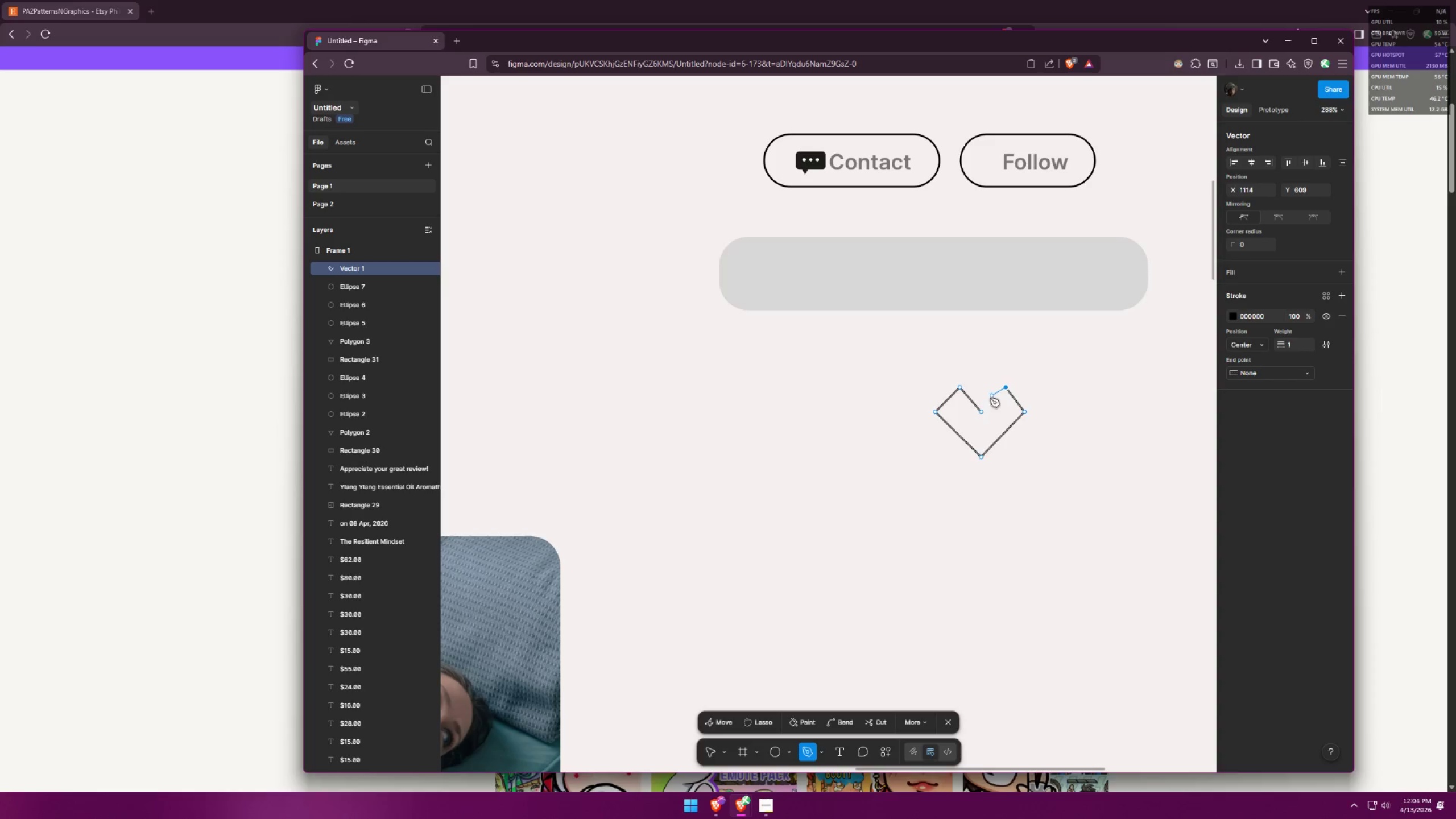 
double_click([981, 412])
 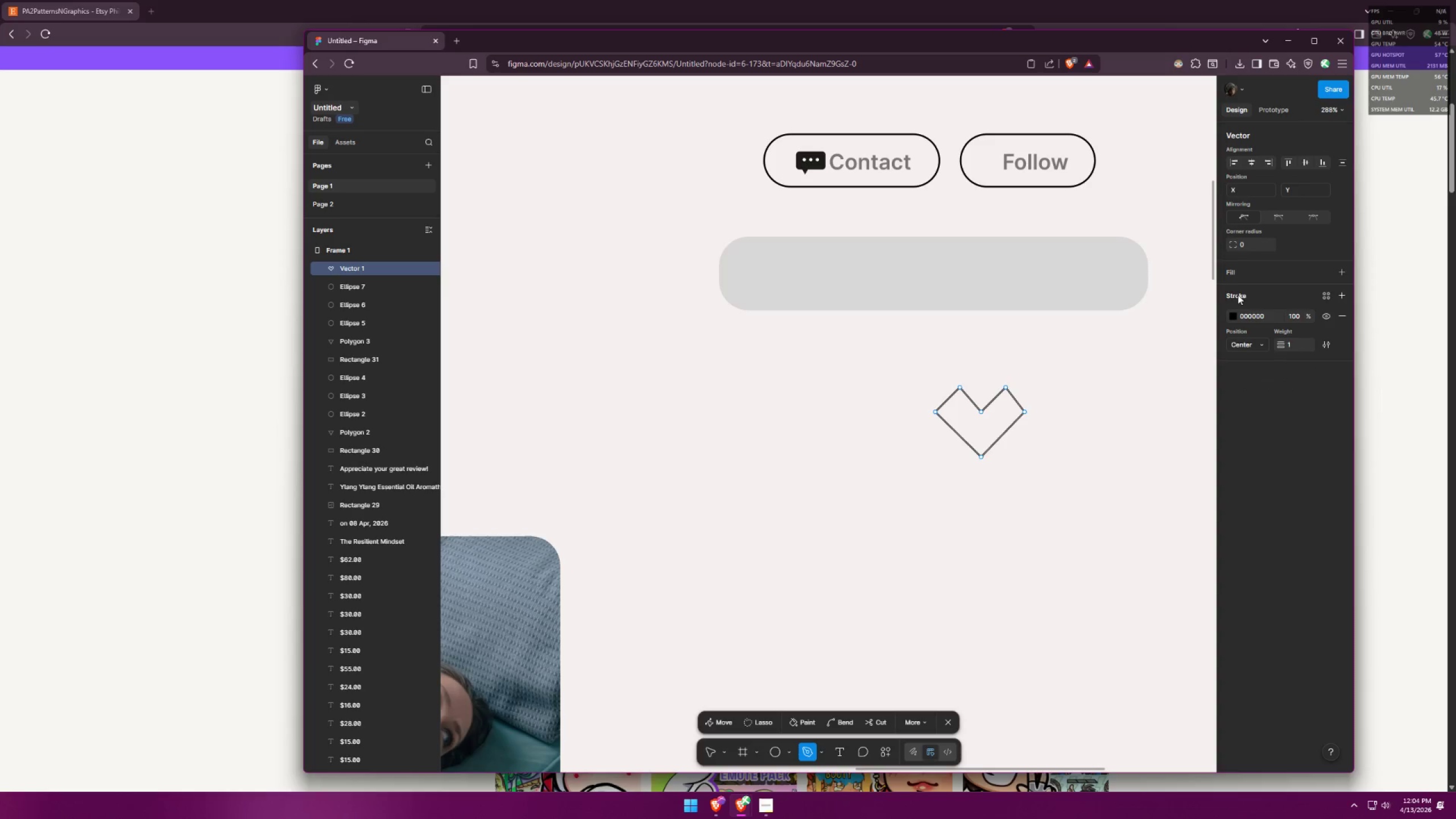 
left_click_drag(start_coordinate=[1232, 249], to_coordinate=[942, 397])
 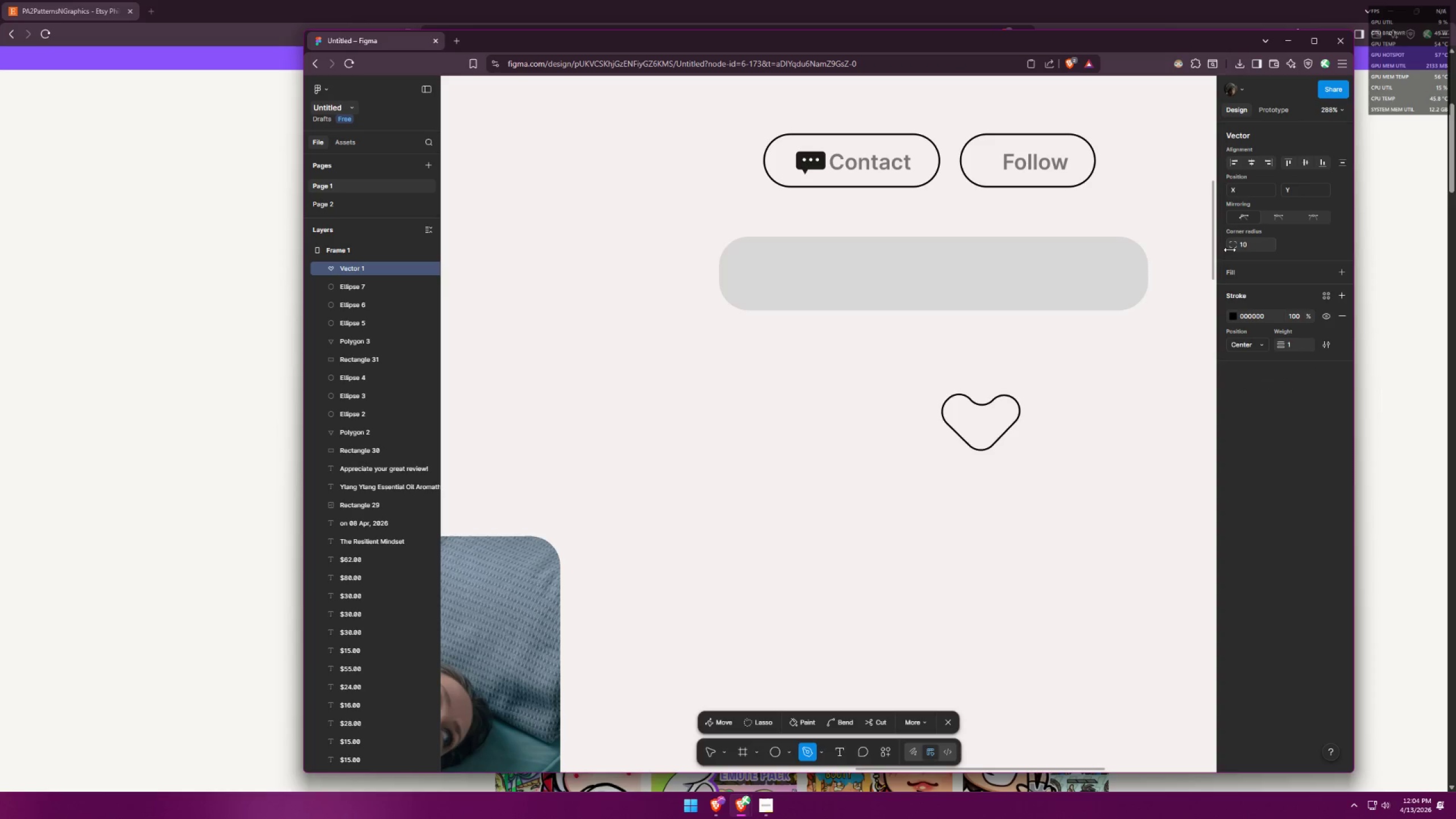 
key(Control+Z)
 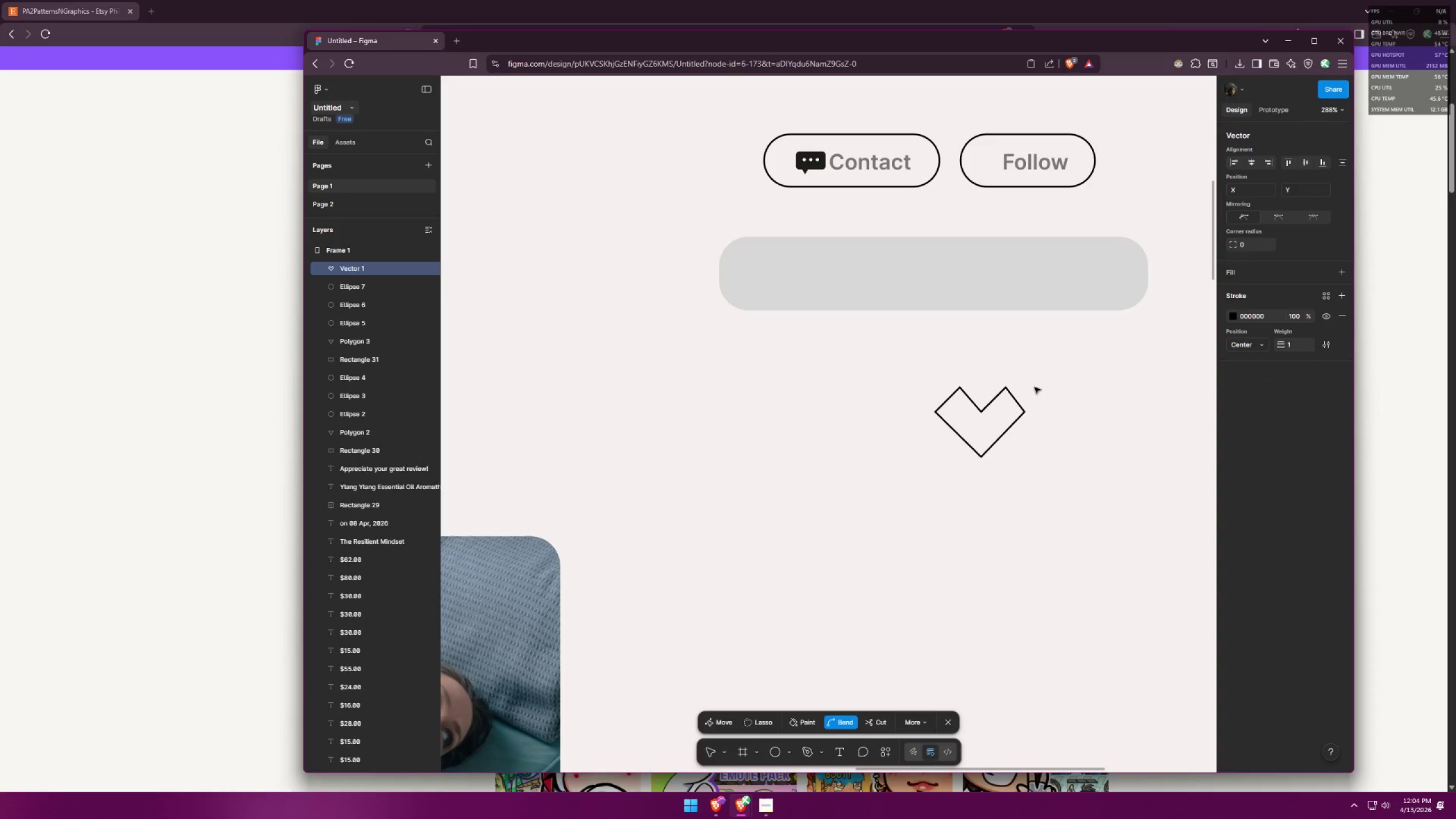 
key(Control+Z)
 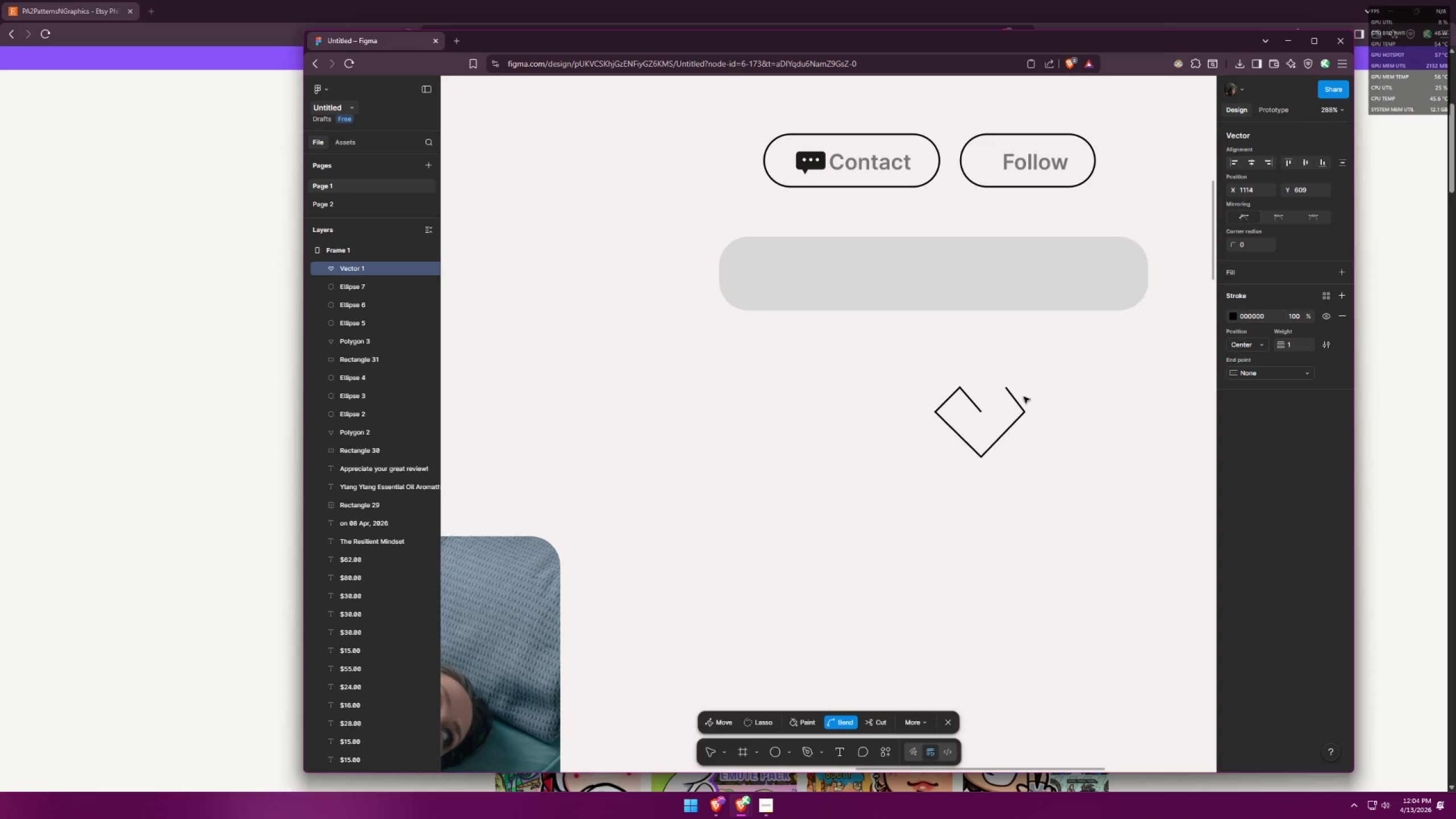 
key(Control+Z)
 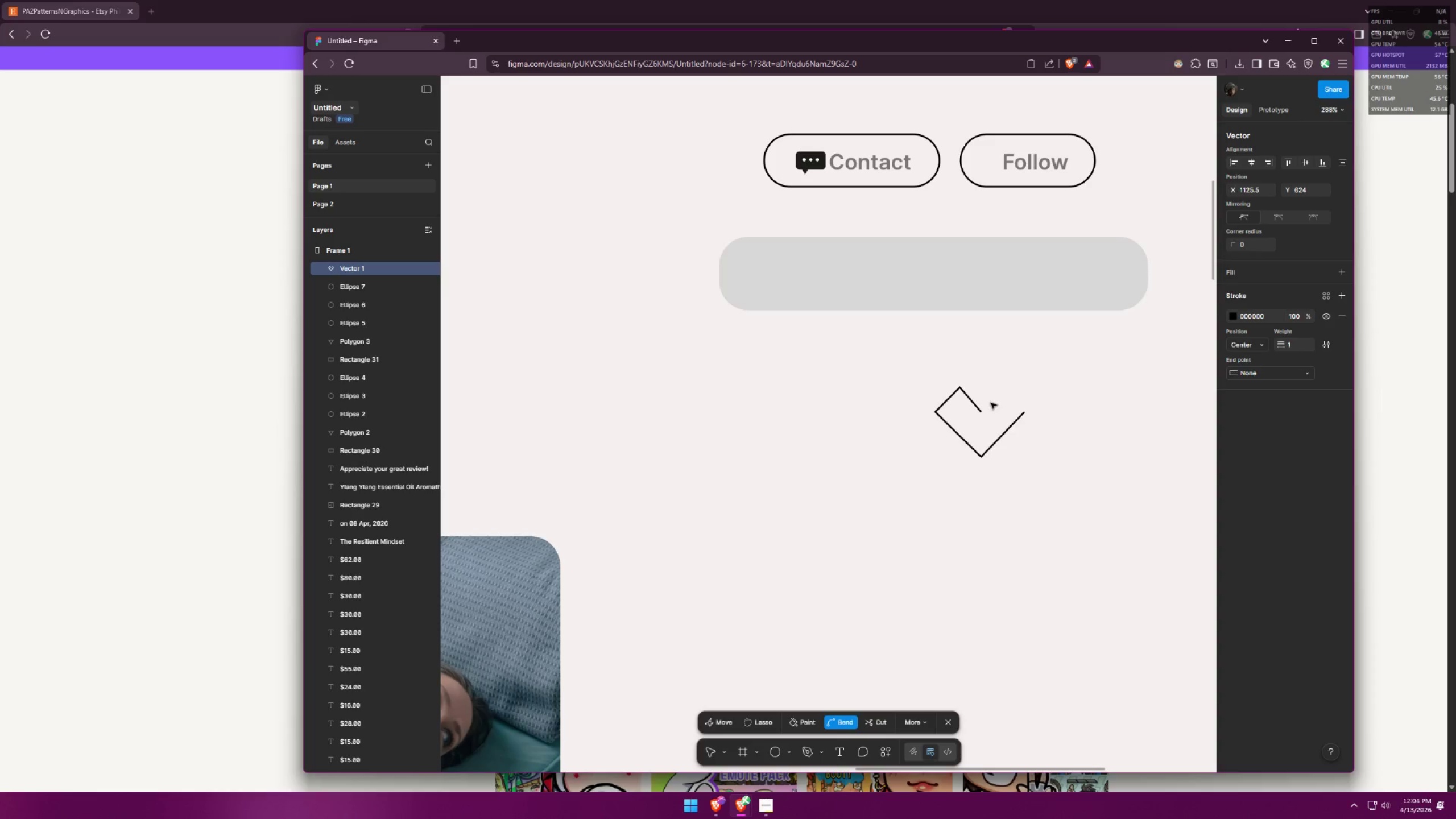 
key(Control+Z)
 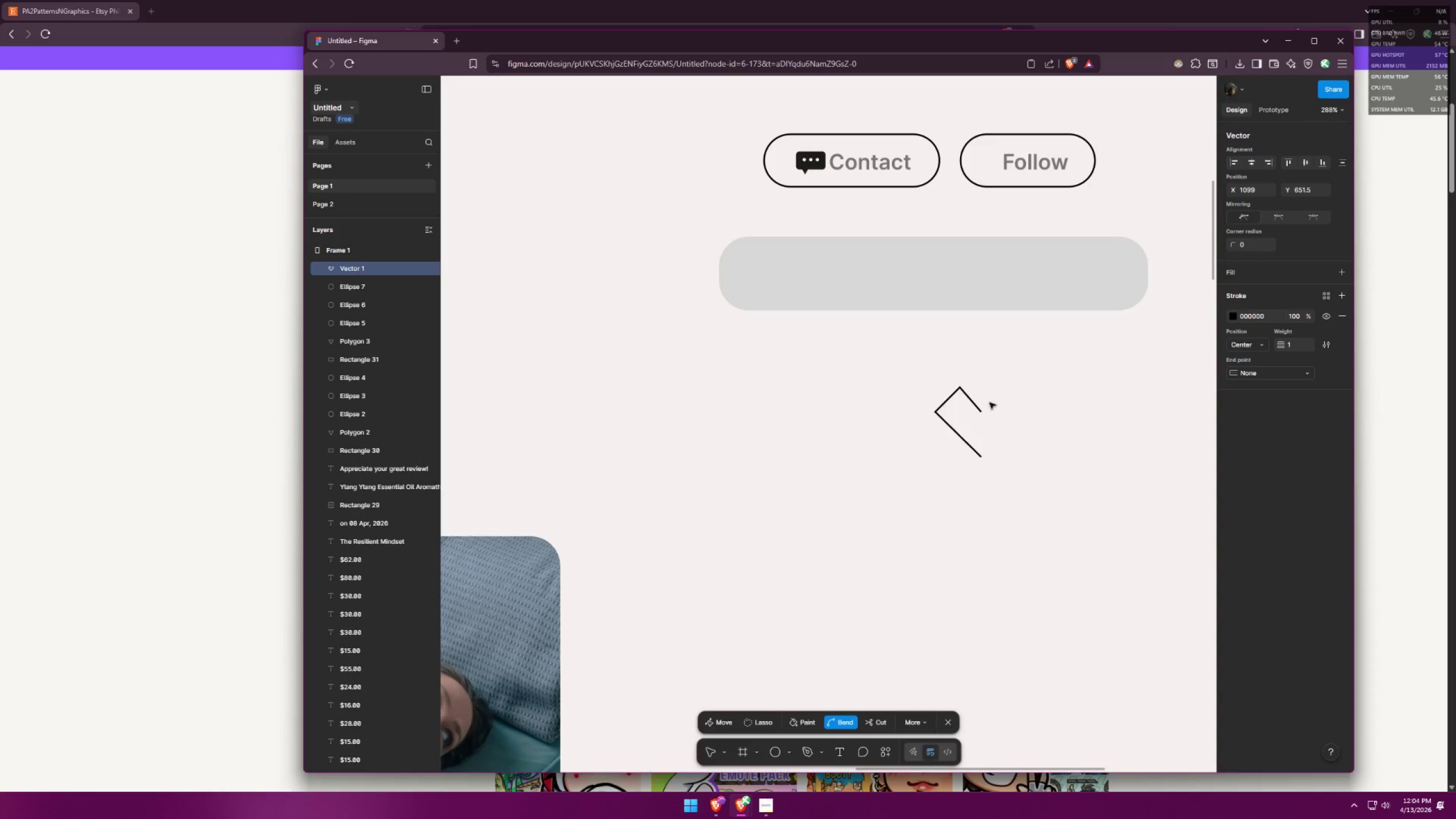 
key(Control+Z)
 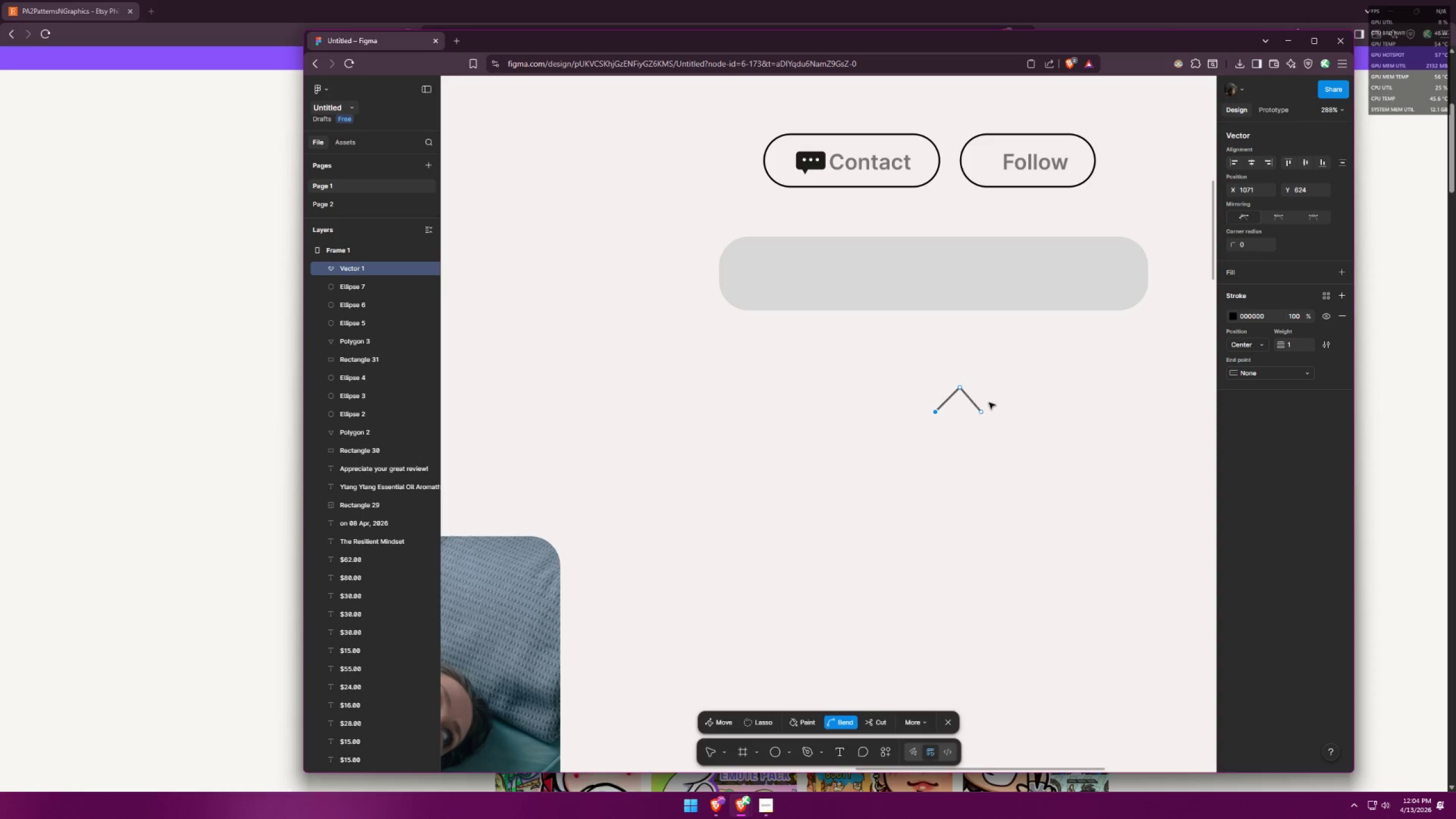 
key(Control+ControlLeft)
 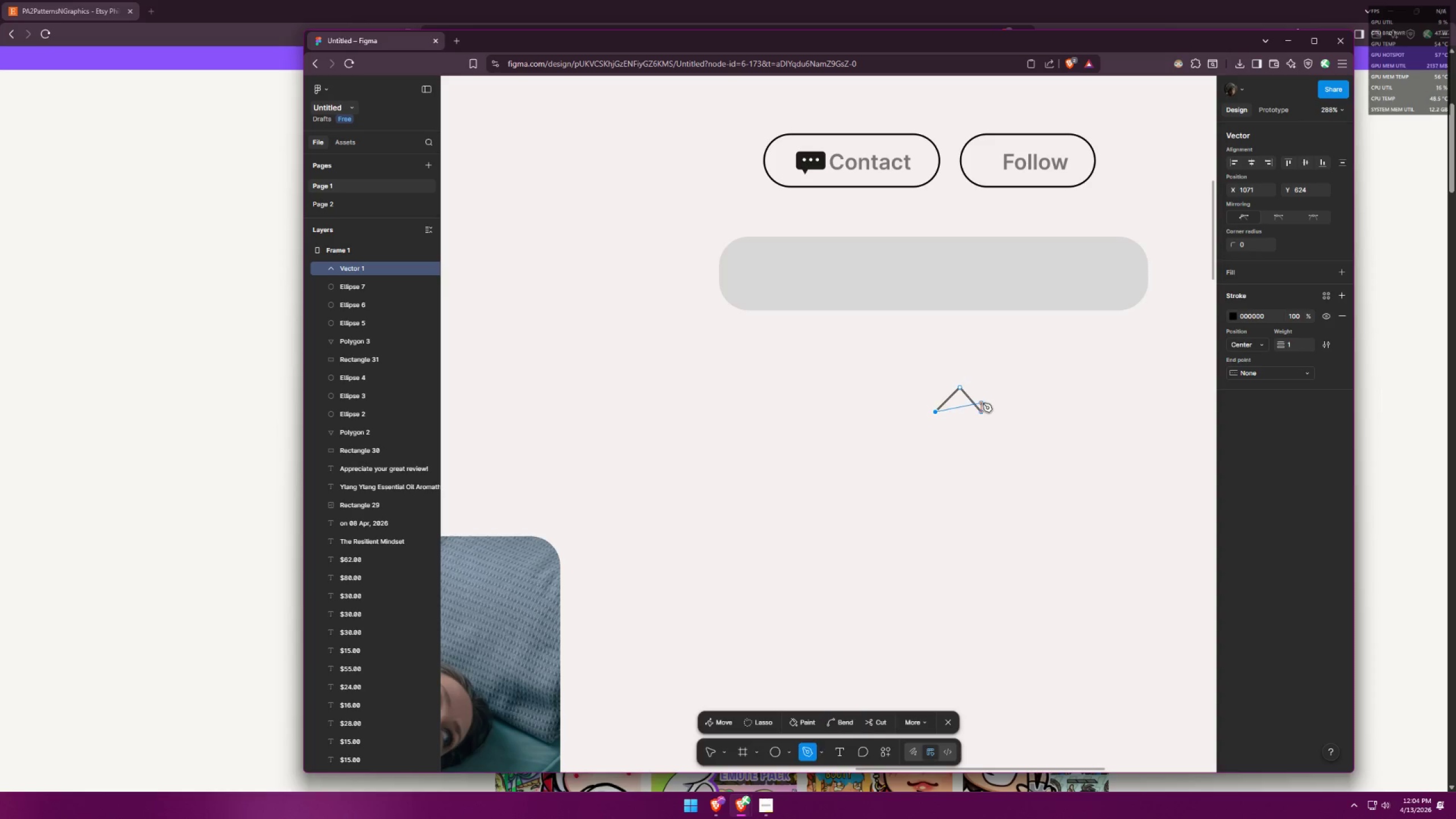 
key(Control+ControlLeft)
 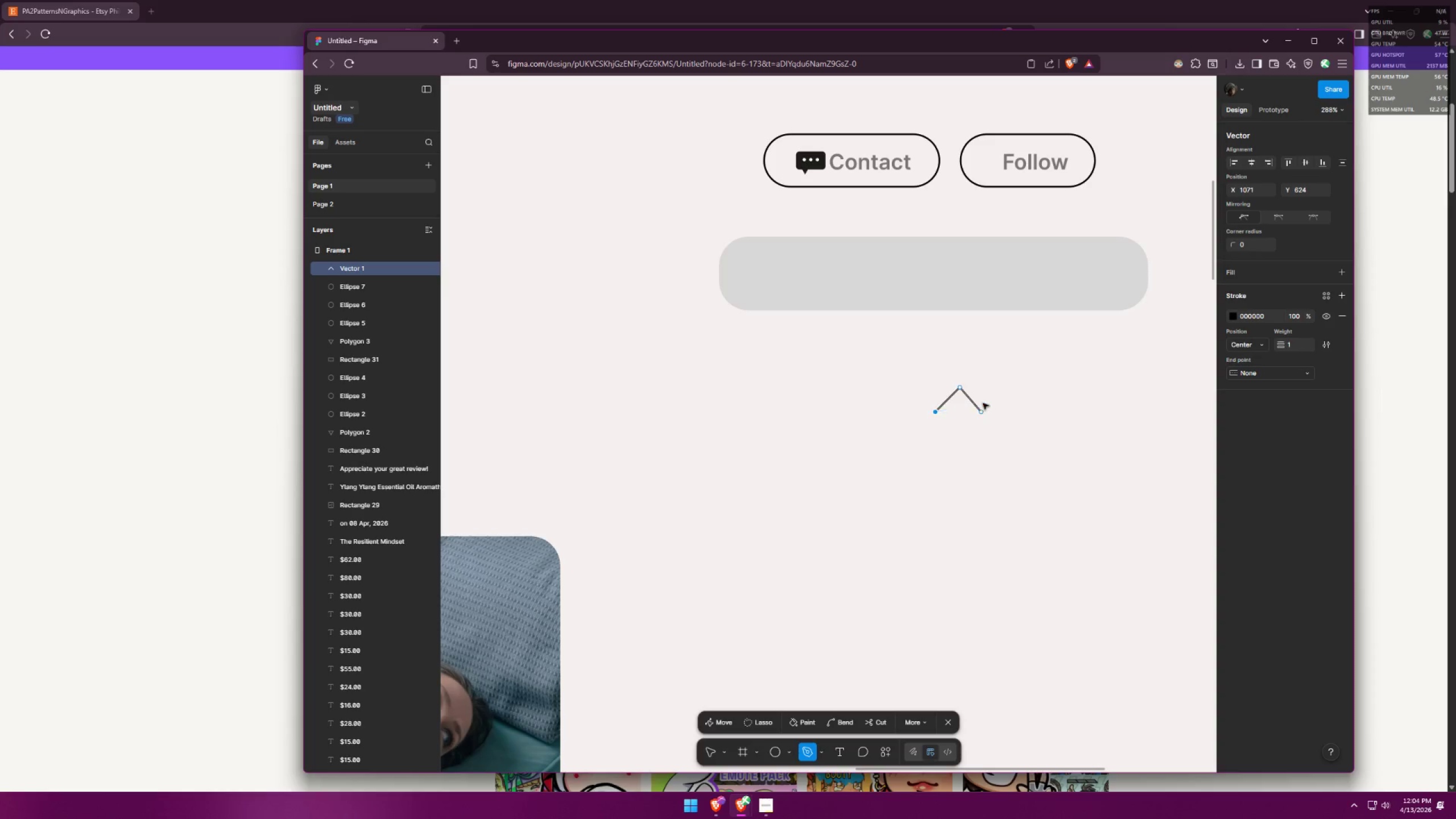 
key(Control+Z)
 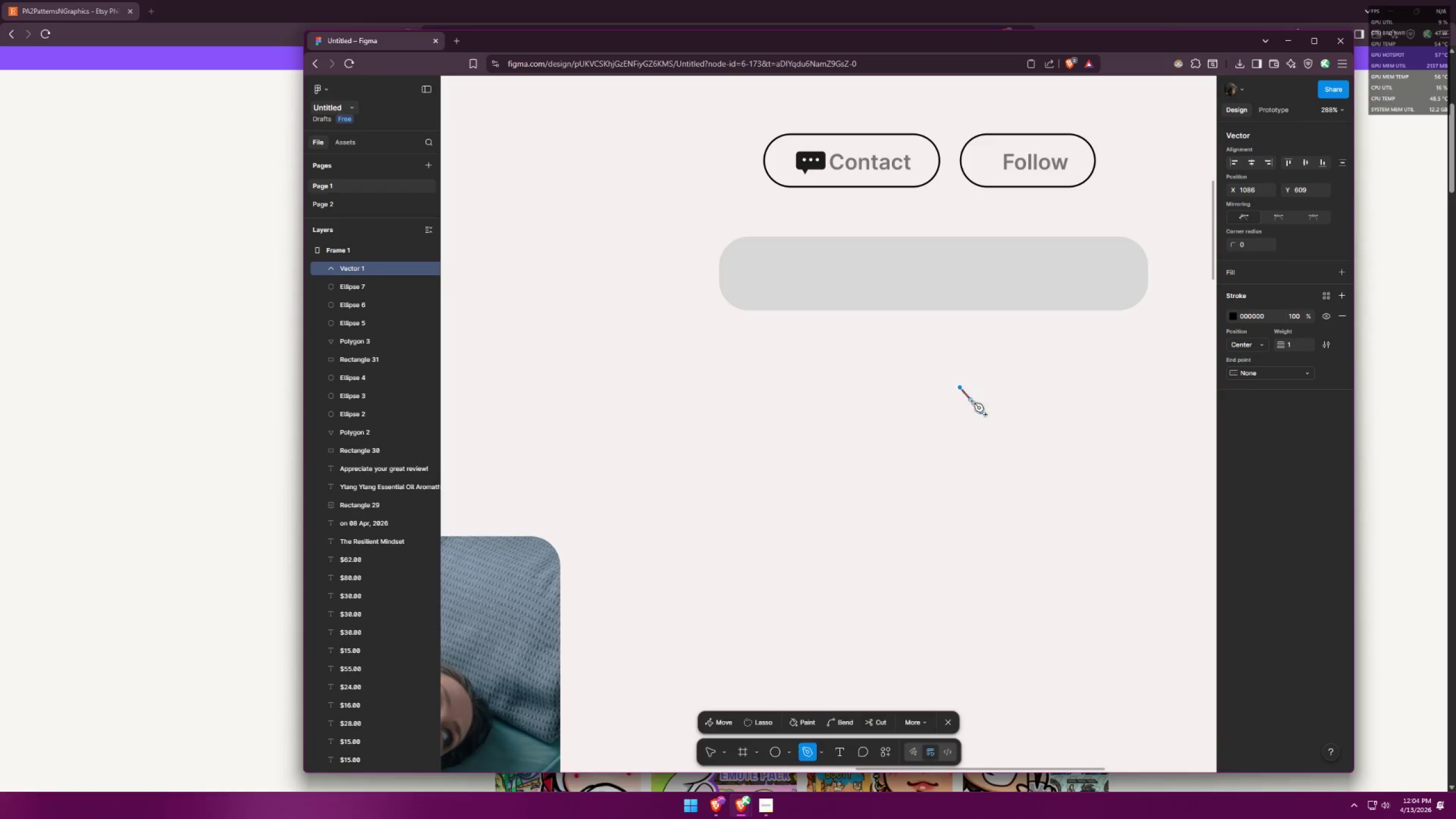 
key(Control+ControlLeft)
 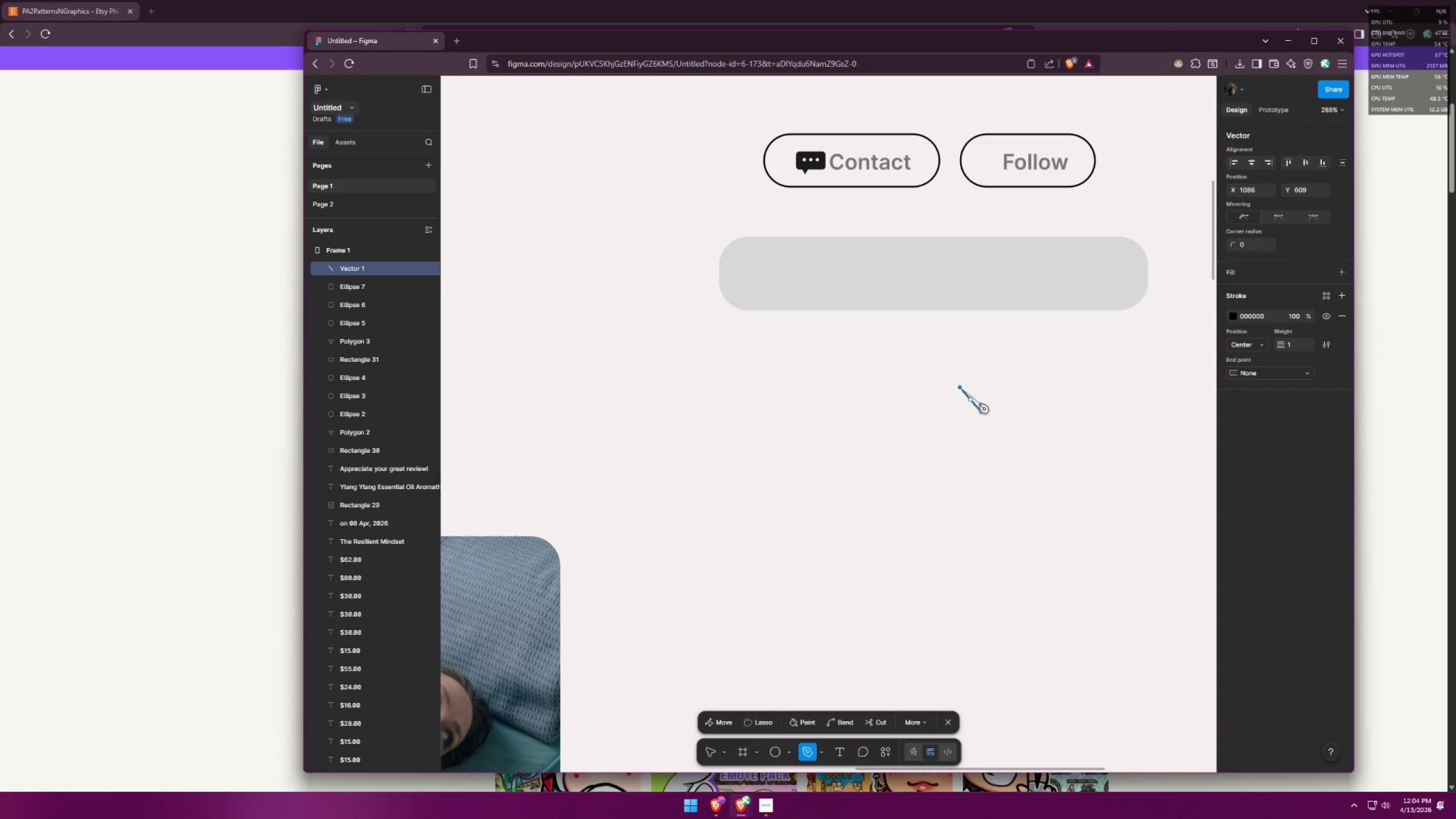 
key(Control+Z)
 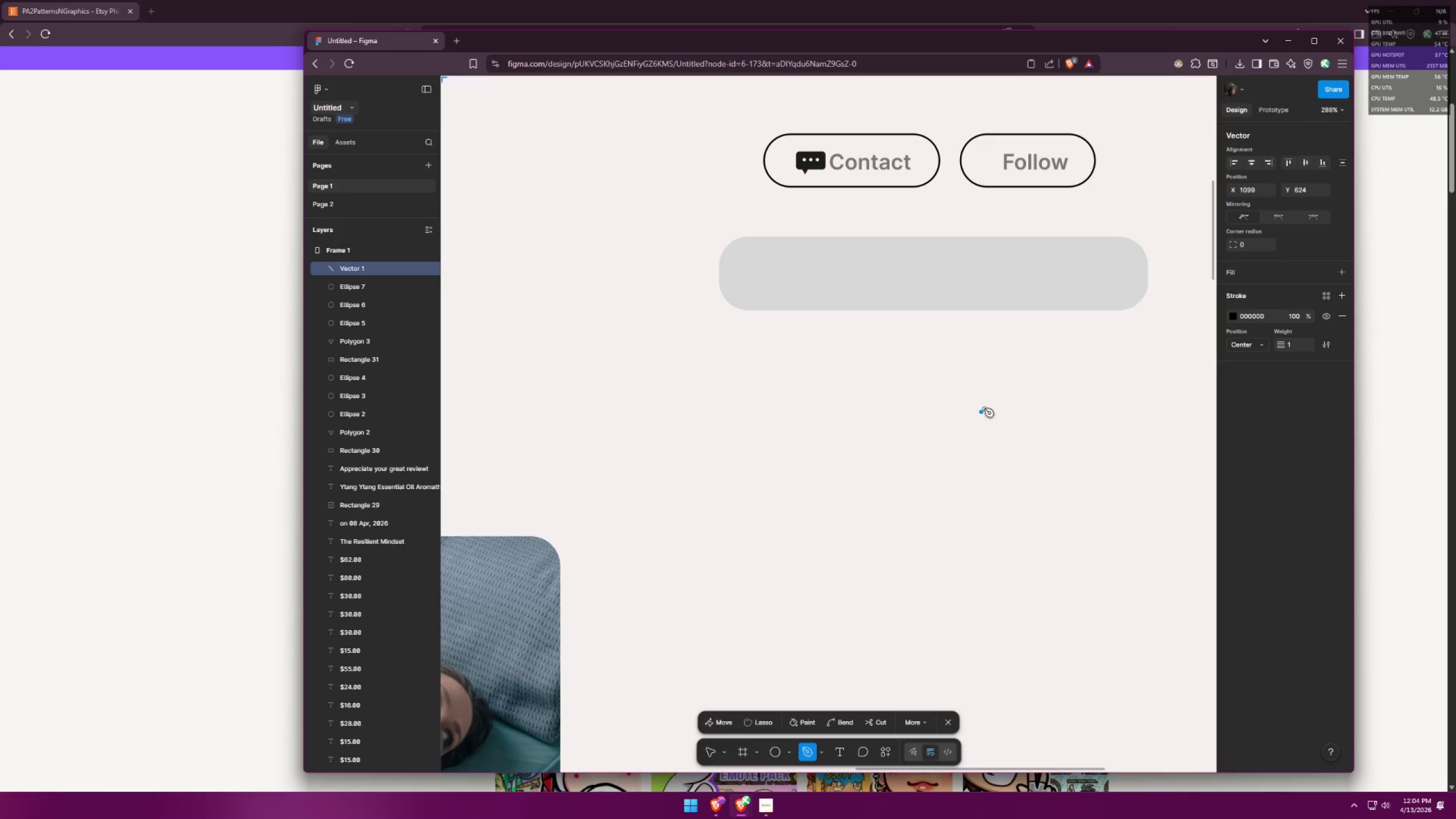 
key(Control+ControlLeft)
 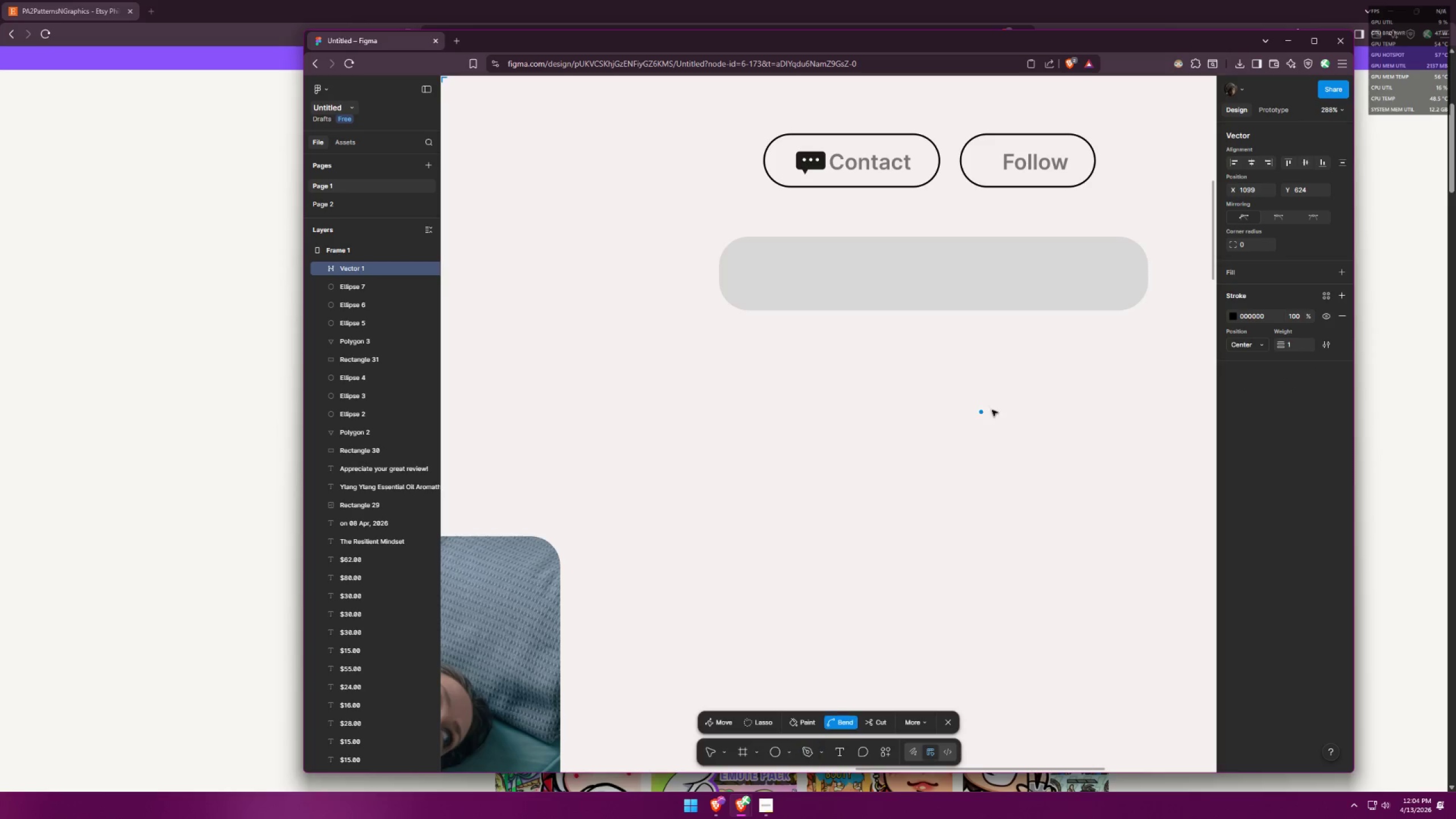 
key(Control+Z)
 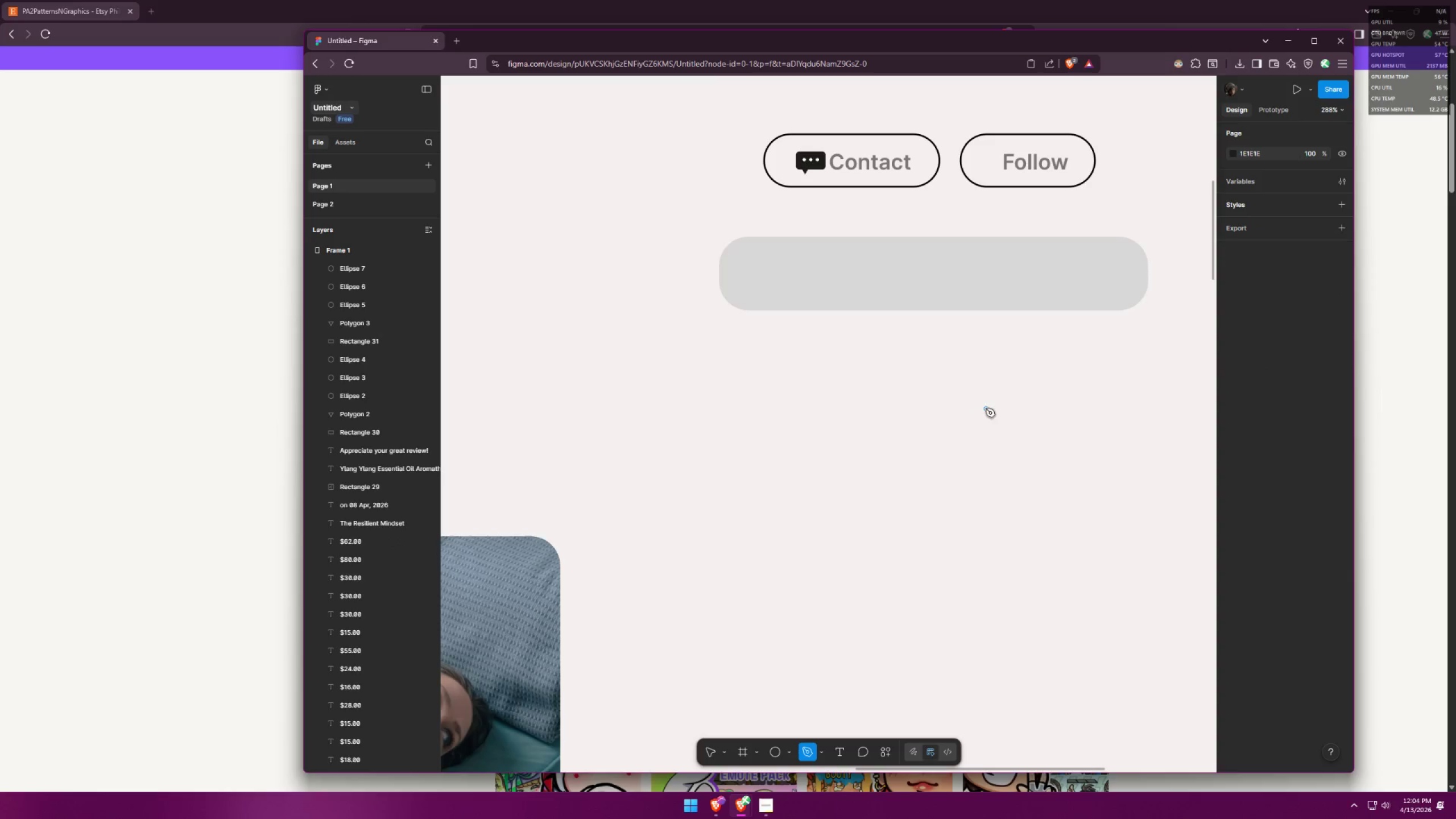 
left_click([986, 407])
 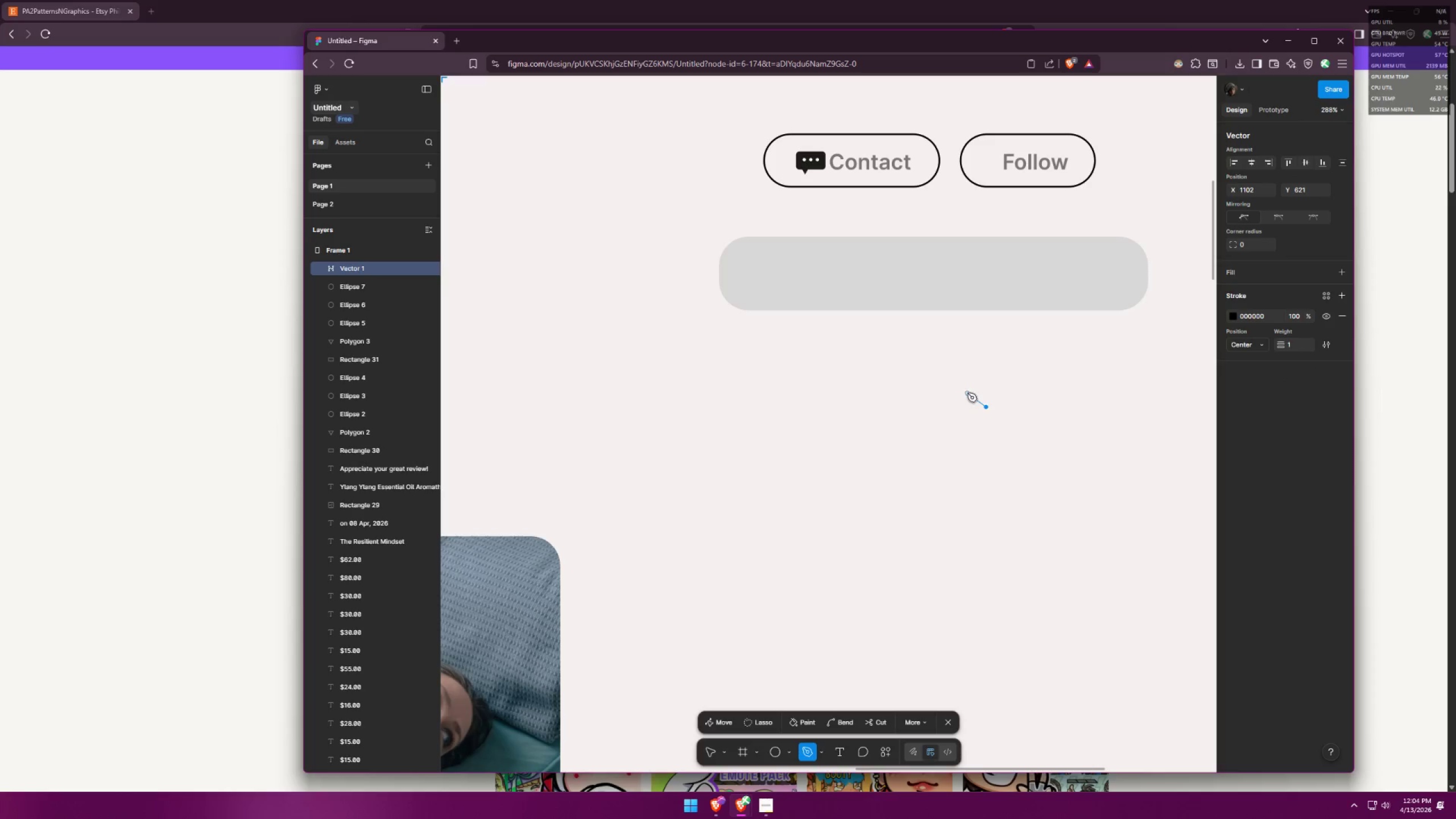 
double_click([963, 391])
 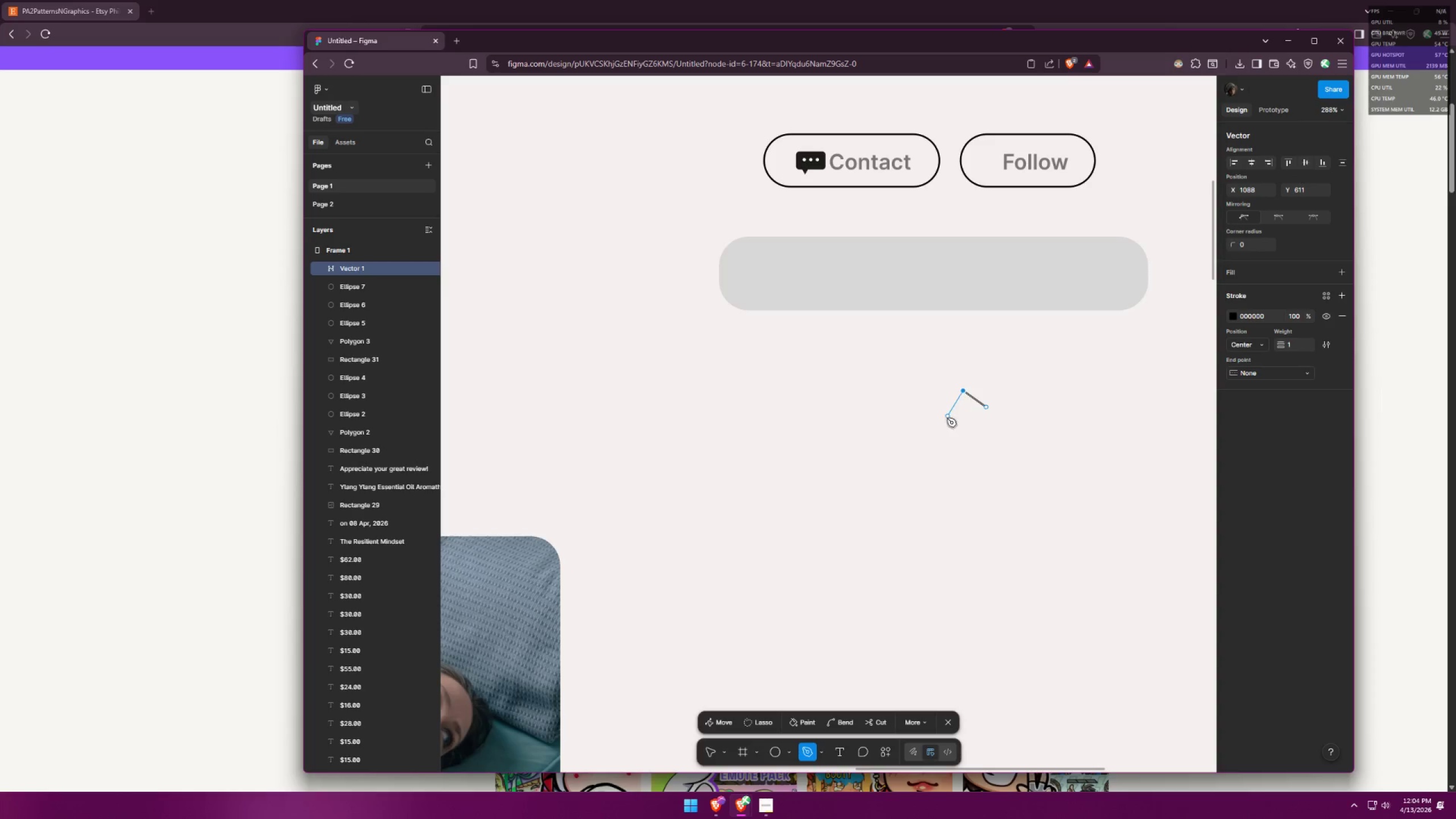 
triple_click([945, 421])
 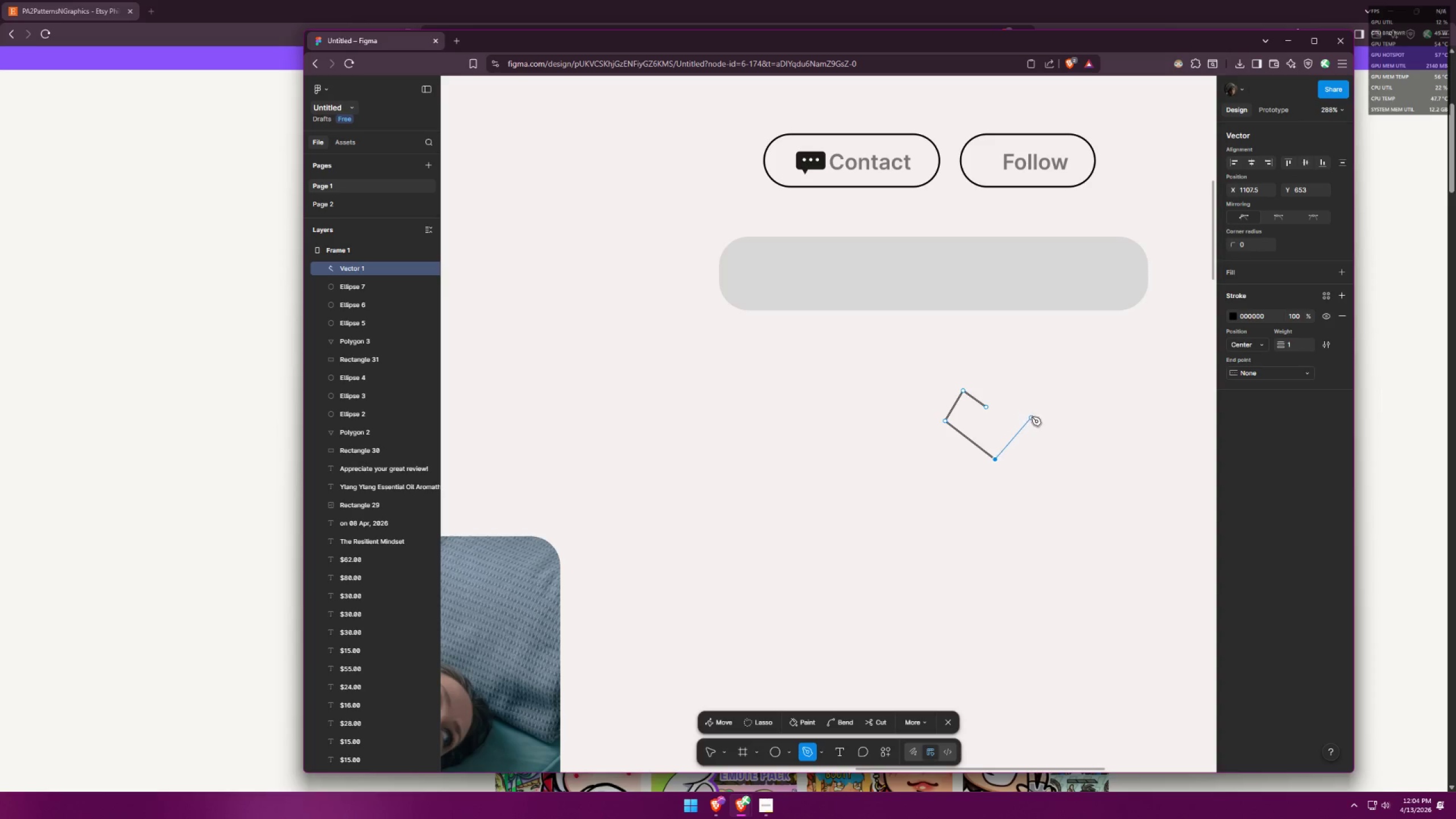 
key(Control+Z)
 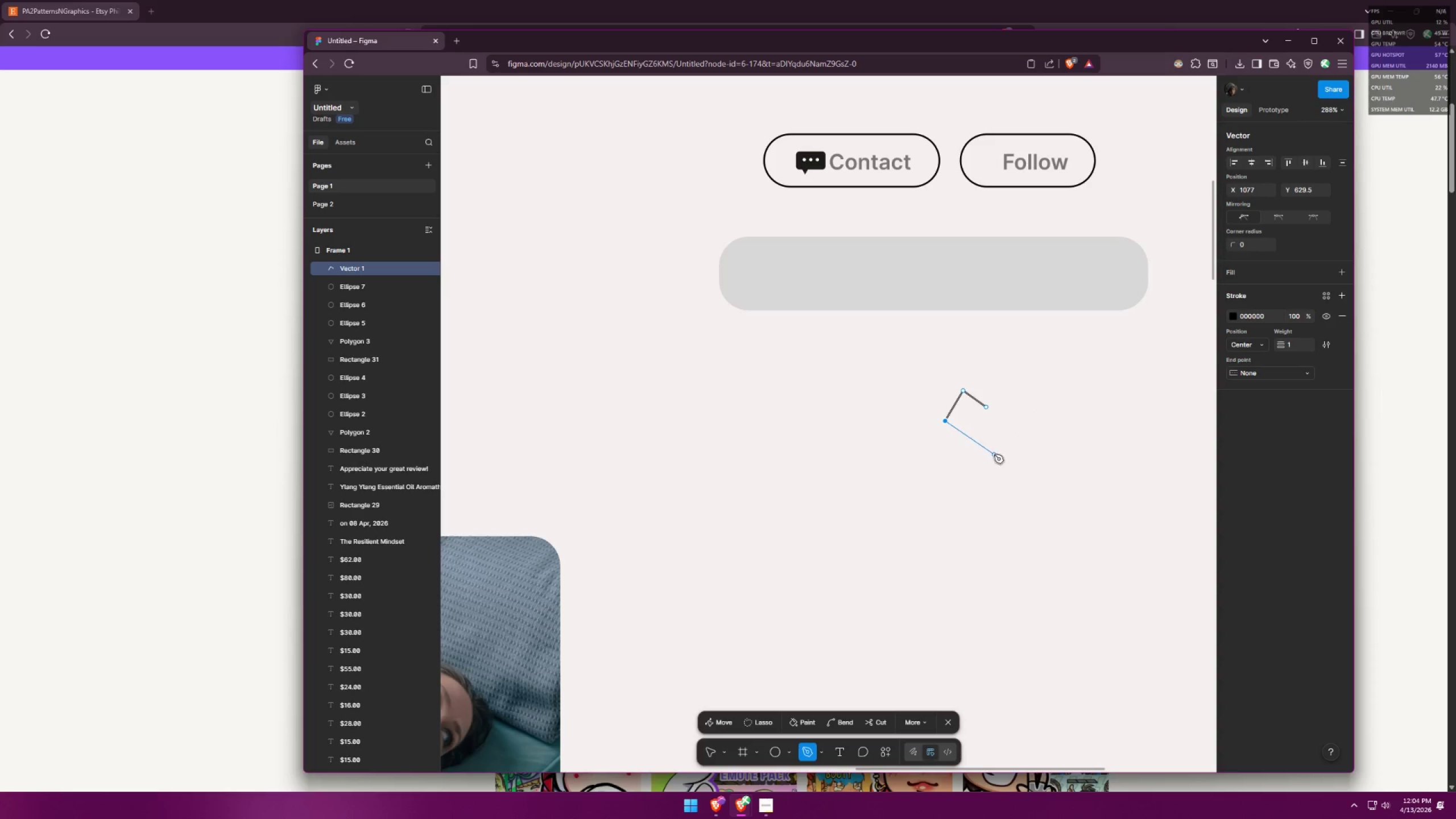 
left_click([986, 454])
 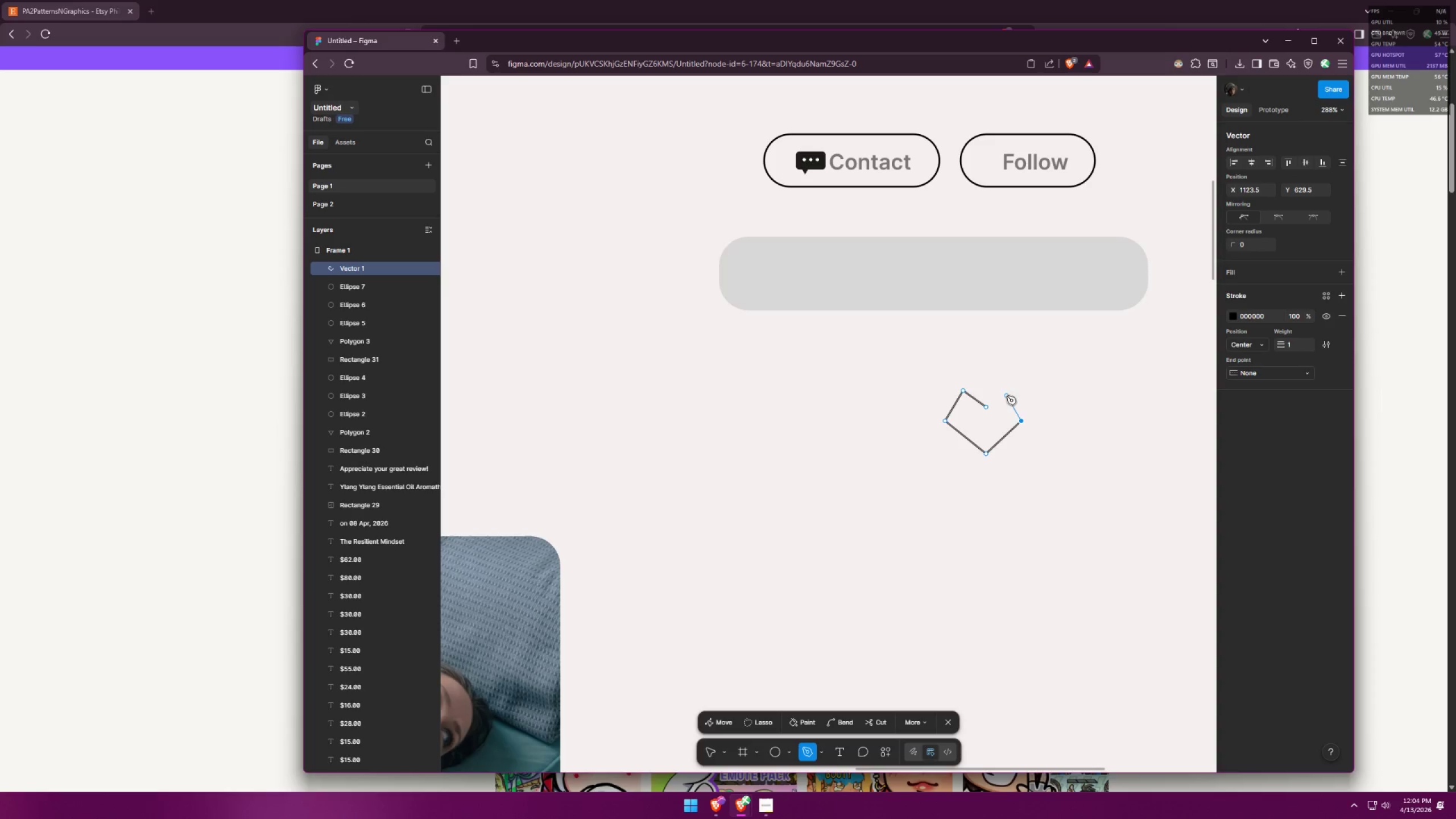 
left_click([1004, 392])
 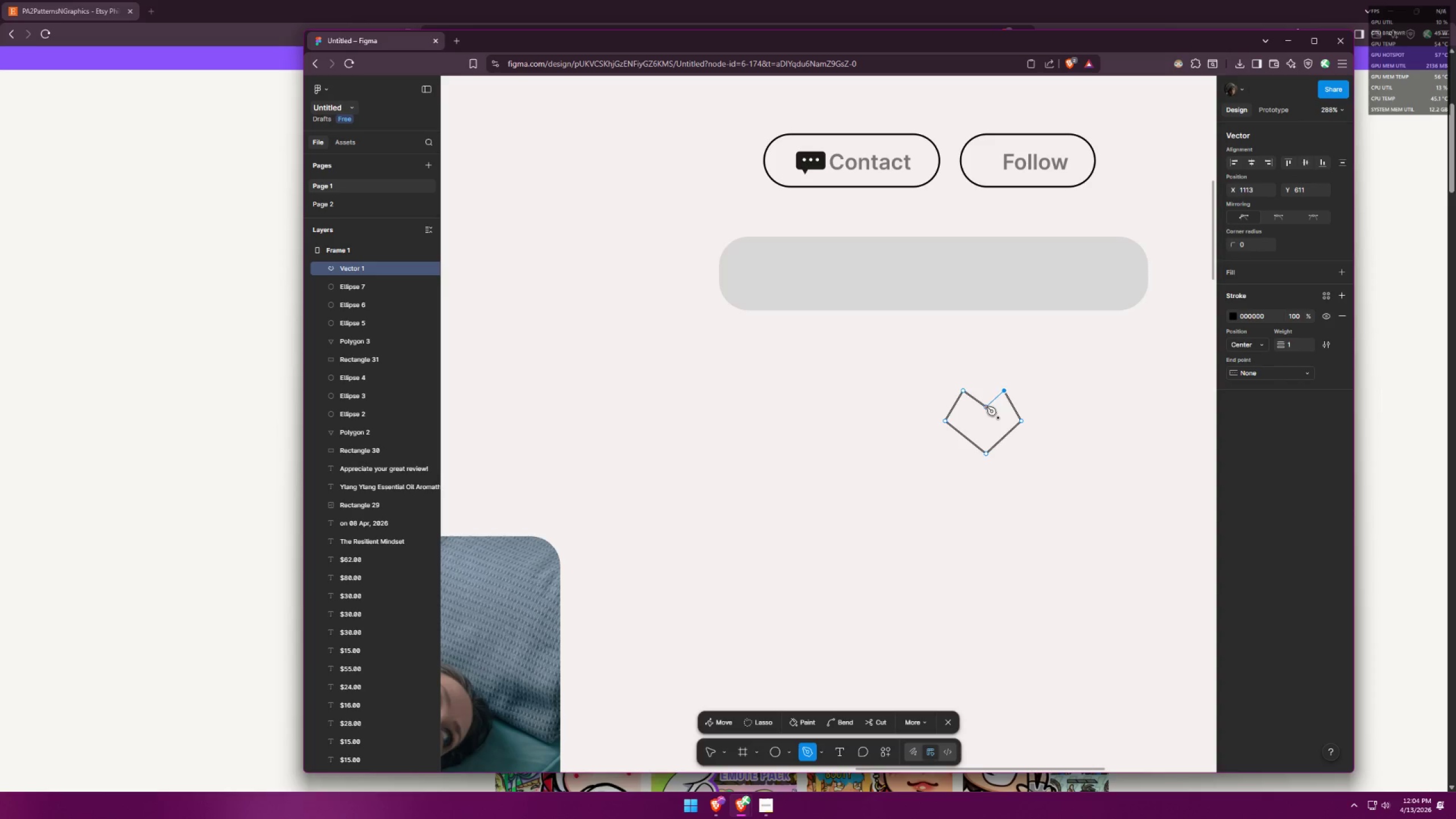 
double_click([986, 407])
 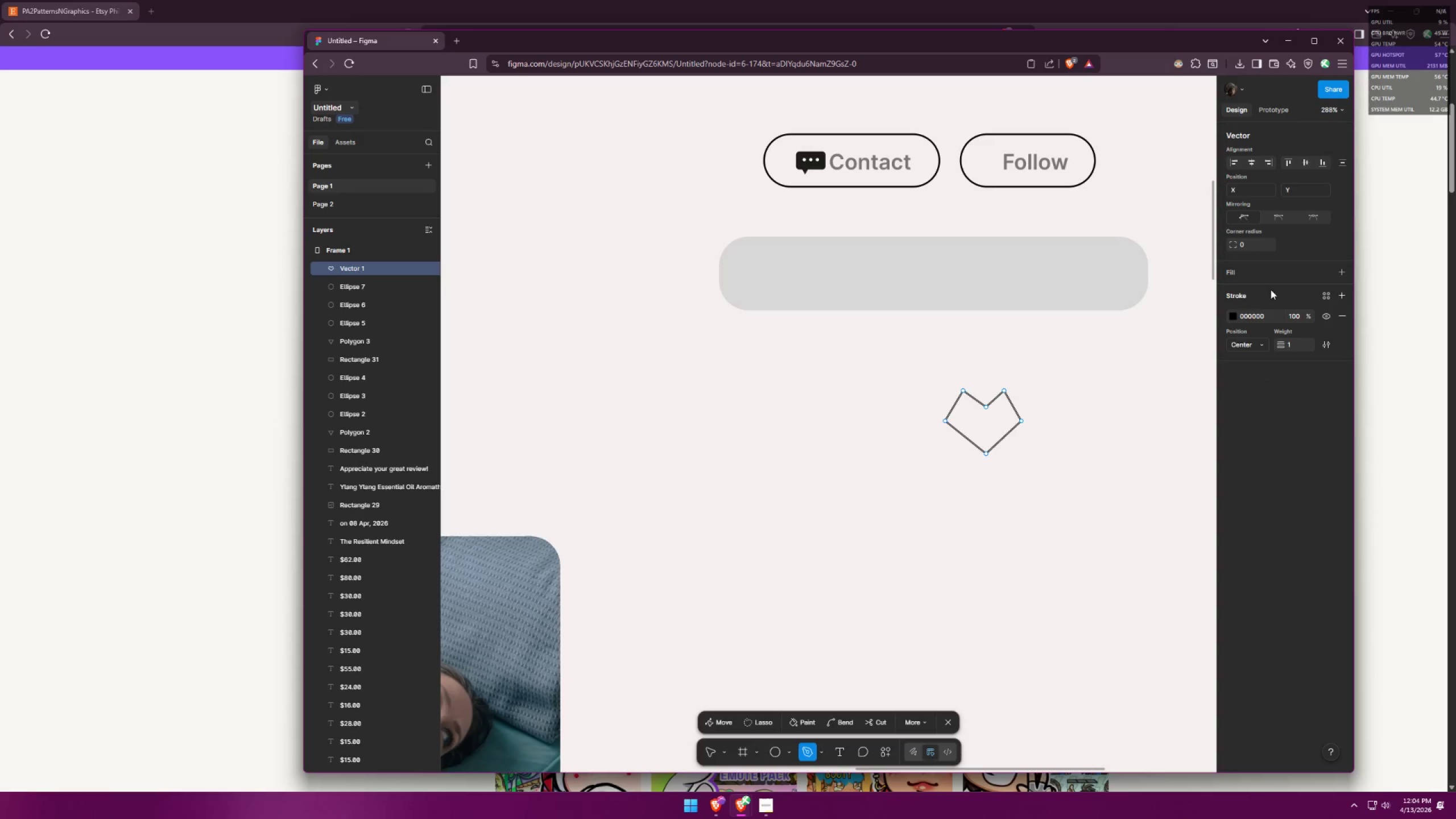 
left_click_drag(start_coordinate=[1237, 246], to_coordinate=[1006, 402])
 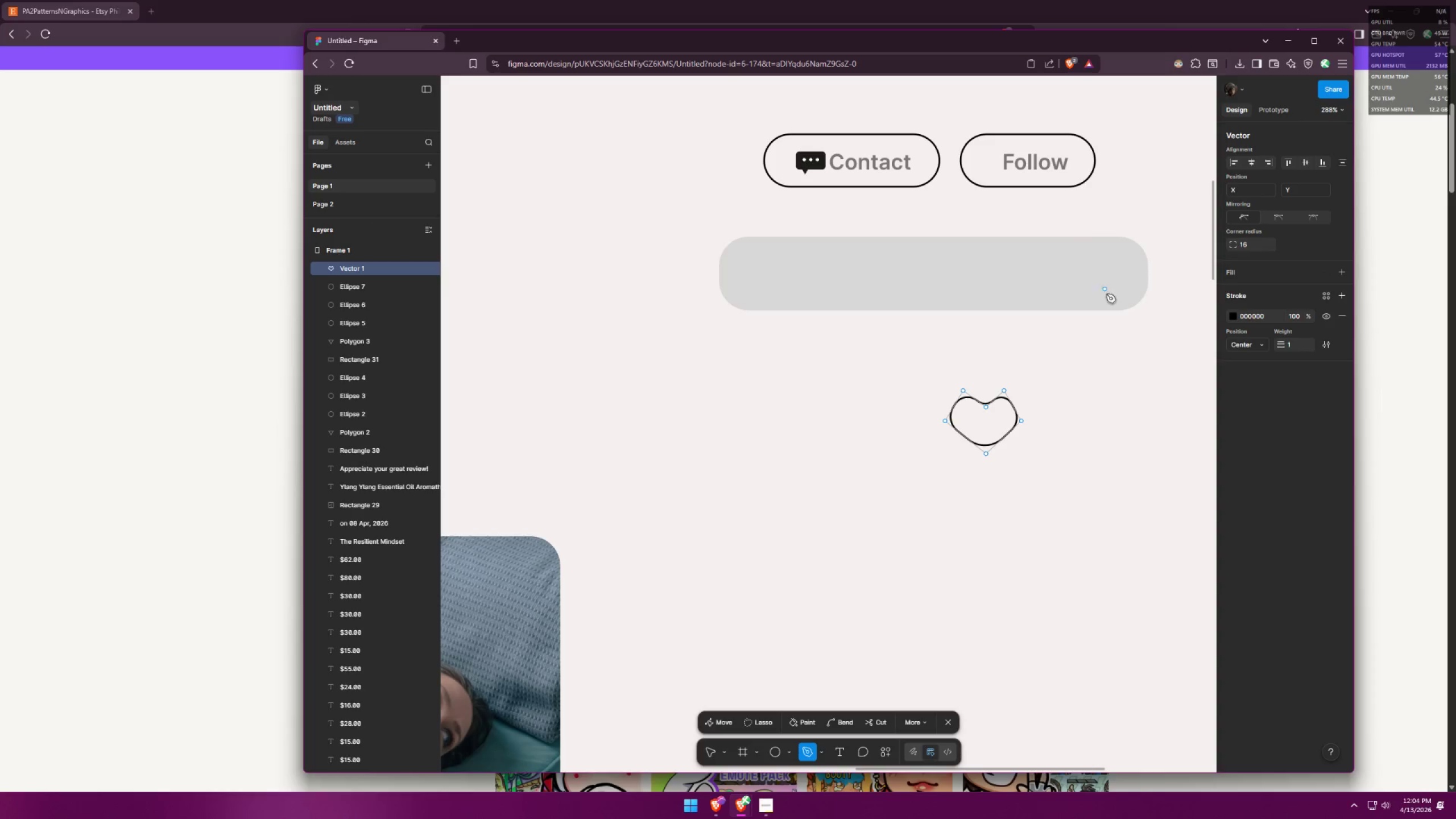 
key(Control+Z)
 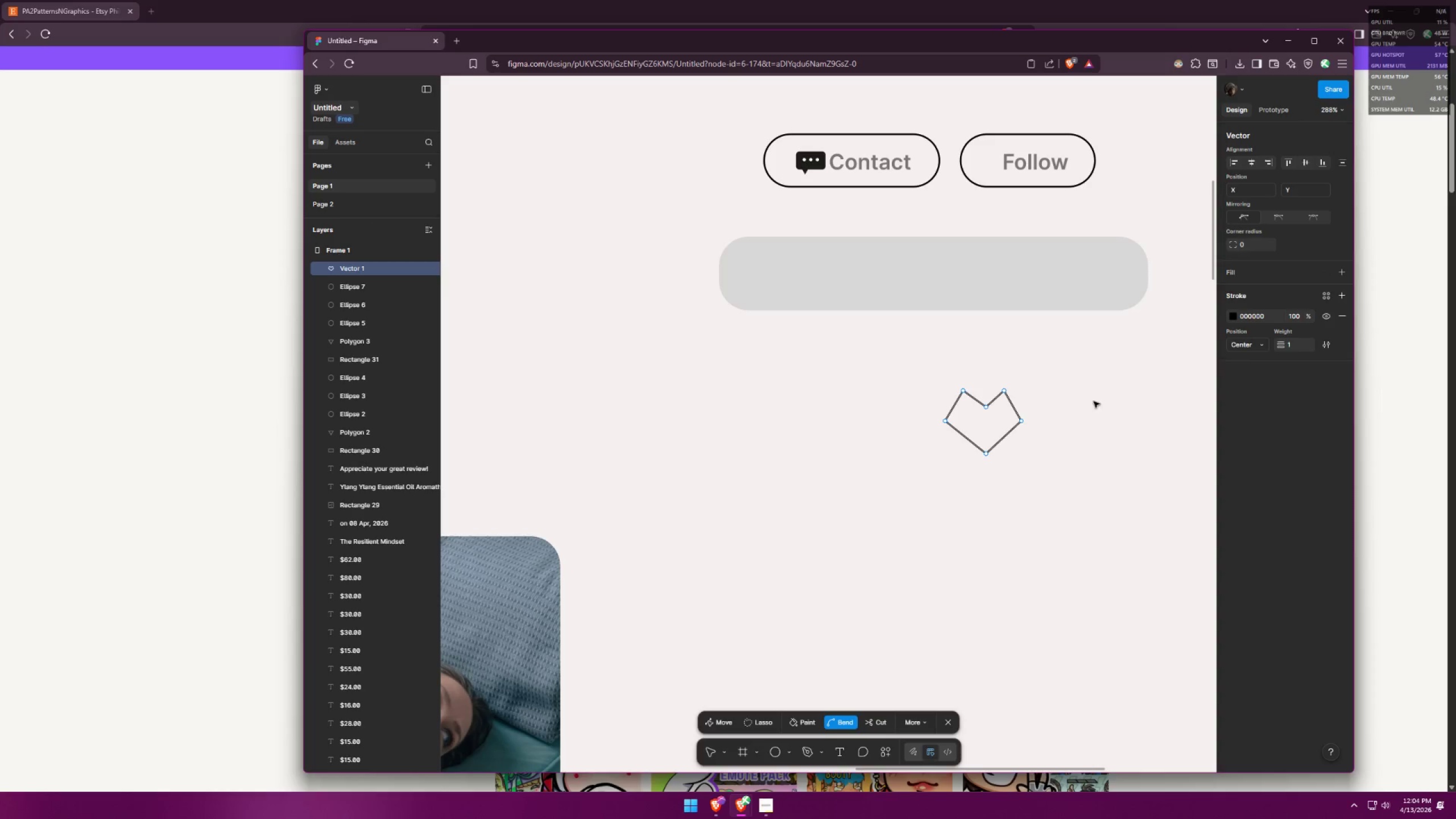 
key(Control+Z)
 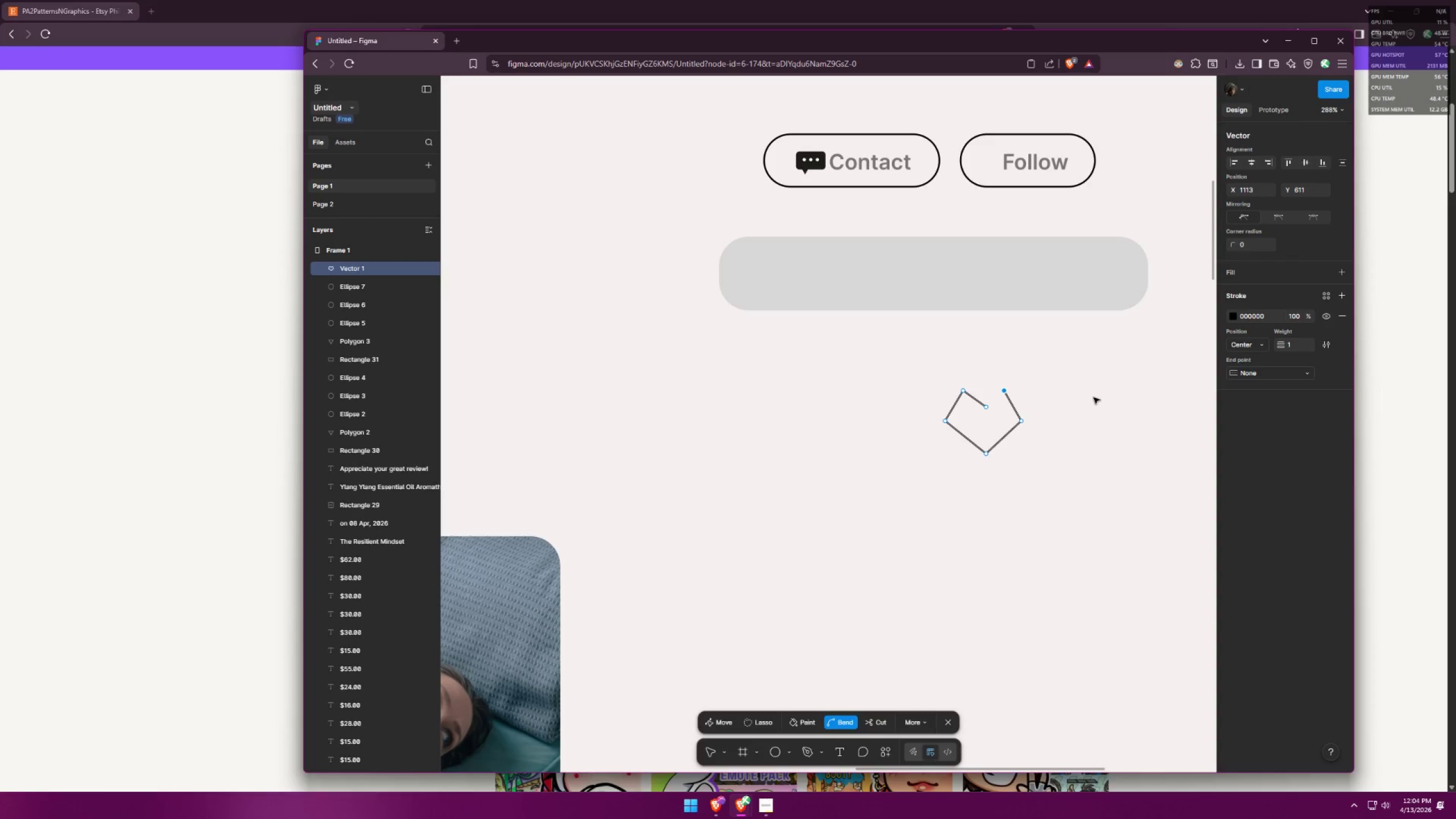 
key(Control+Z)
 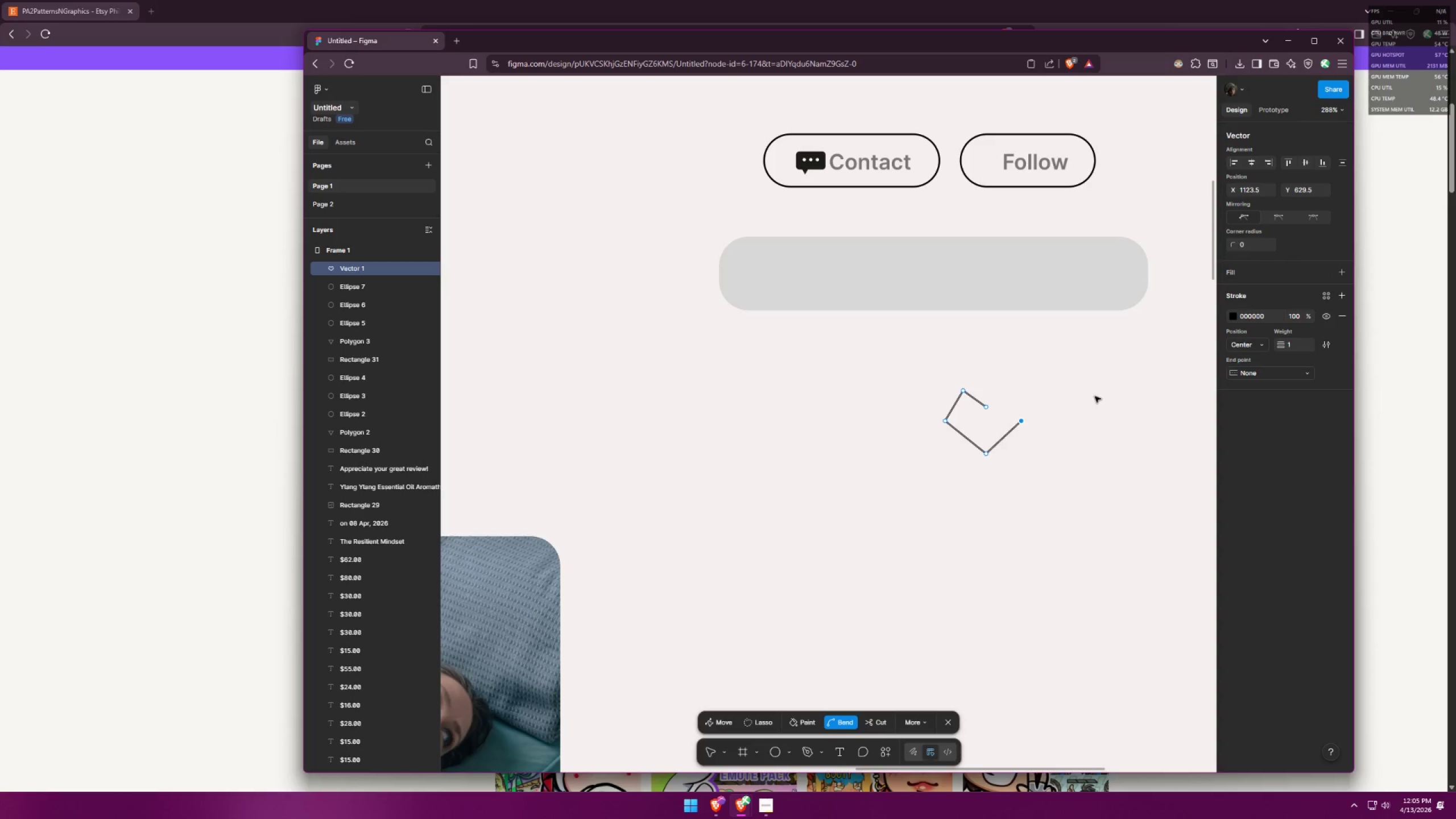 
key(Control+Z)
 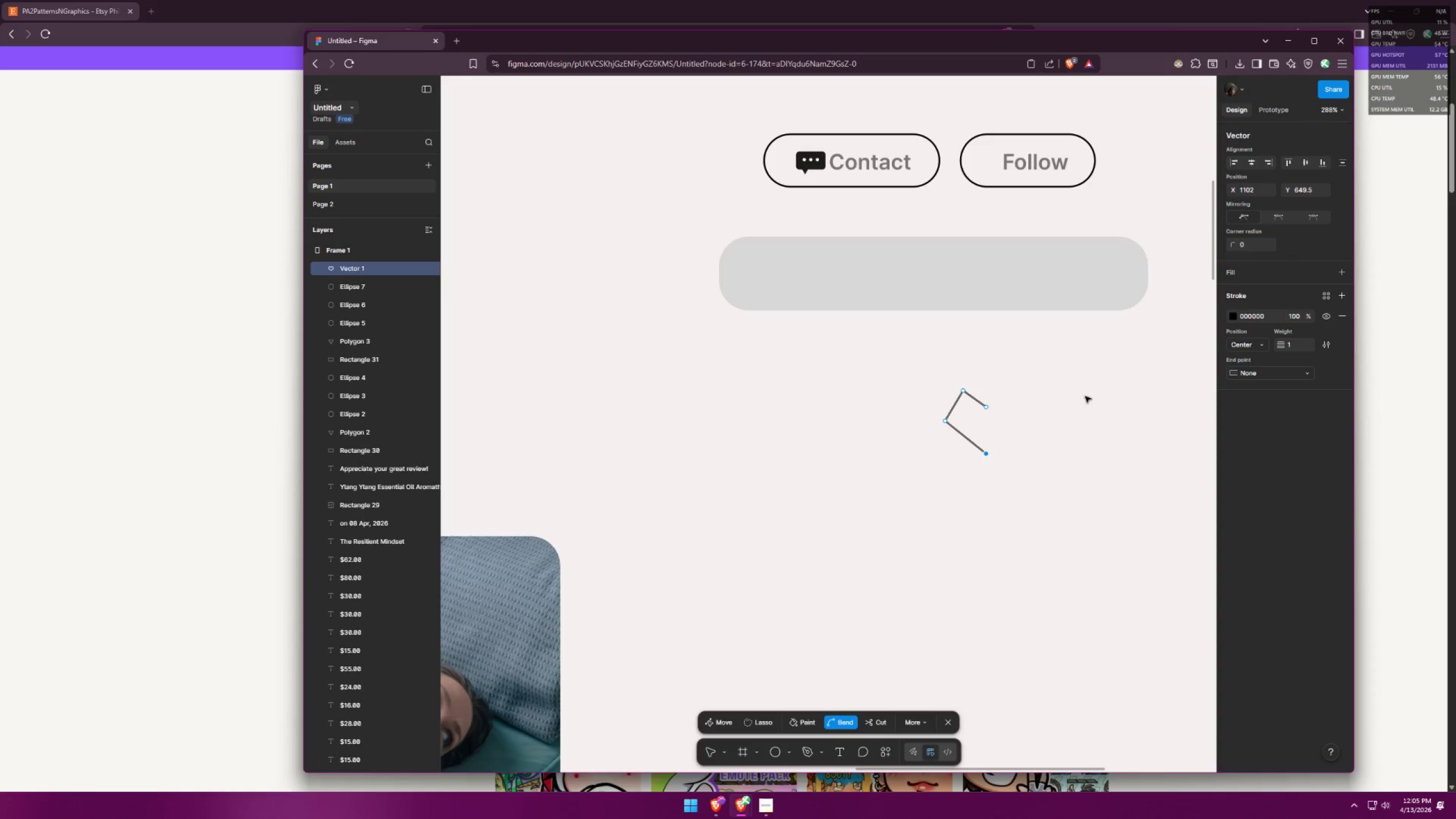 
key(Control+Z)
 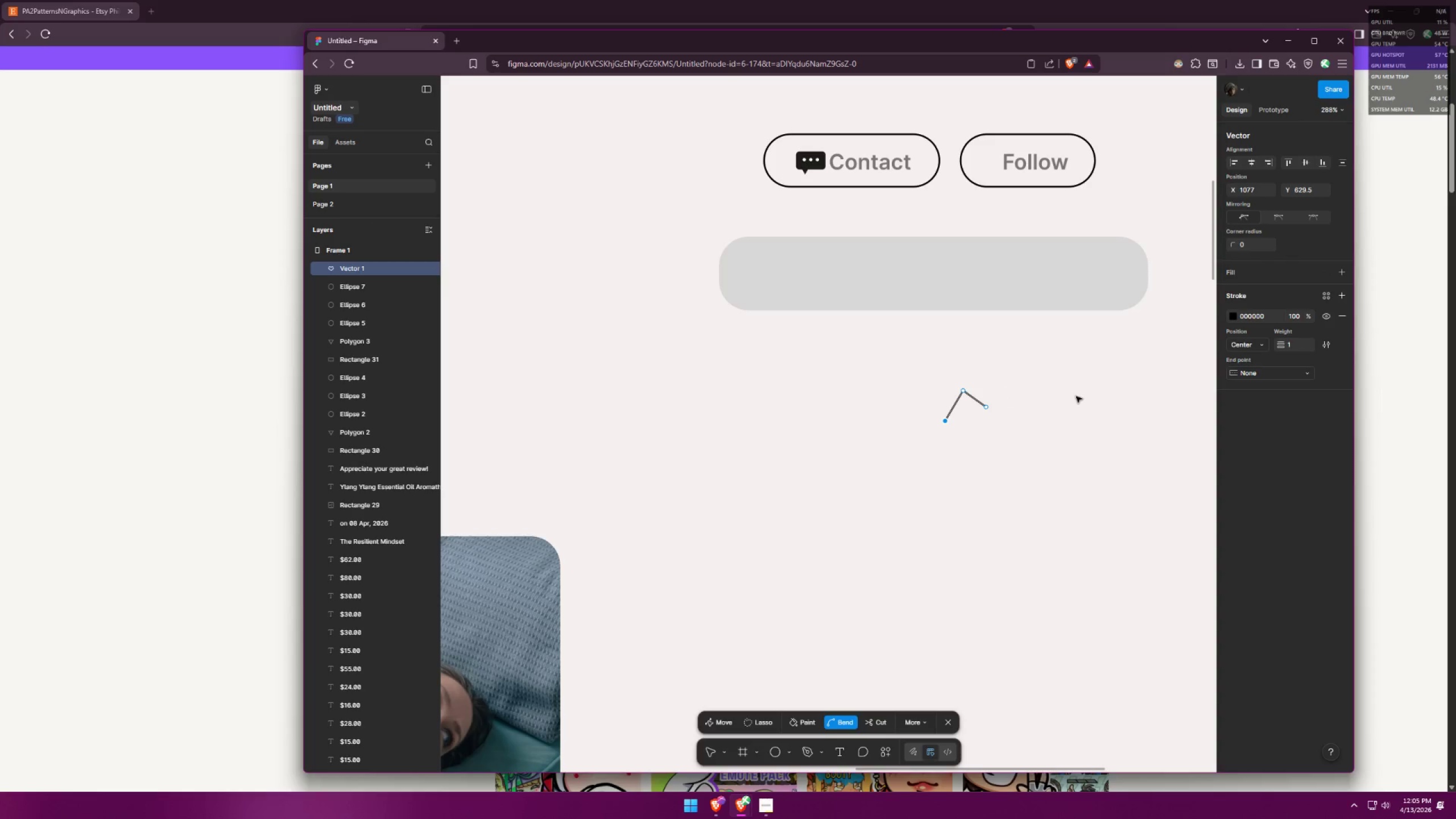 
key(Control+Z)
 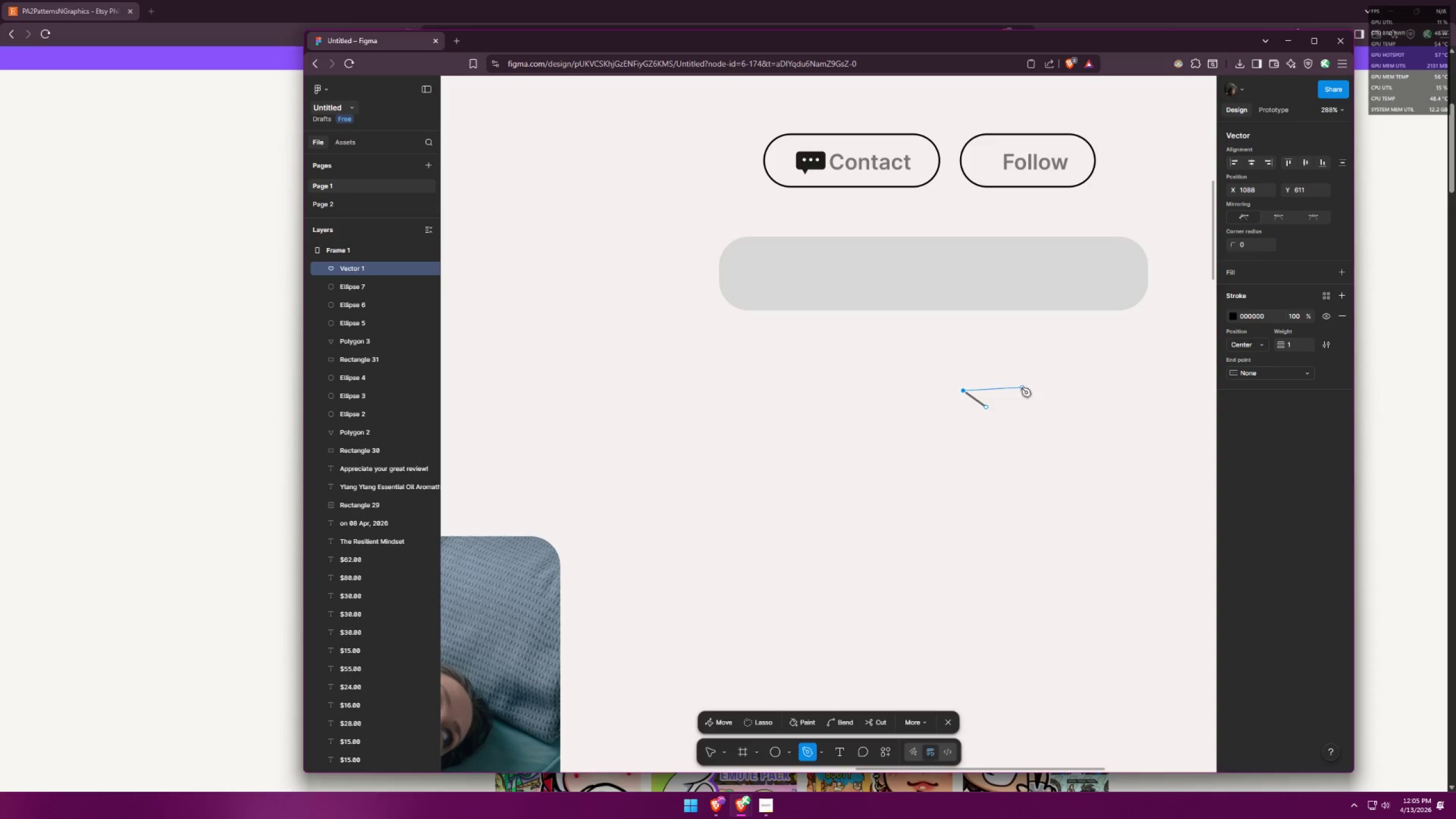 
key(Control+ControlLeft)
 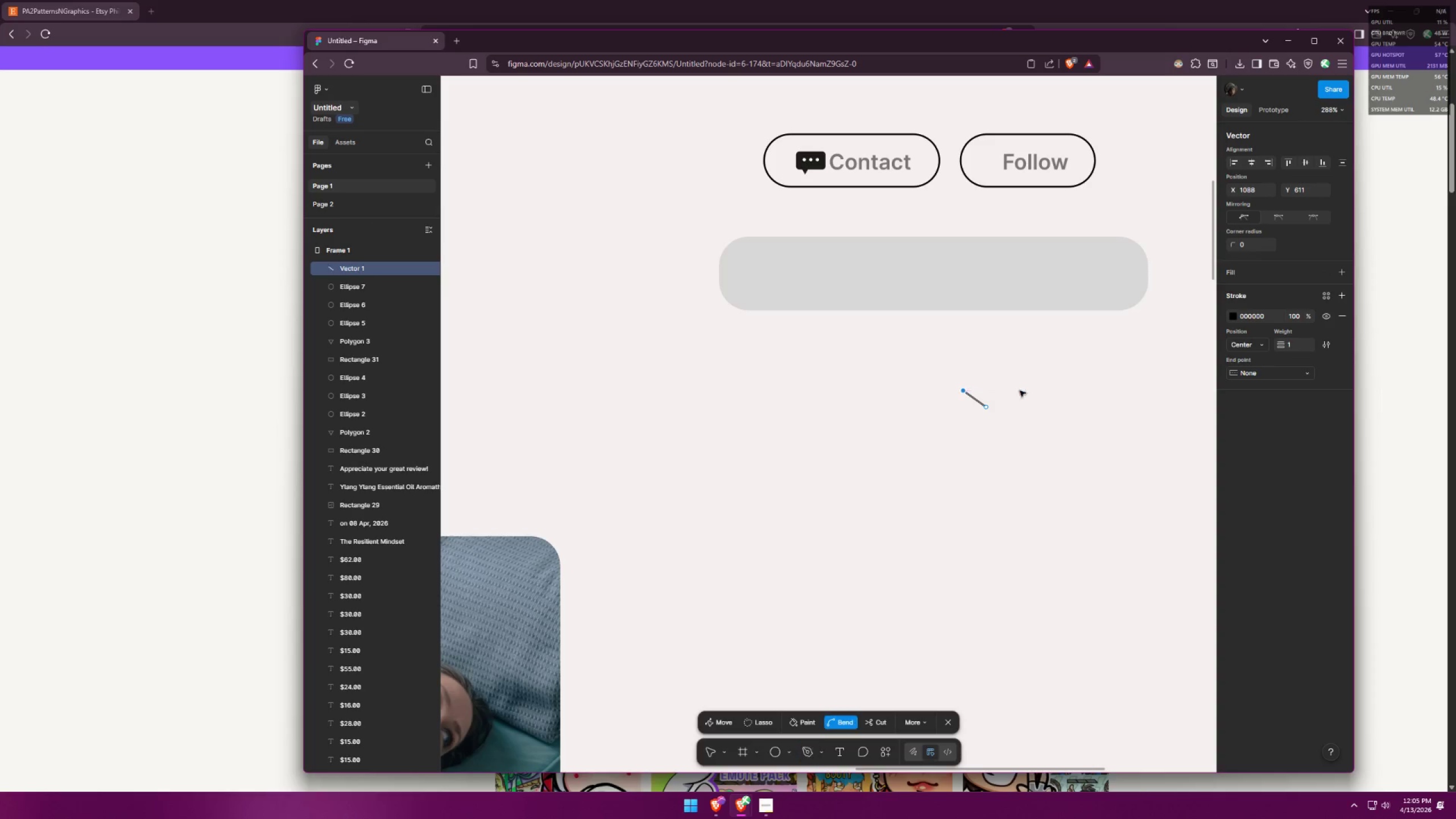 
key(Control+Z)
 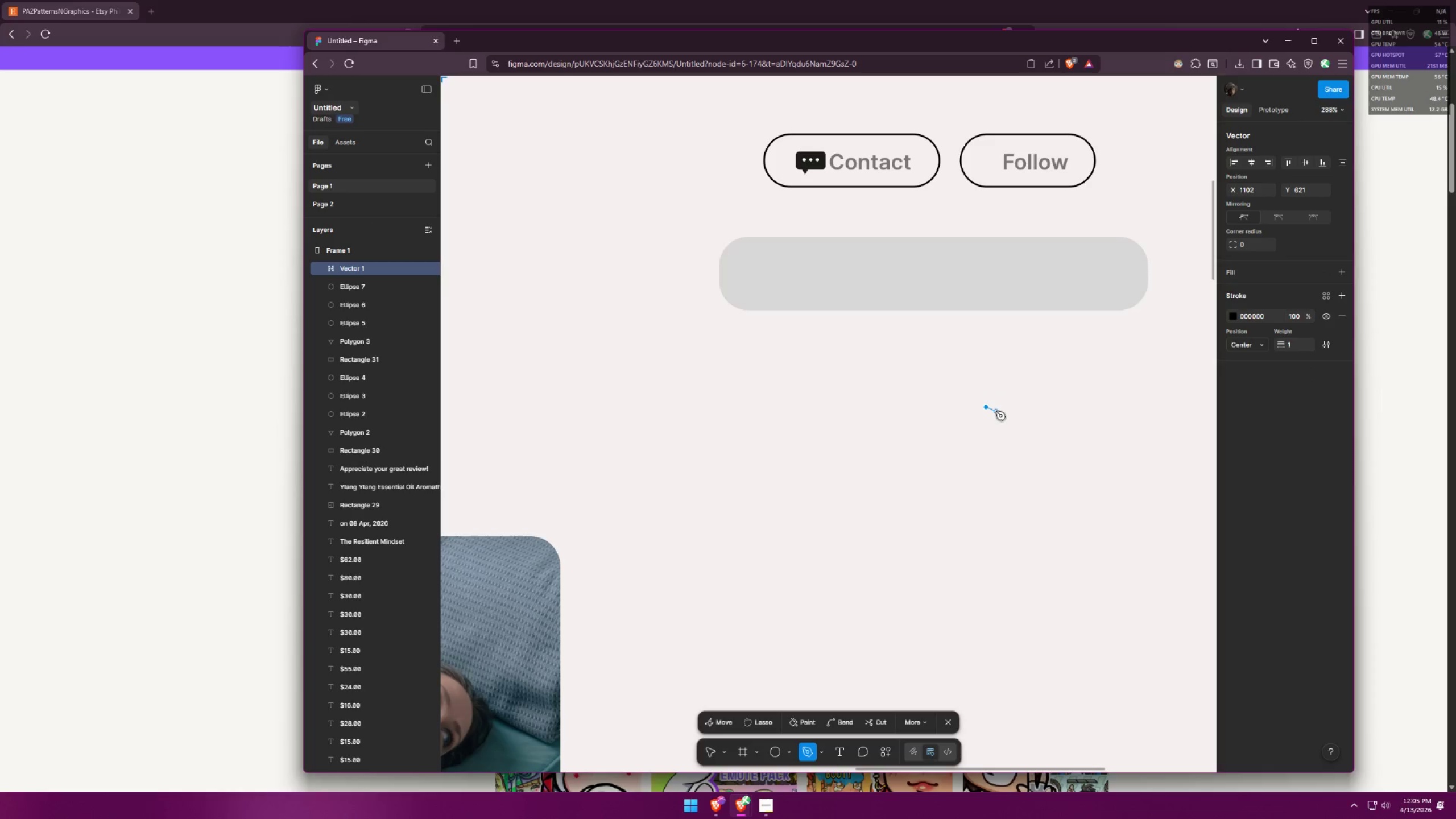 
key(Control+ControlLeft)
 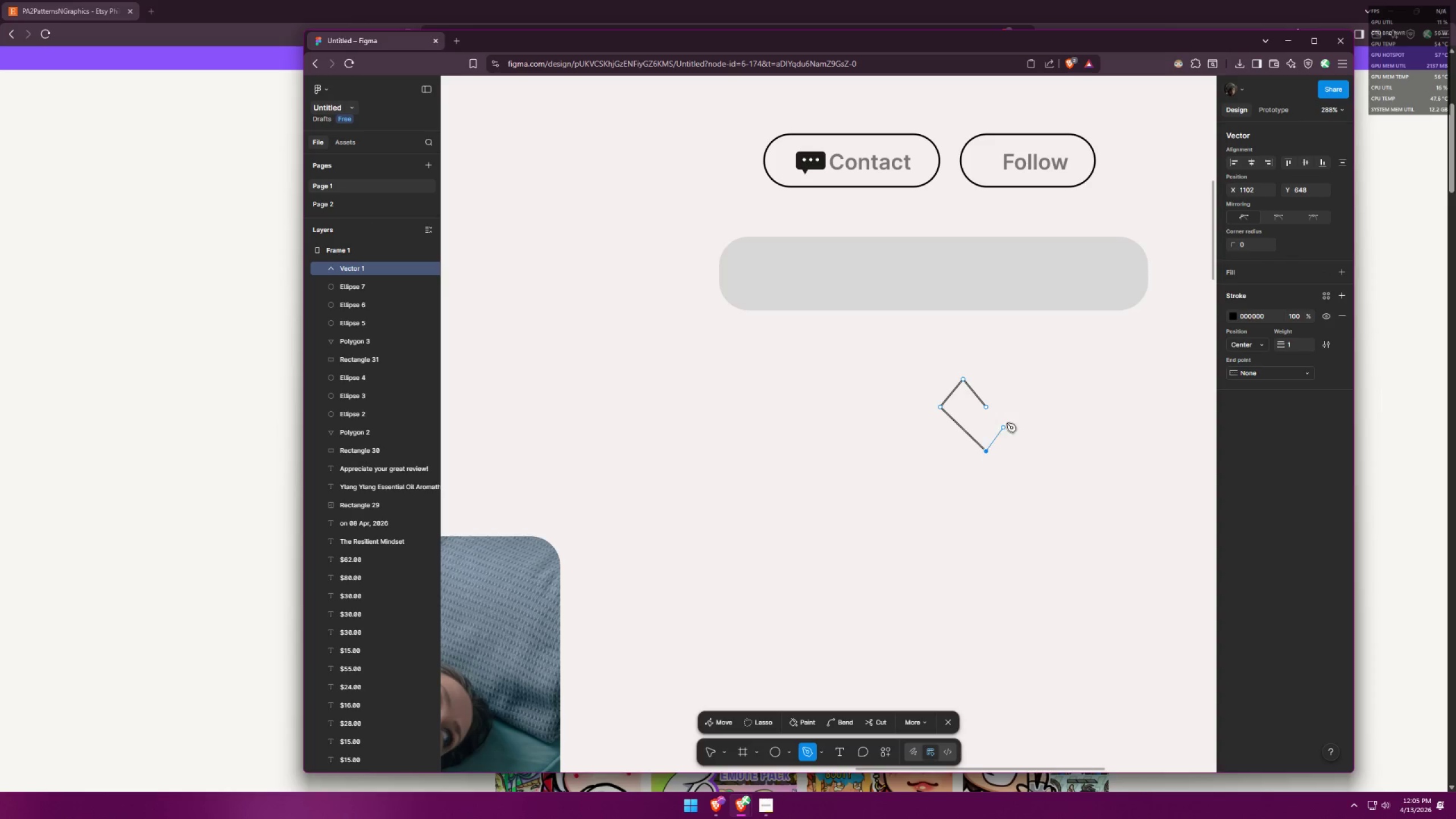 
left_click([1015, 407])
 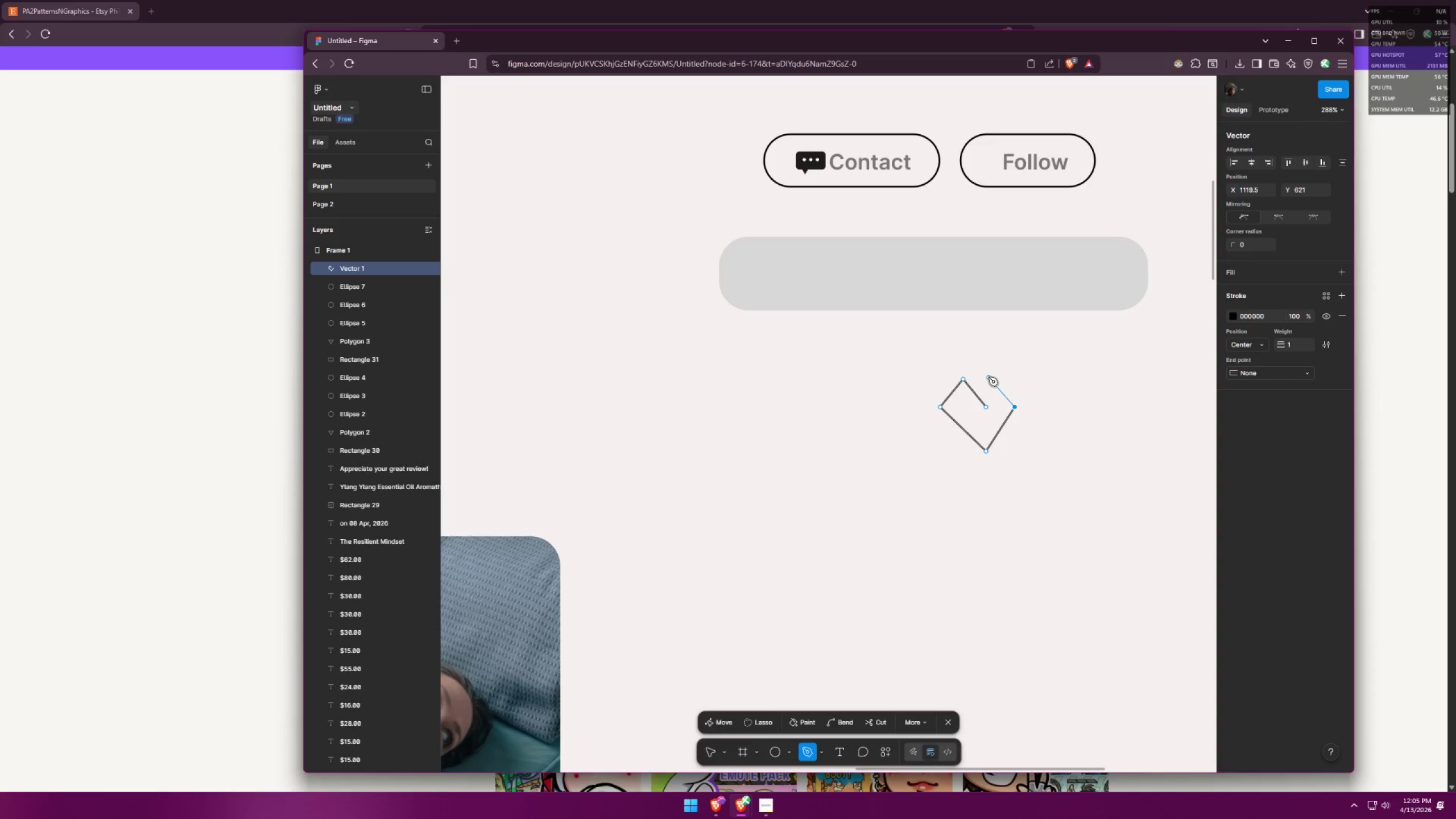 
left_click([992, 377])
 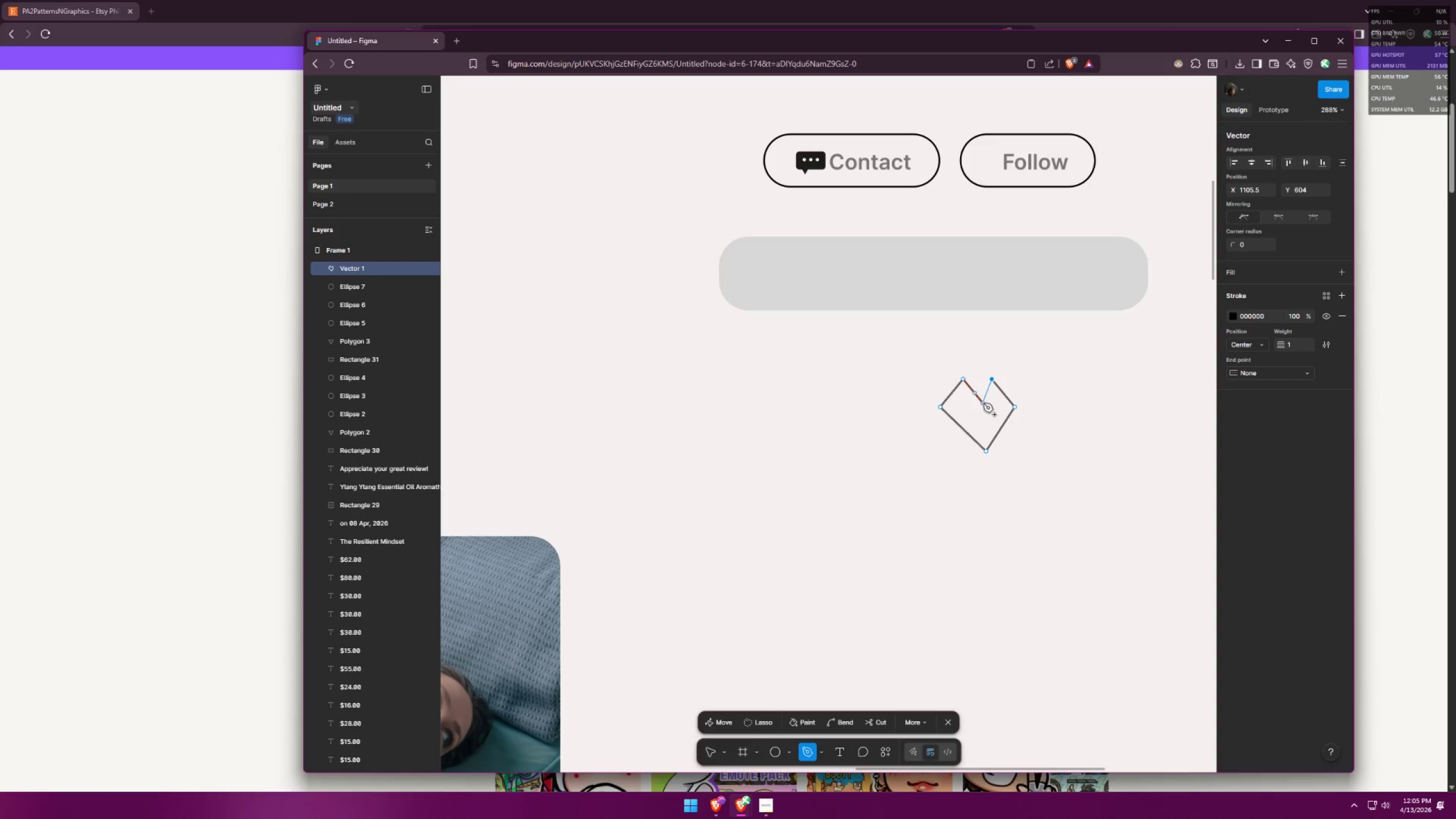 
key(Control+Z)
 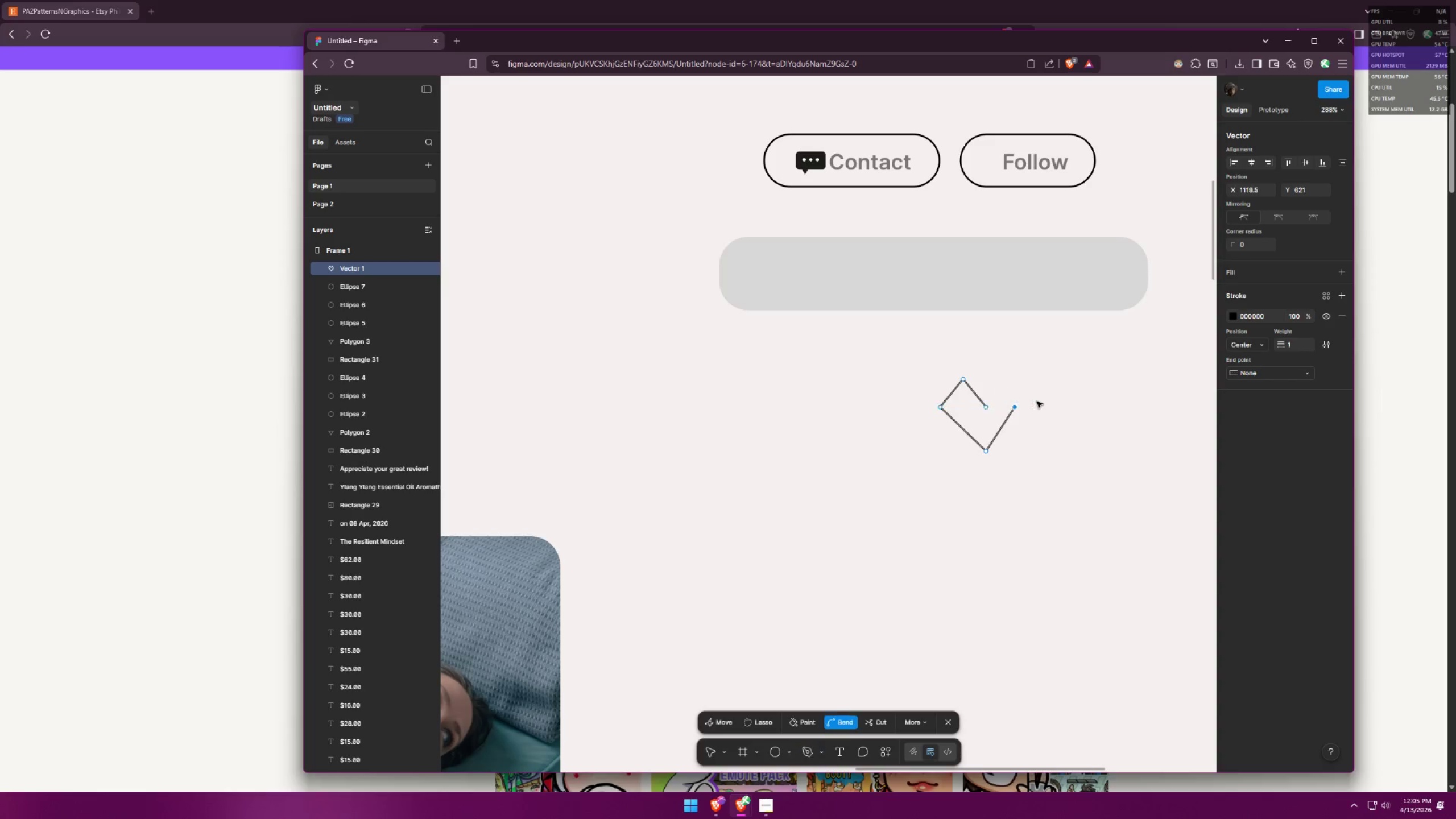 
key(Control+Z)
 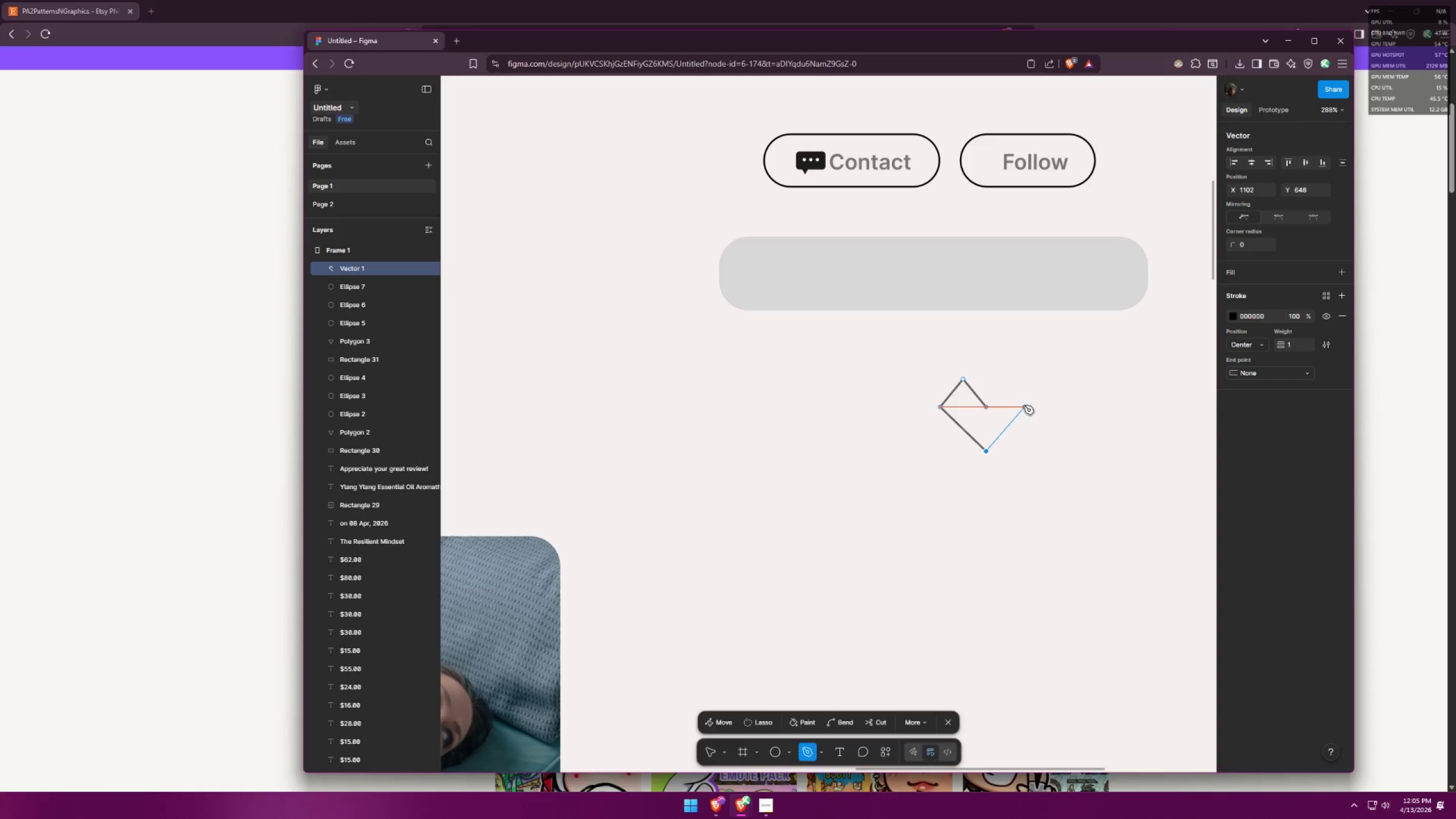 
hold_key(key=ShiftLeft, duration=0.77)
 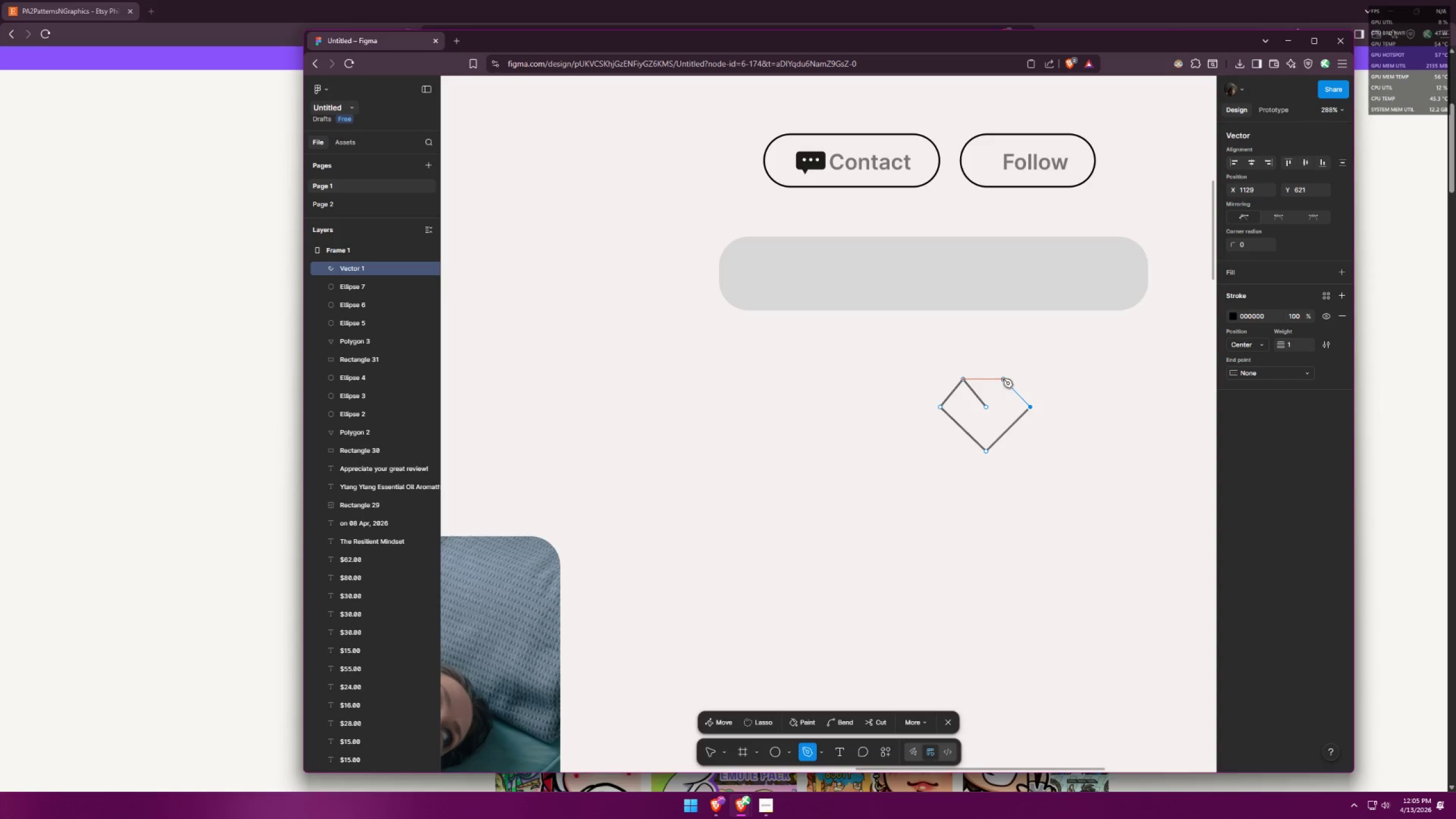 
hold_key(key=ShiftLeft, duration=1.53)
left_click([1003, 378])
 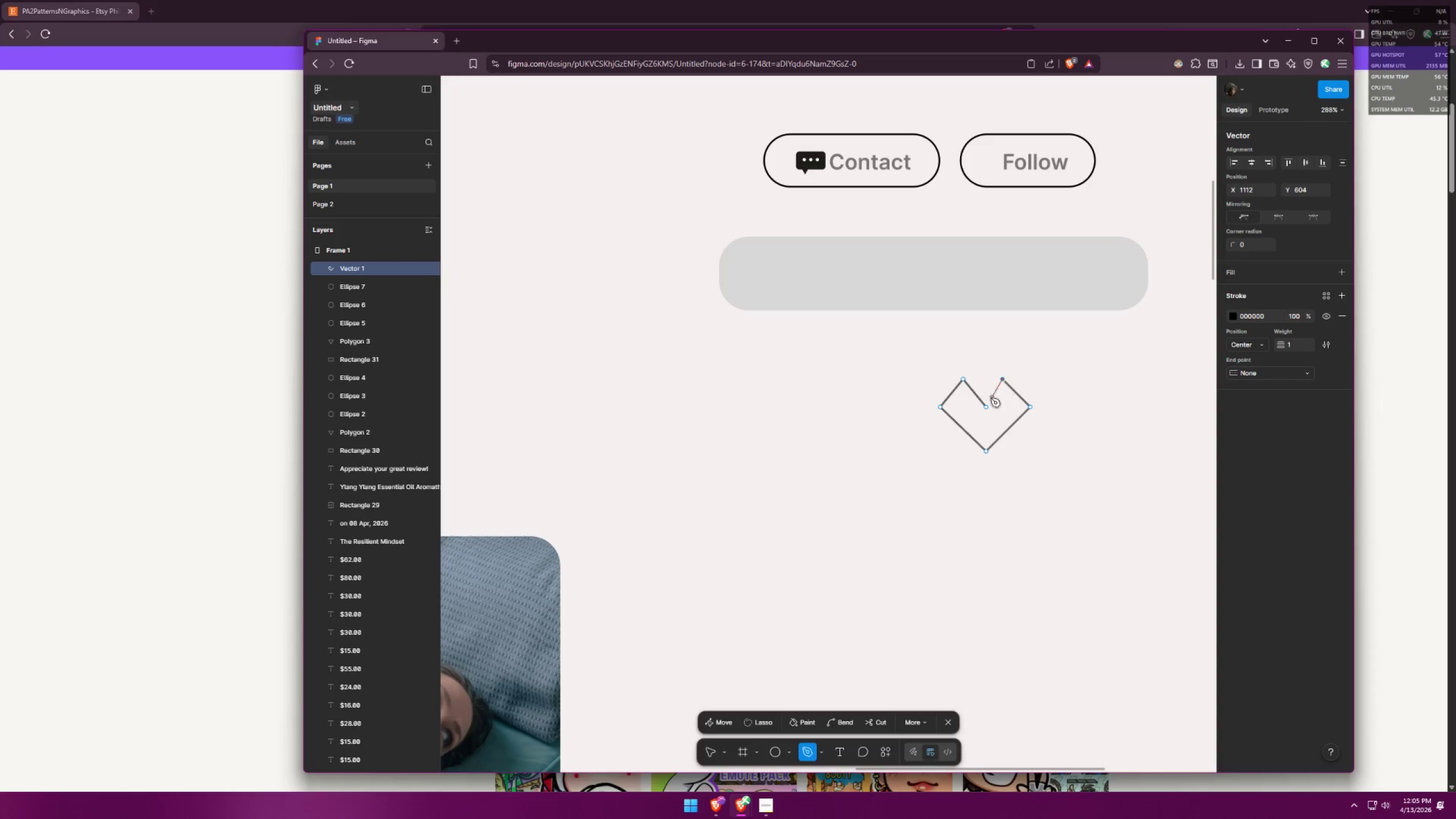 
hold_key(key=ShiftLeft, duration=0.45)
 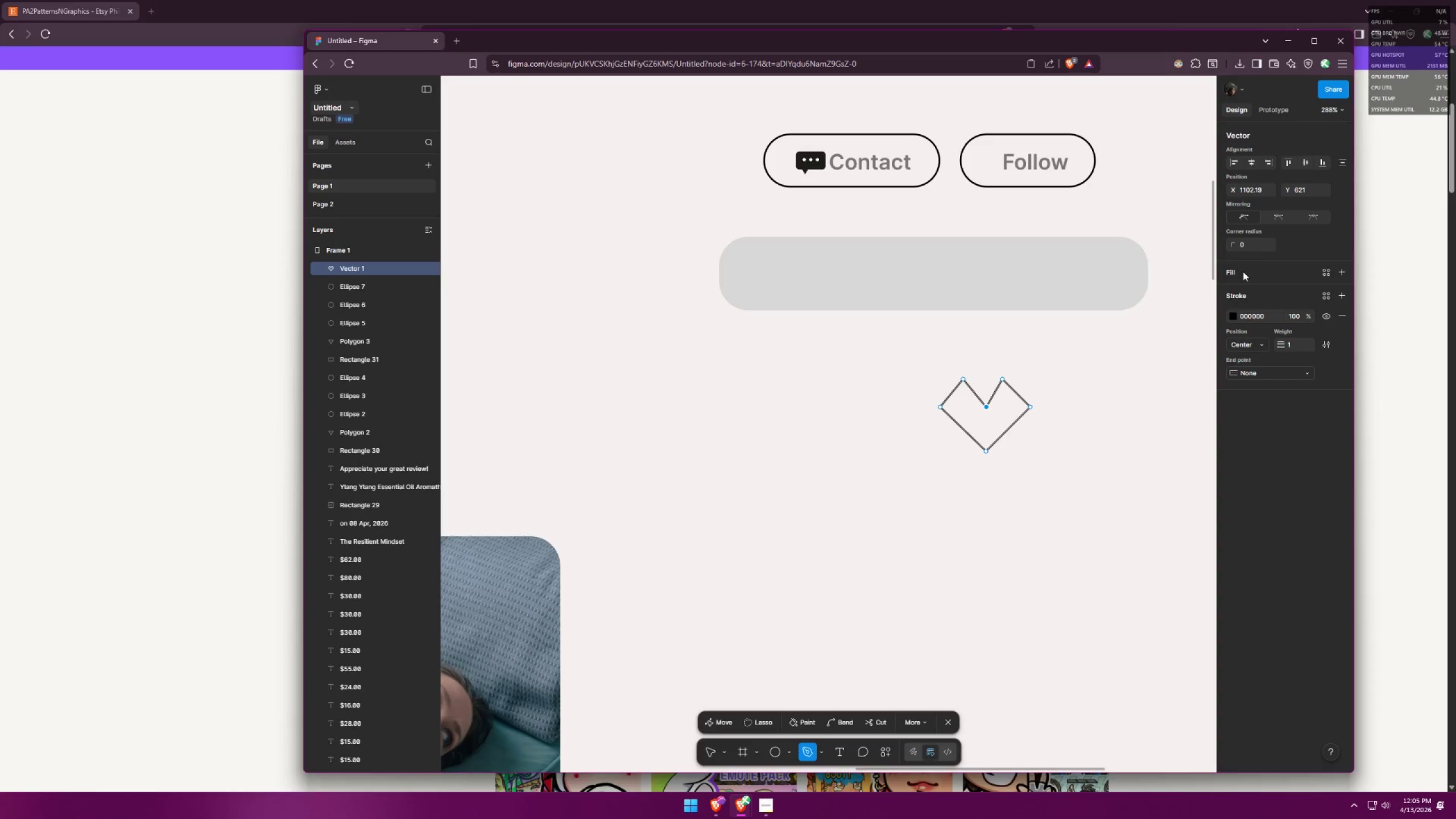 
left_click([1236, 270])
 